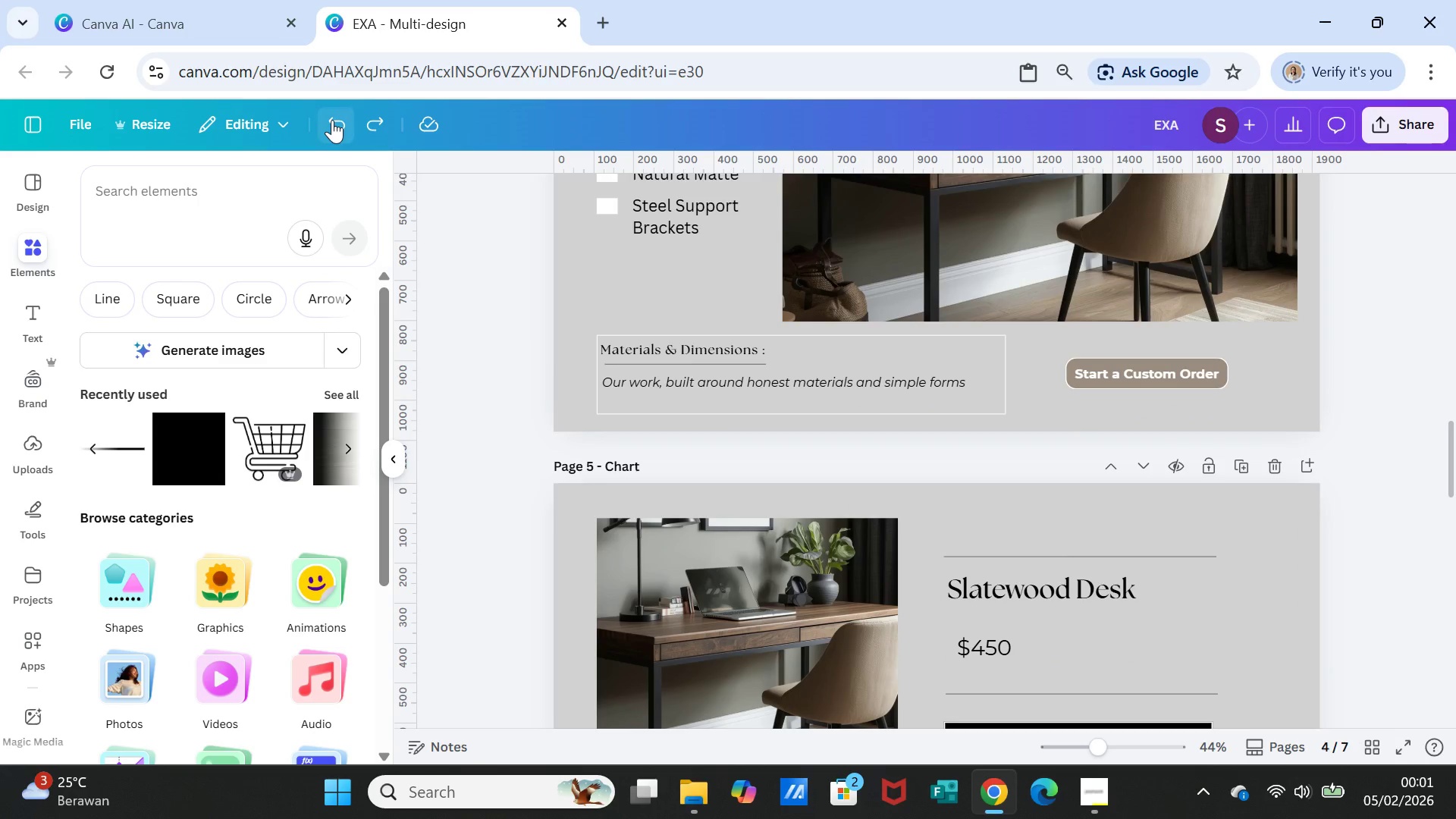 
left_click([332, 120])
 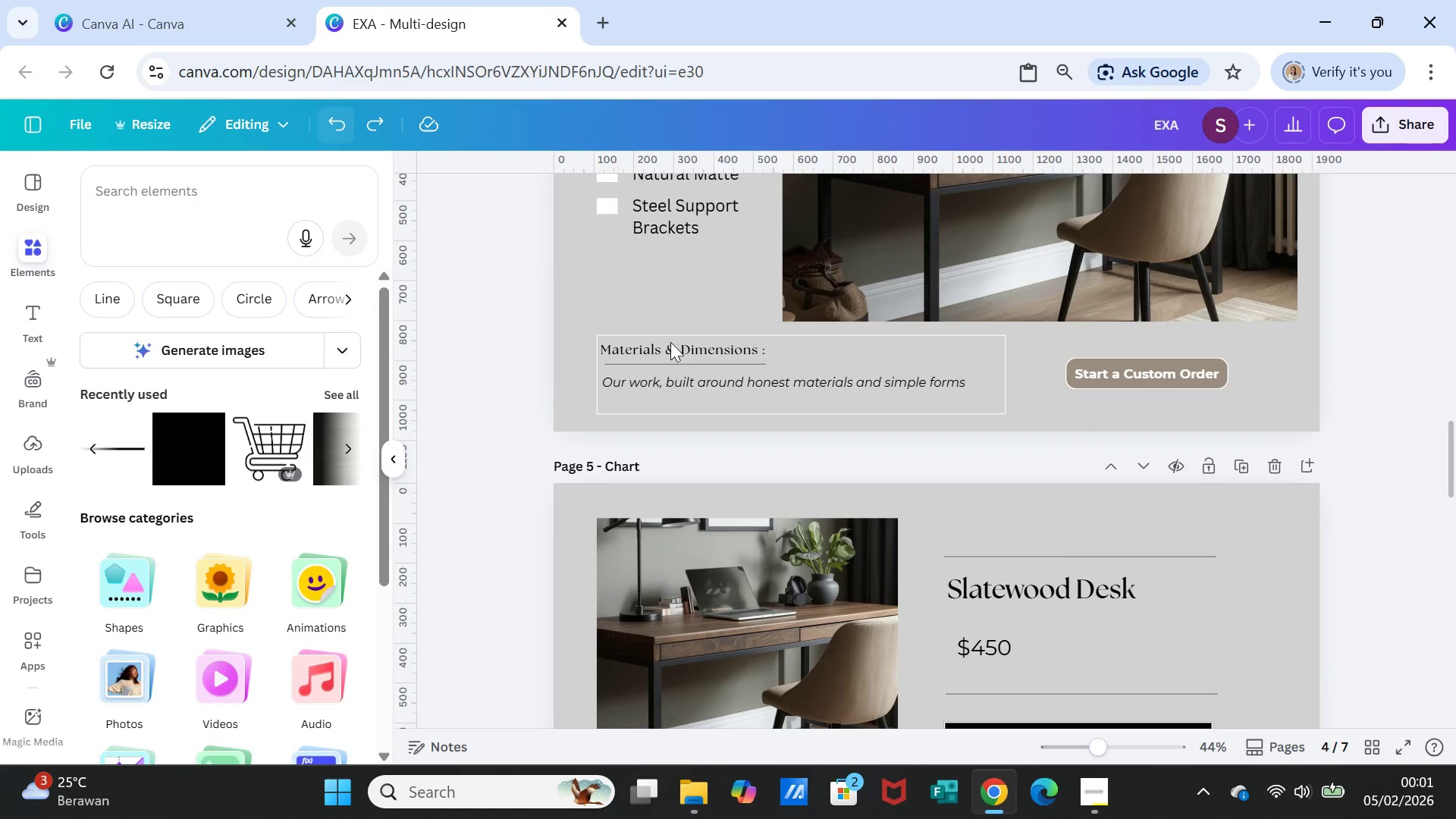 
scroll: coordinate [882, 513], scroll_direction: down, amount: 8.0
 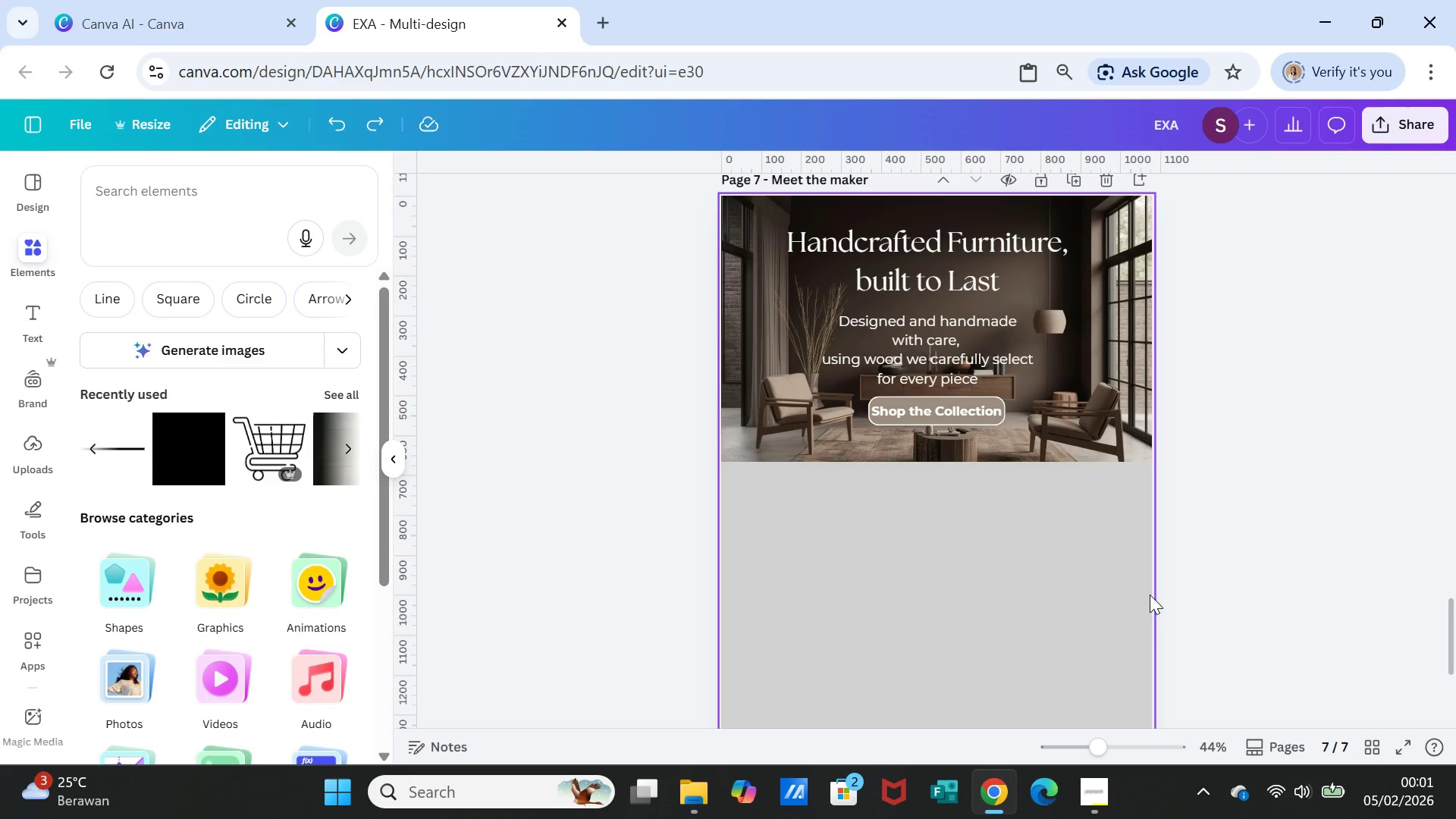 
scroll: coordinate [1185, 555], scroll_direction: up, amount: 26.0
 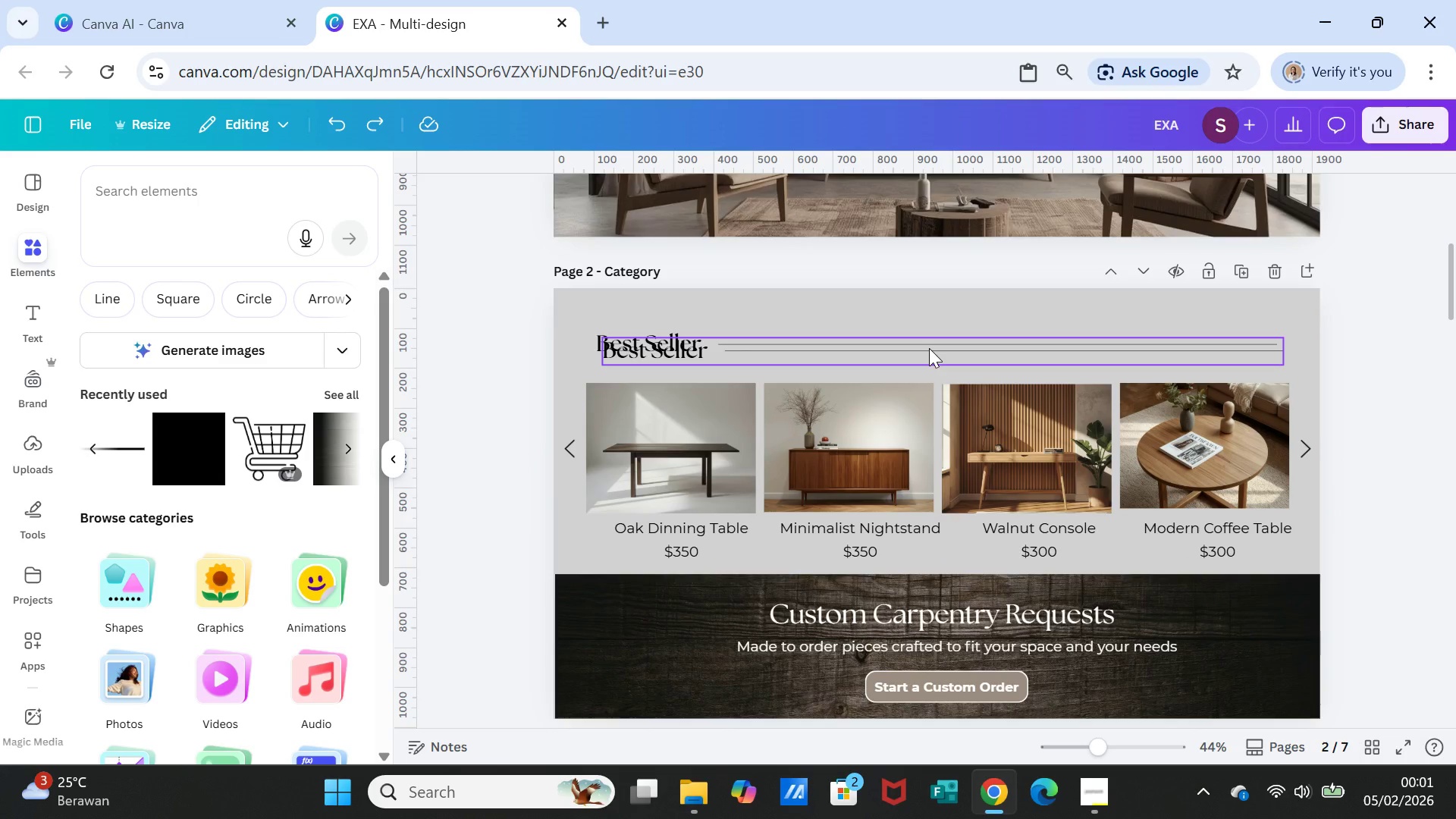 
left_click_drag(start_coordinate=[929, 348], to_coordinate=[1006, 290])
 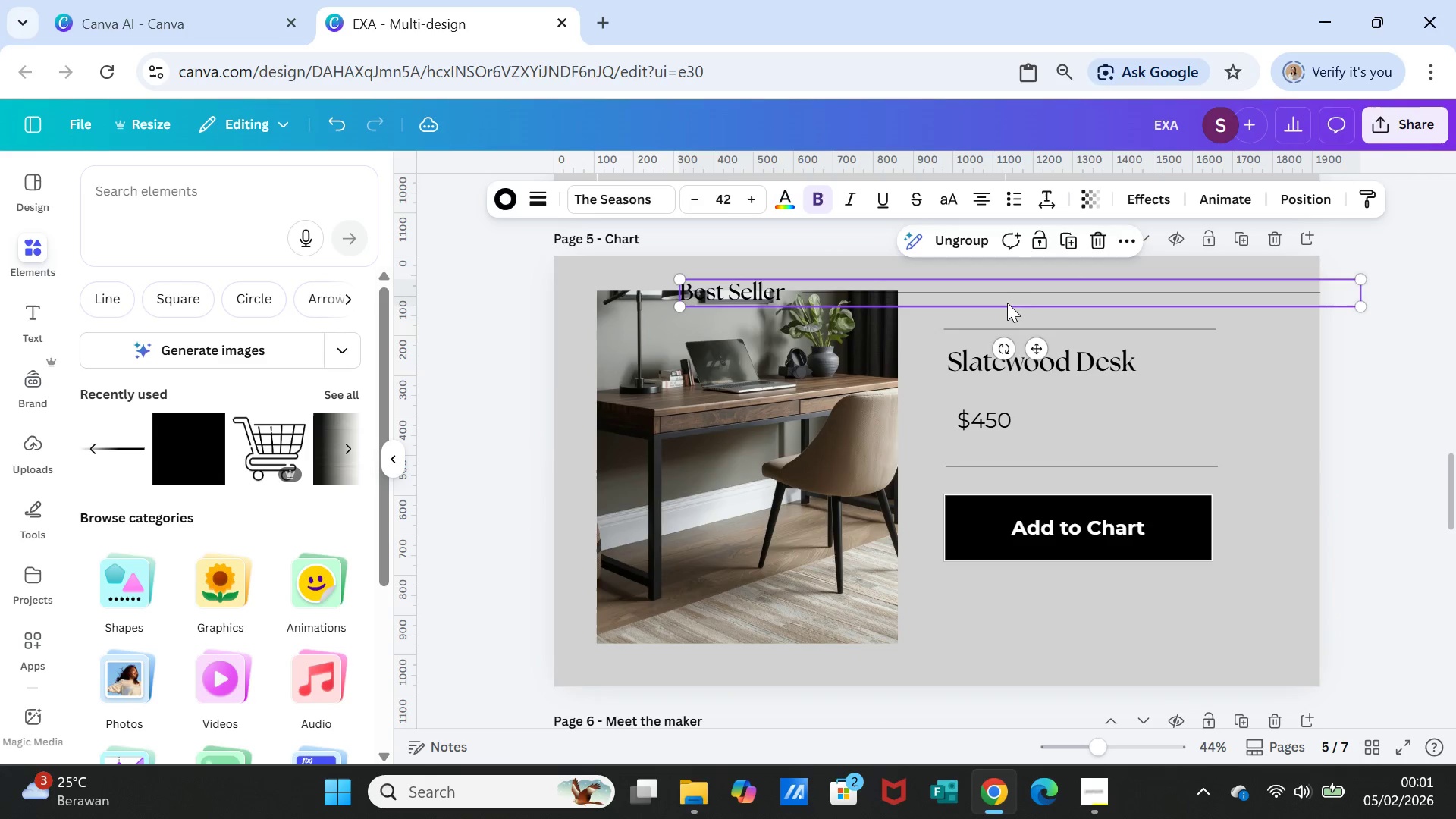 
scroll: coordinate [964, 469], scroll_direction: down, amount: 5.0
 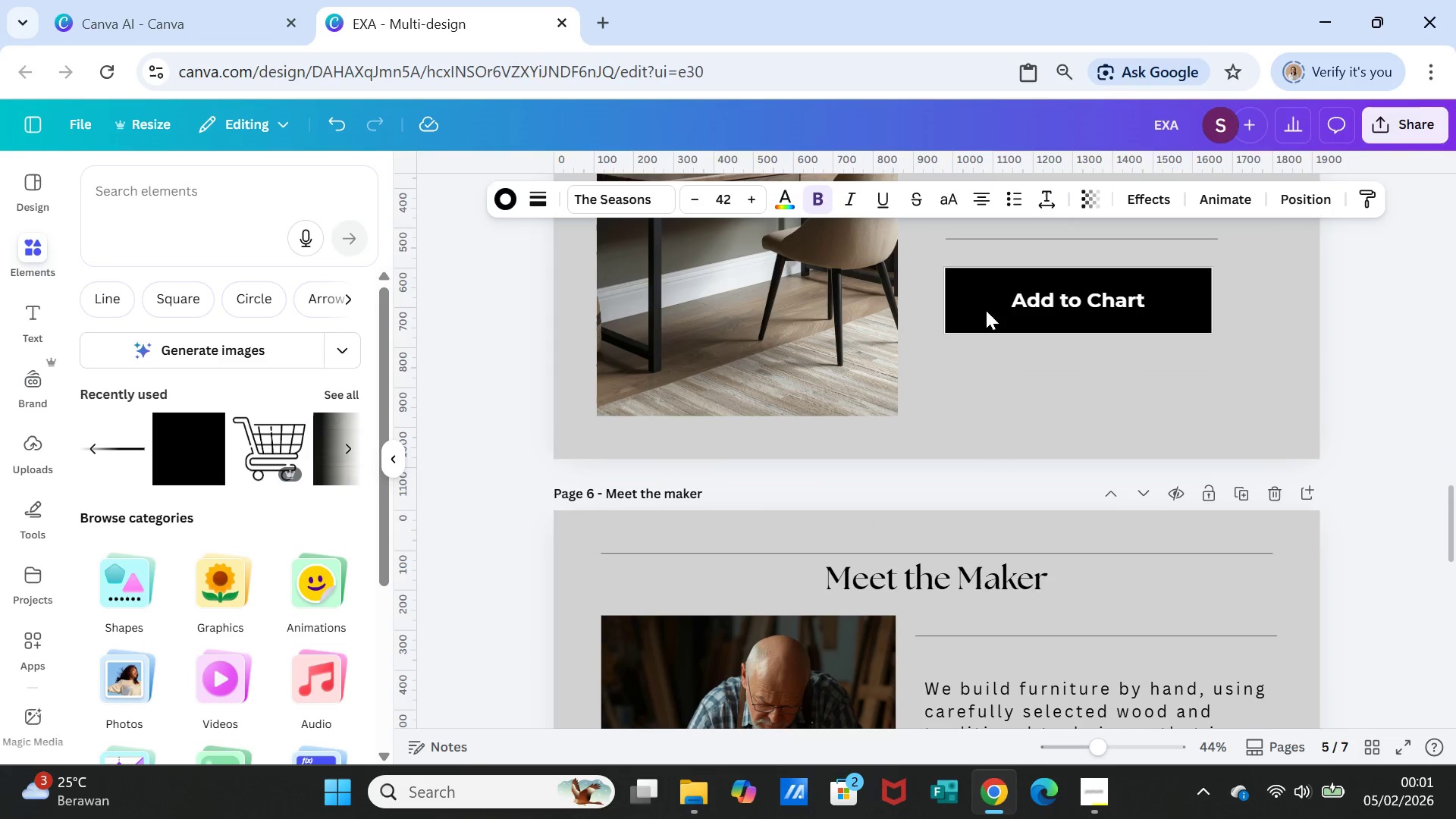 
scroll: coordinate [996, 251], scroll_direction: up, amount: 2.0
 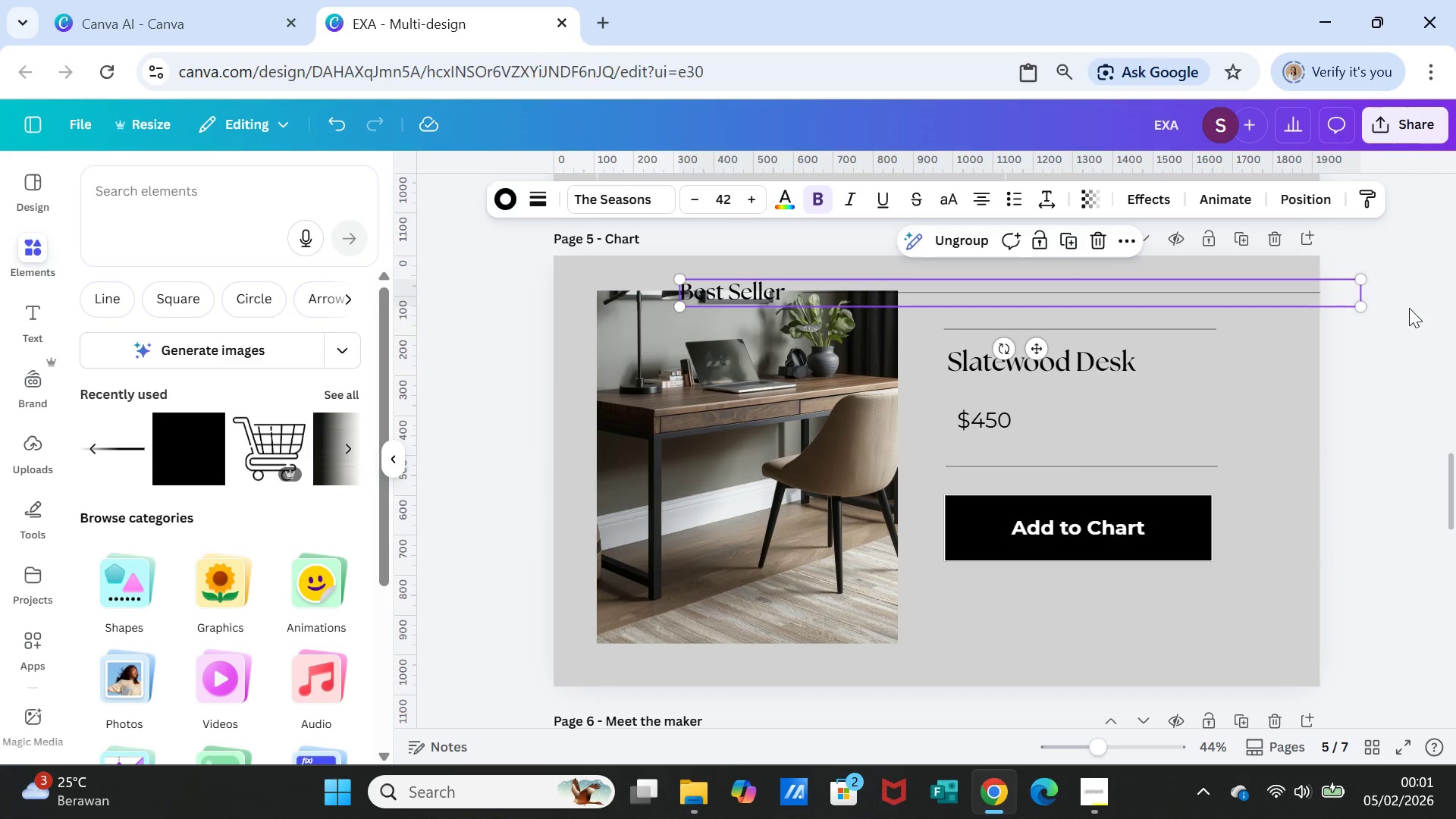 
left_click_drag(start_coordinate=[1356, 295], to_coordinate=[970, 273])
 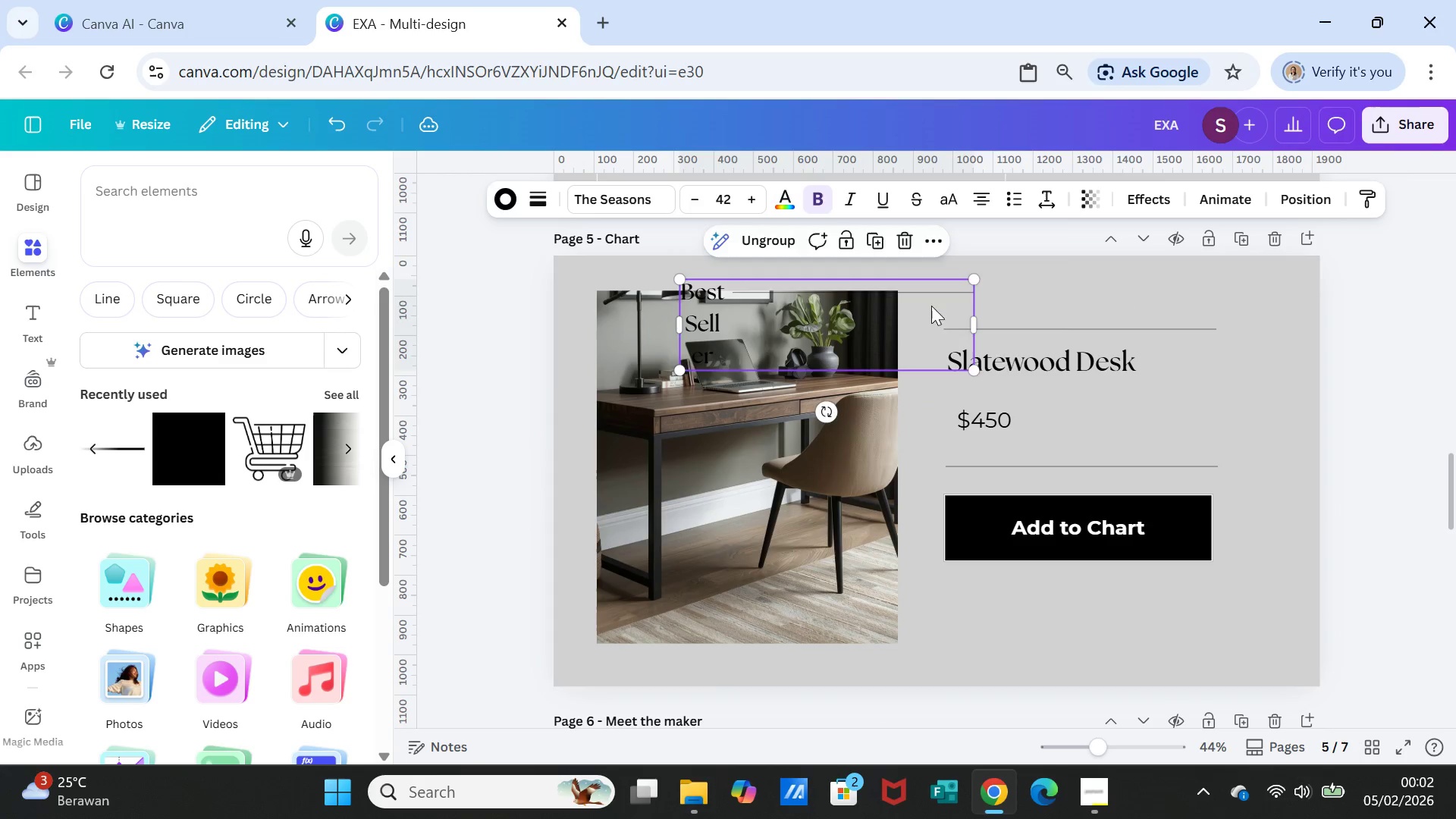 
left_click_drag(start_coordinate=[931, 306], to_coordinate=[1228, 603])
 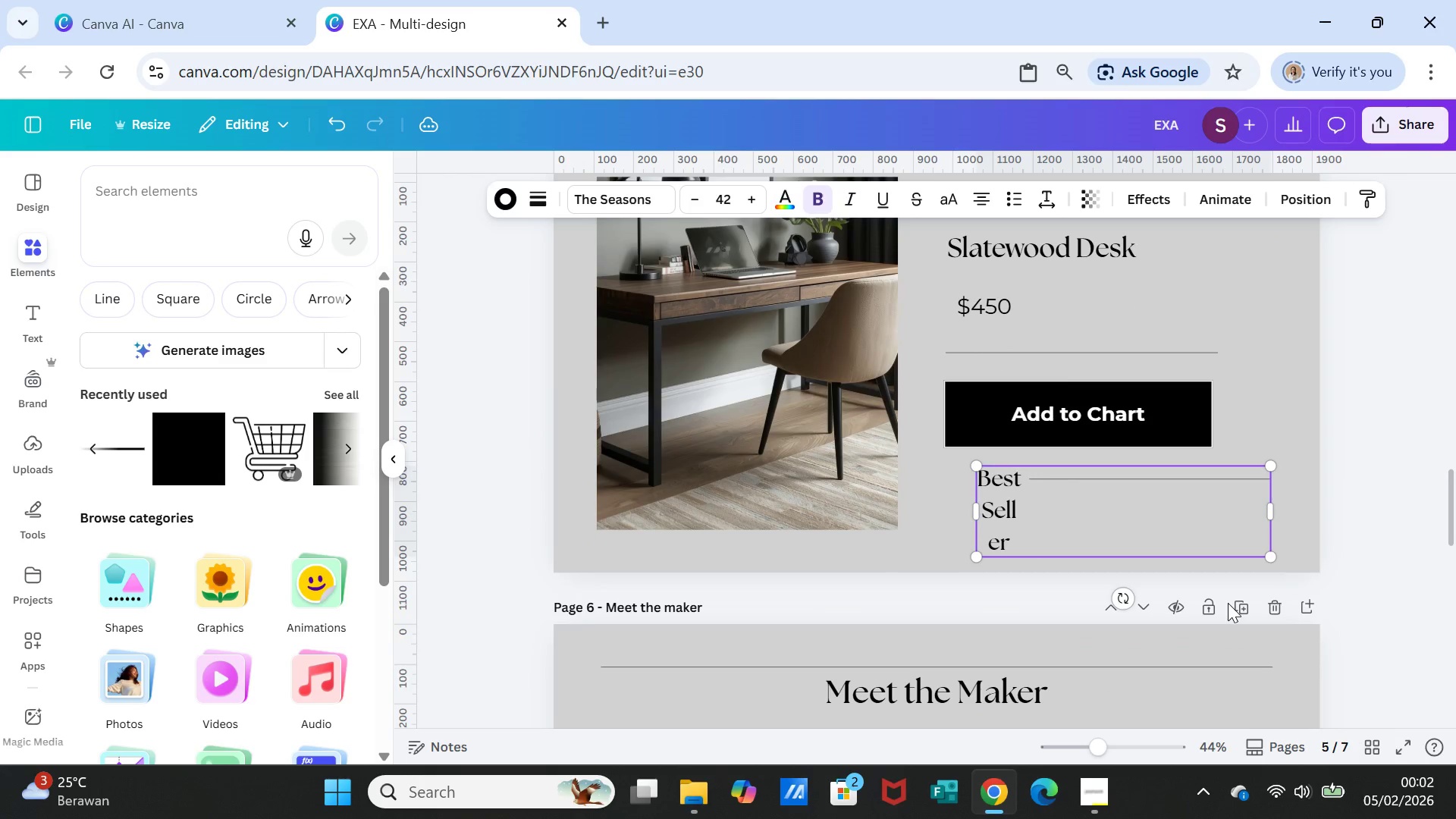 
scroll: coordinate [1227, 603], scroll_direction: down, amount: 2.0
 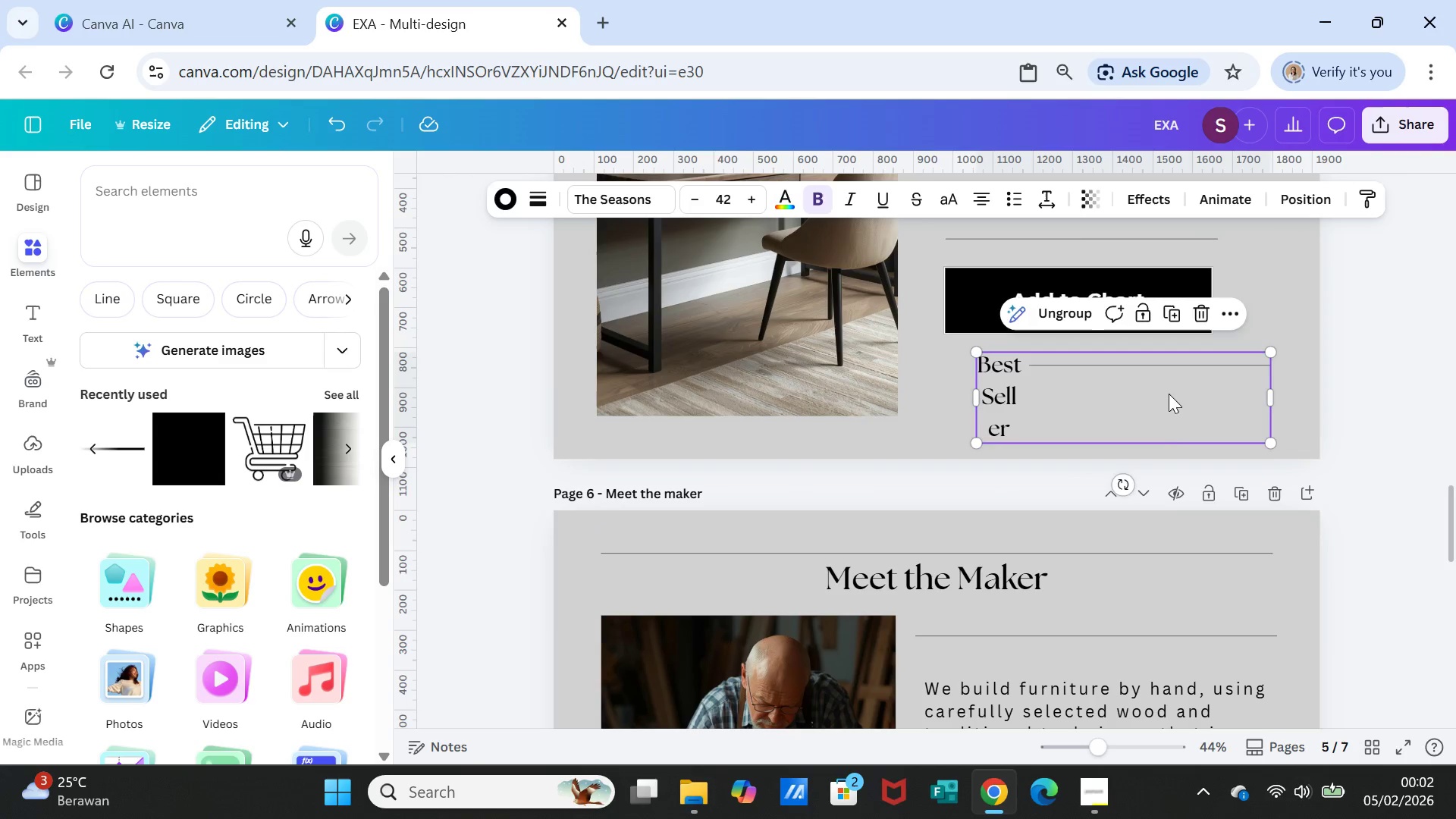 
left_click_drag(start_coordinate=[1169, 390], to_coordinate=[1157, 626])
 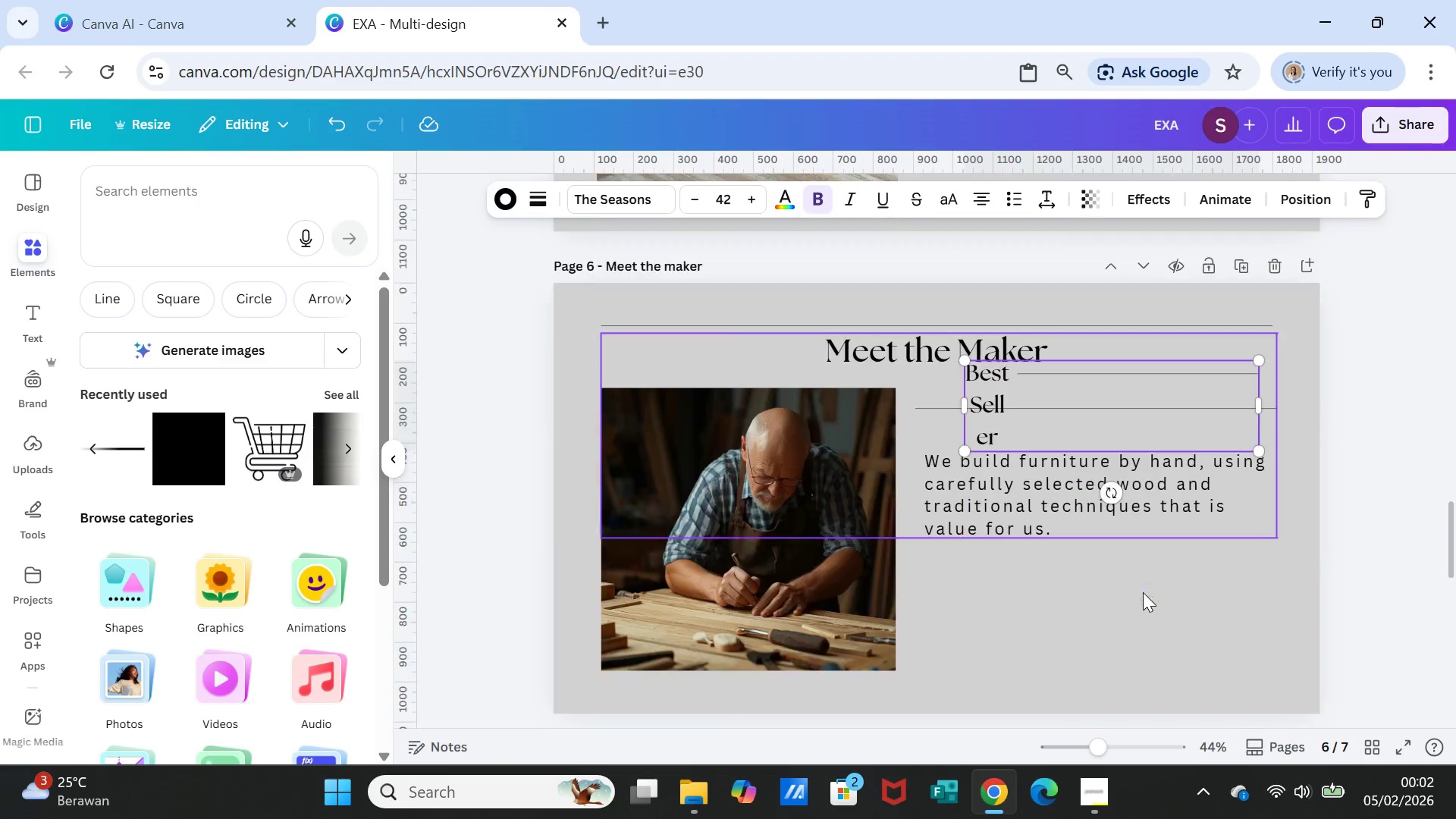 
scroll: coordinate [1143, 592], scroll_direction: down, amount: 2.0
 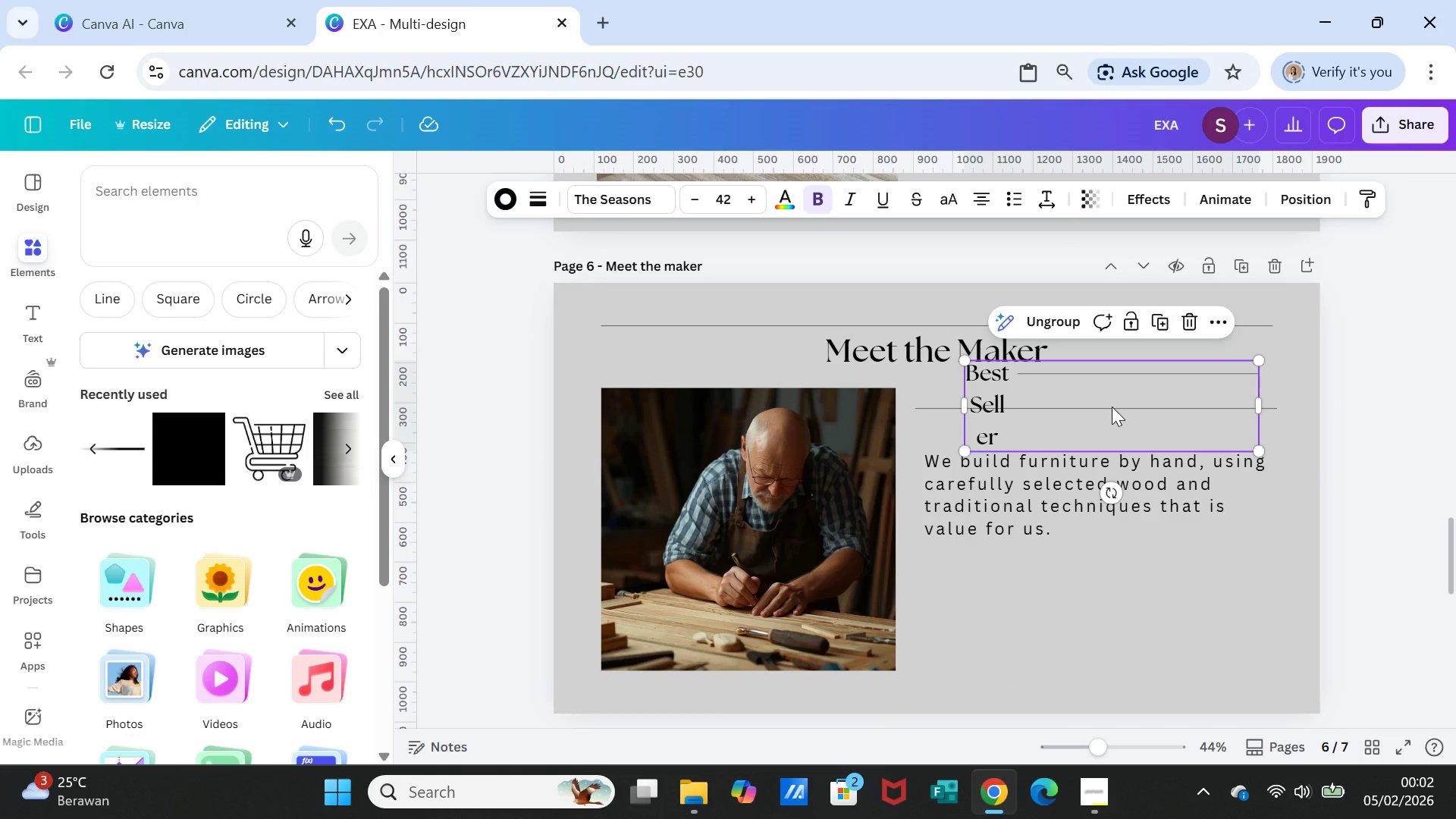 
left_click_drag(start_coordinate=[1112, 406], to_coordinate=[1119, 598])
 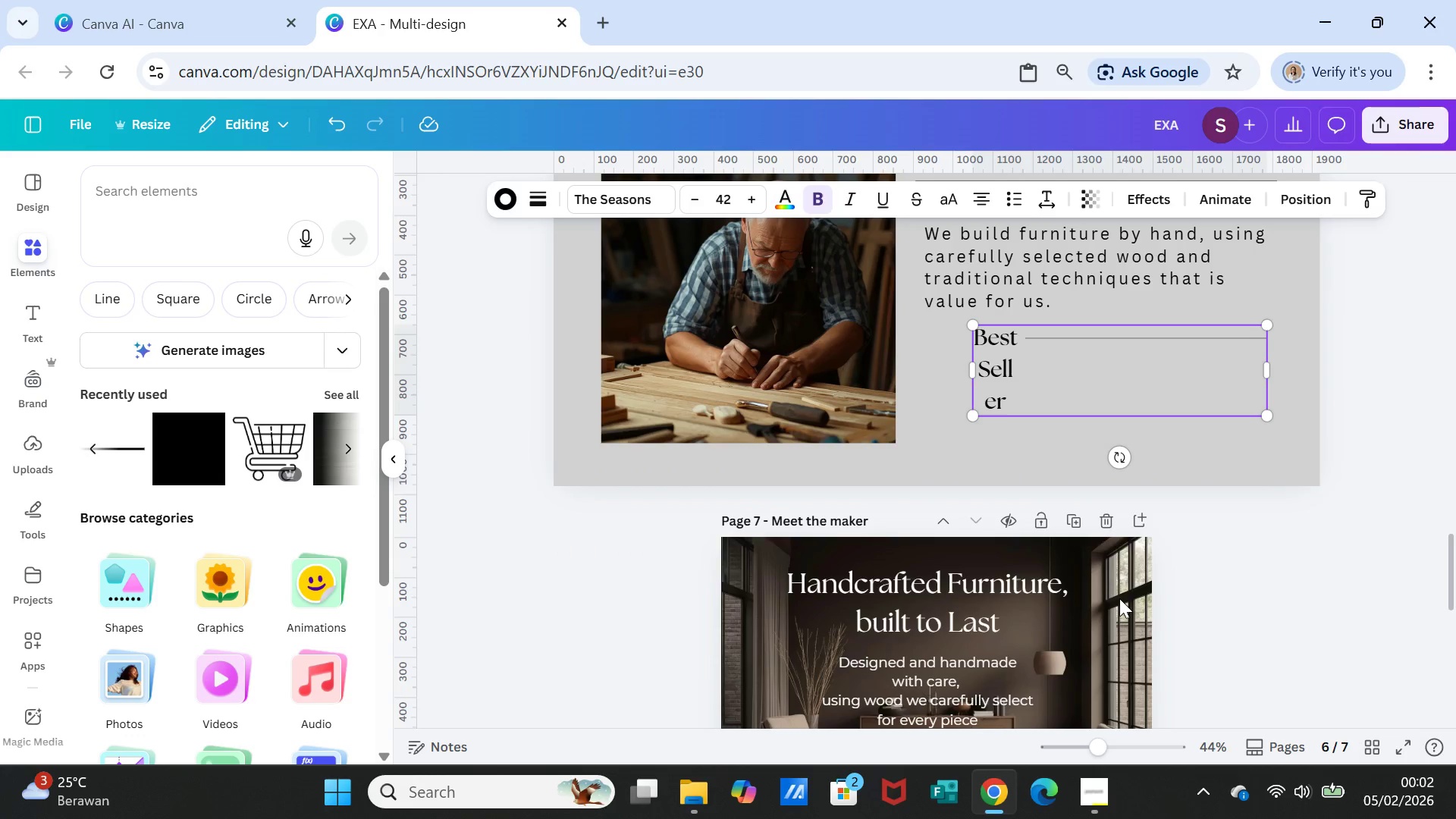 
scroll: coordinate [1119, 598], scroll_direction: down, amount: 2.0
 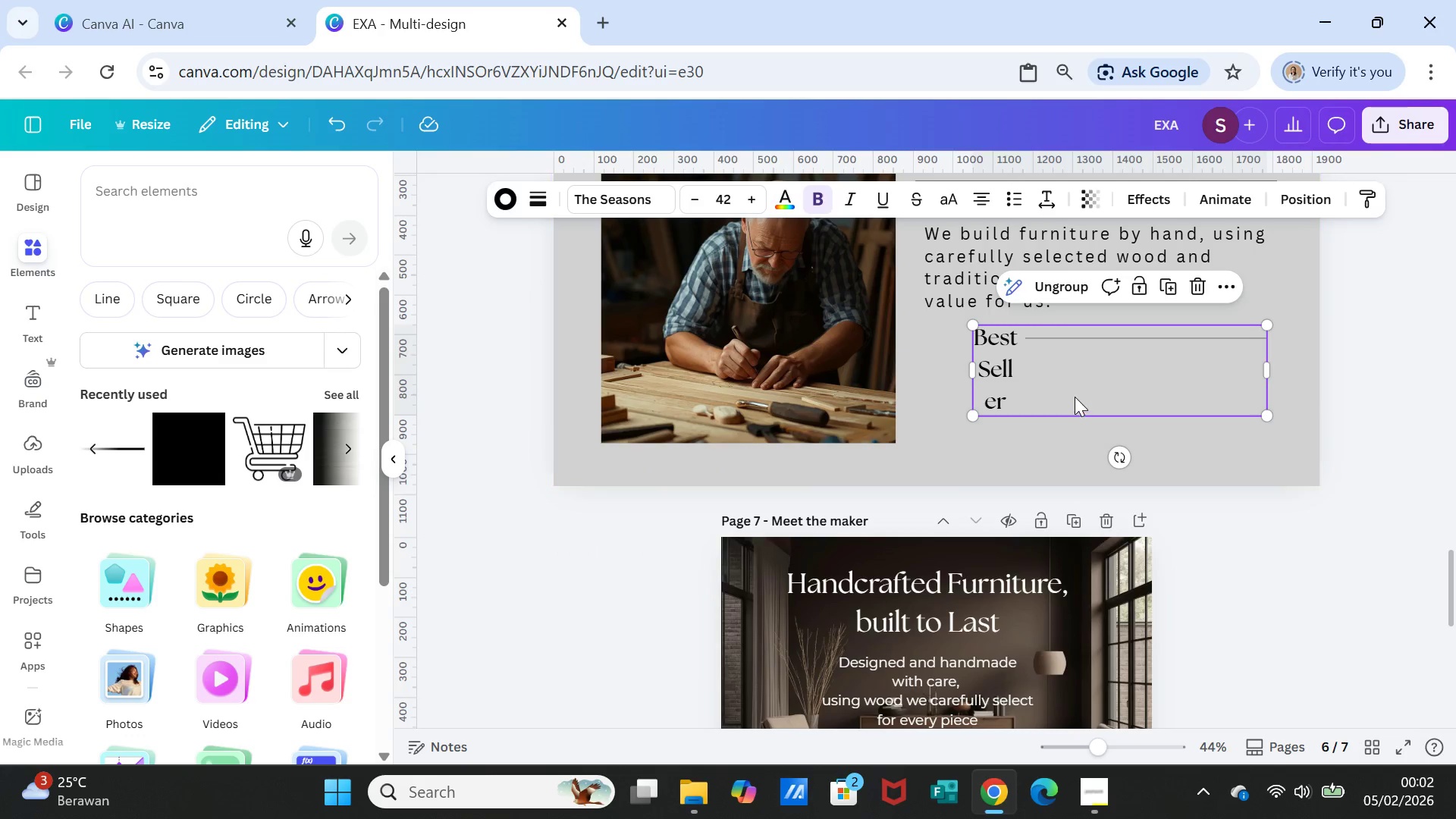 
left_click_drag(start_coordinate=[1075, 395], to_coordinate=[949, 673])
 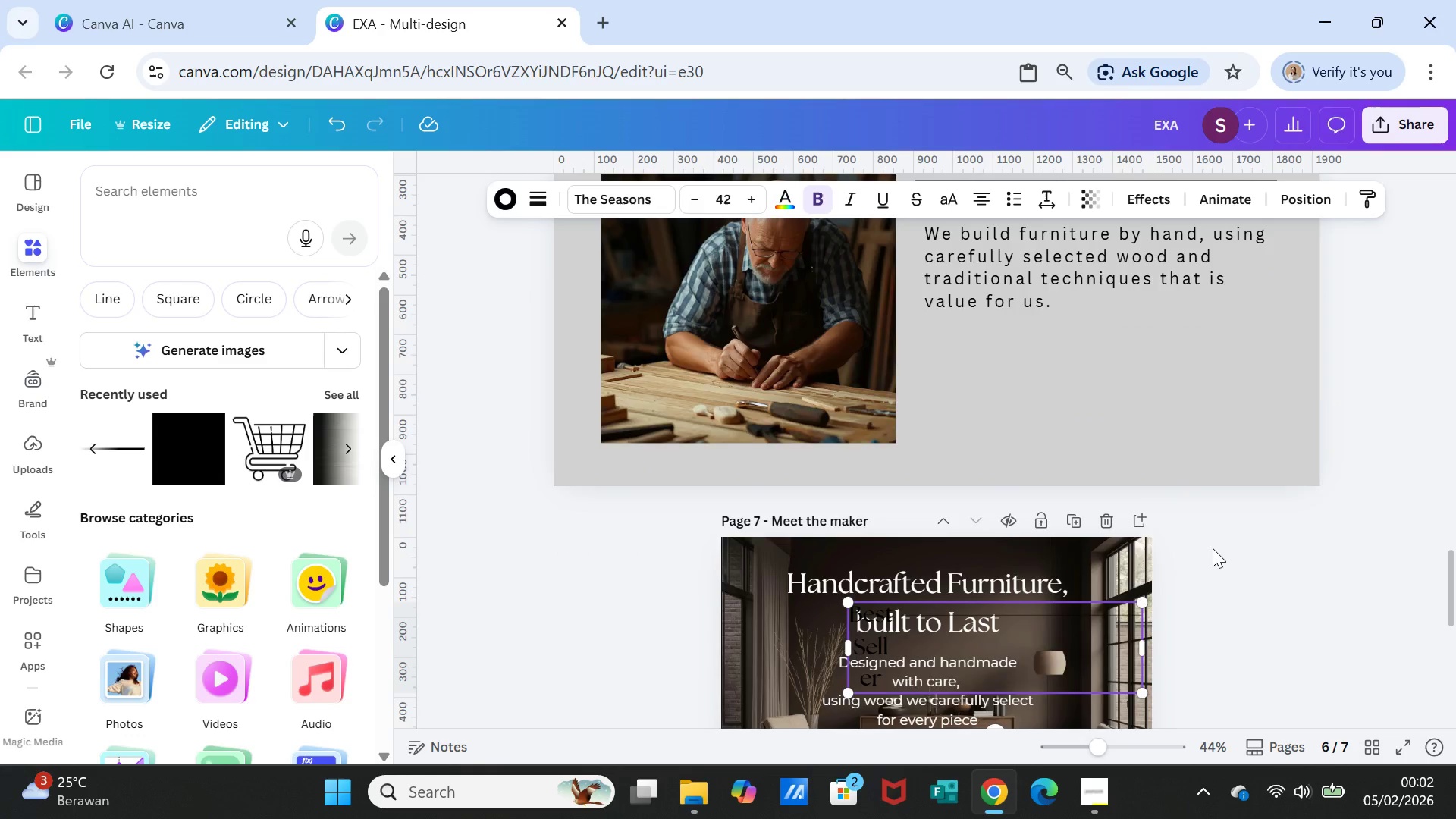 
scroll: coordinate [1213, 548], scroll_direction: down, amount: 2.0
 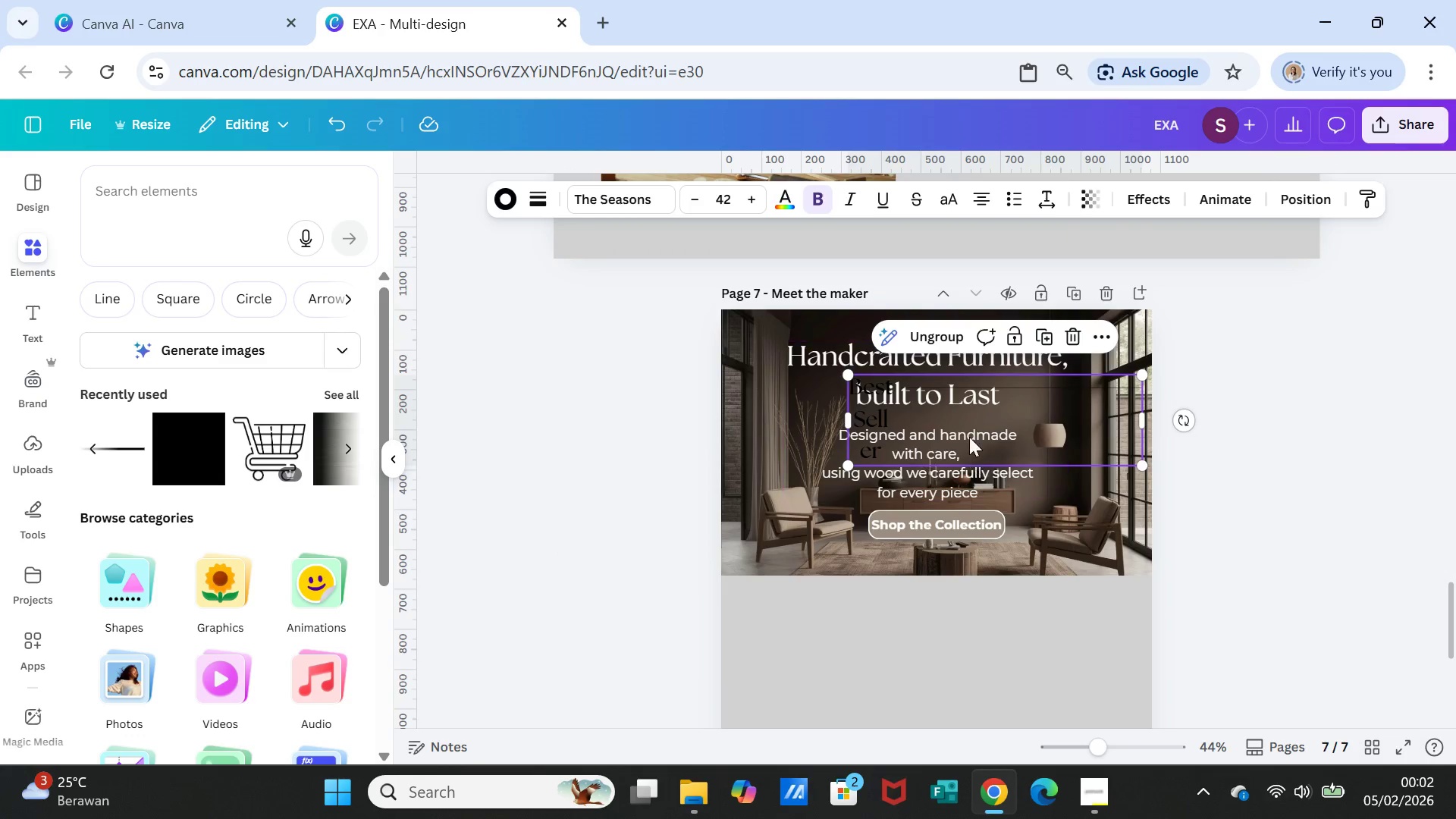 
left_click_drag(start_coordinate=[970, 422], to_coordinate=[878, 629])
 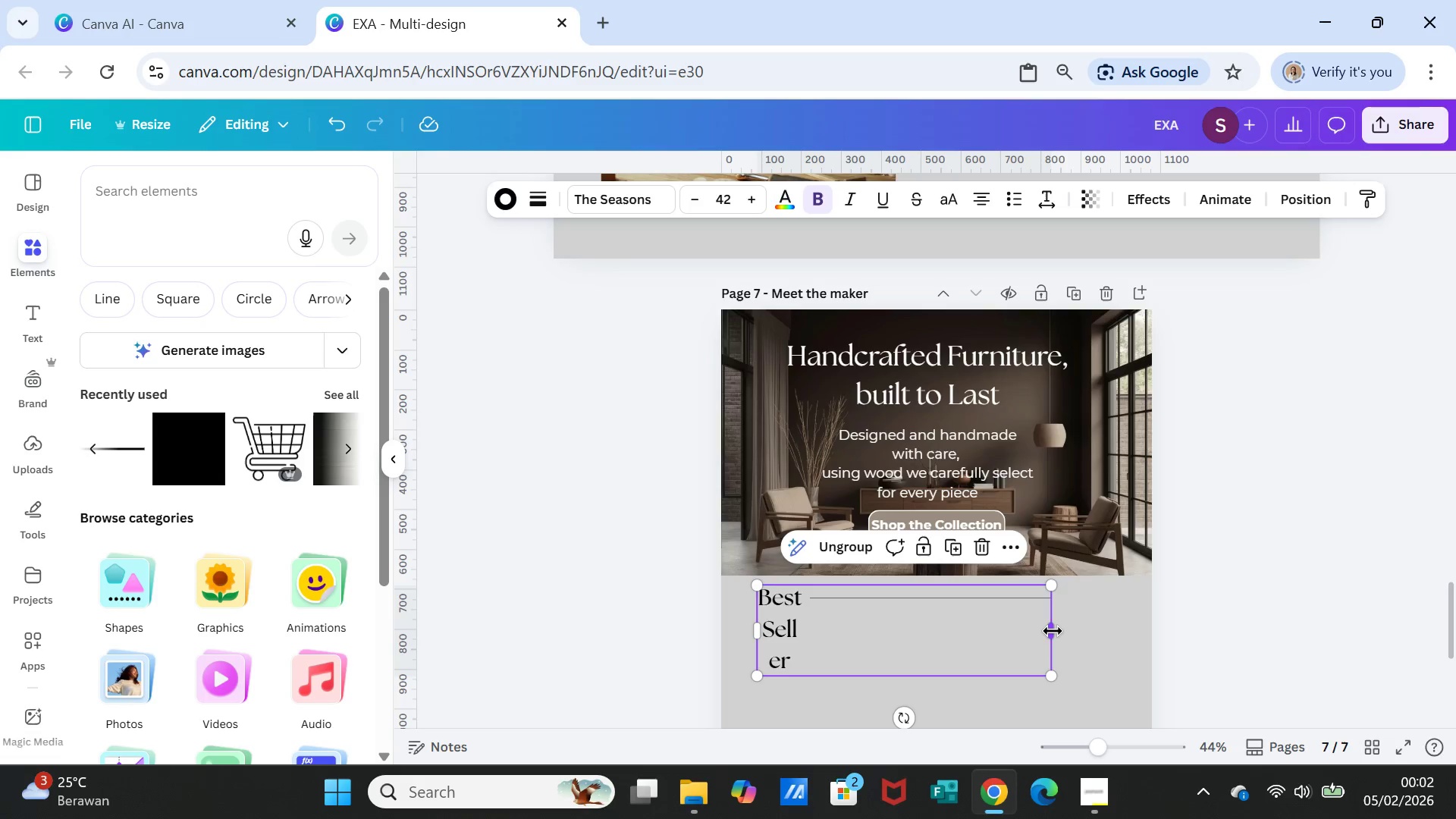 
left_click_drag(start_coordinate=[1053, 631], to_coordinate=[1139, 598])
 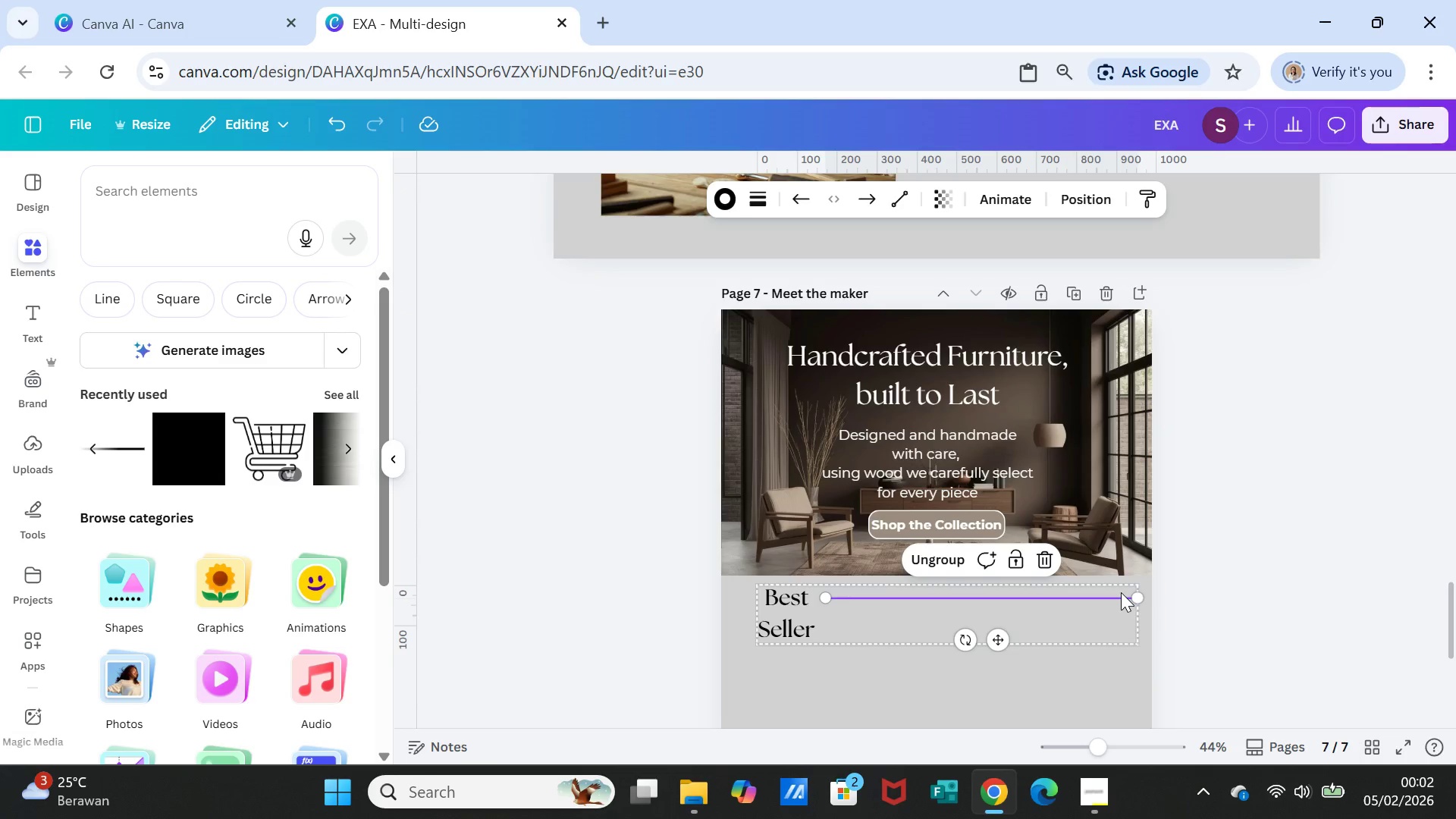 
double_click([1121, 592])
 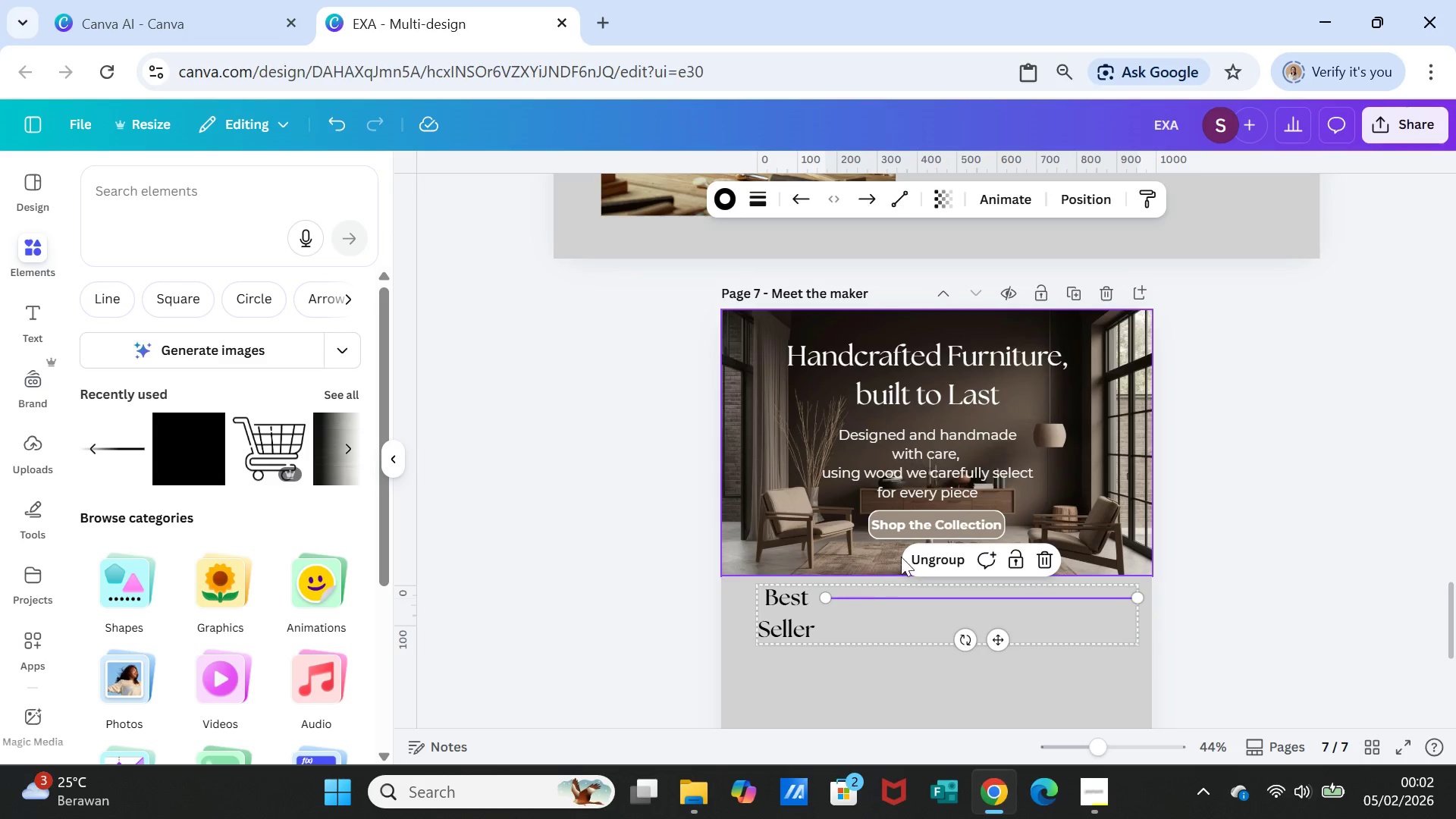 
left_click([910, 556])
 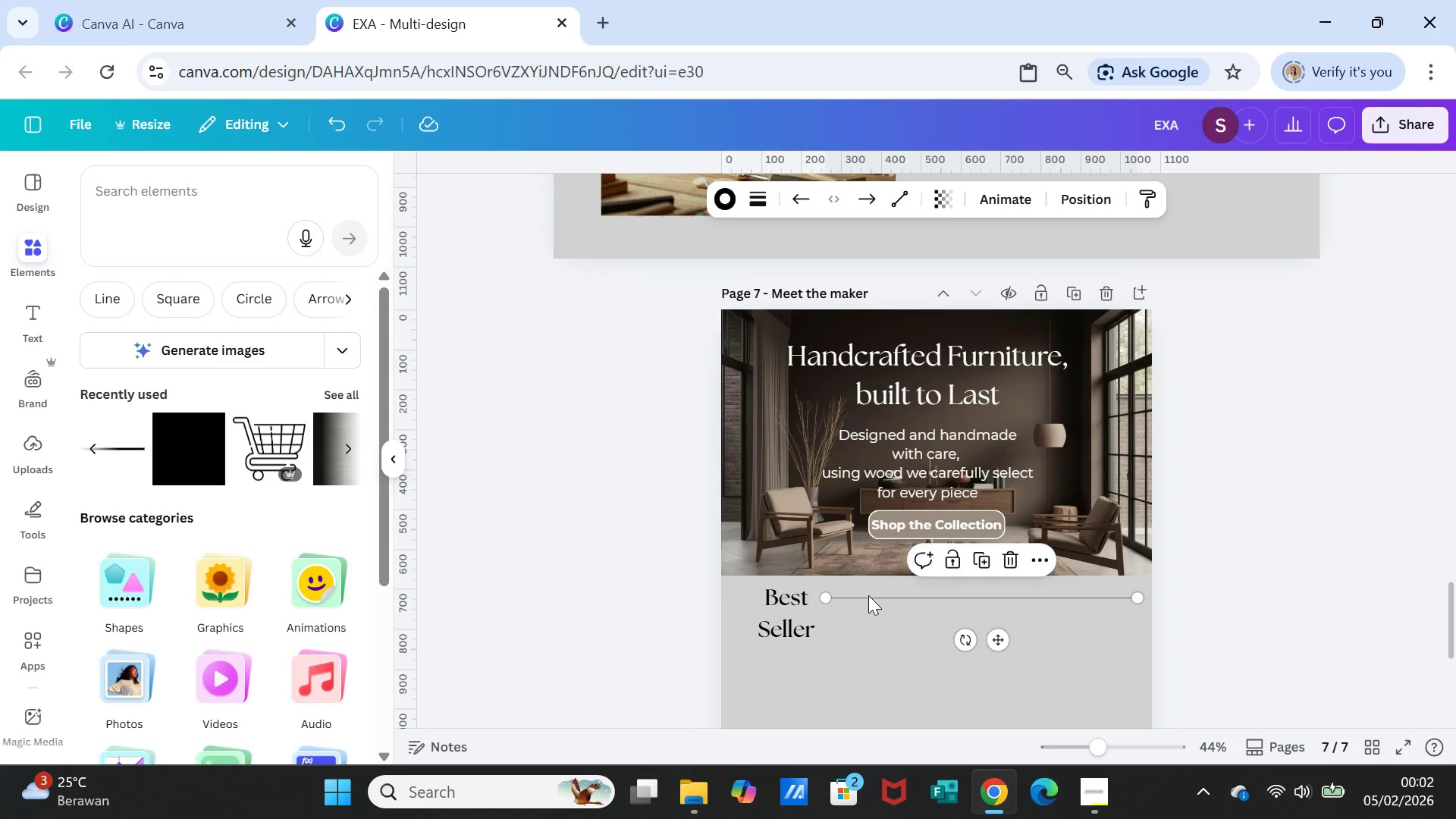 
double_click([866, 589])
 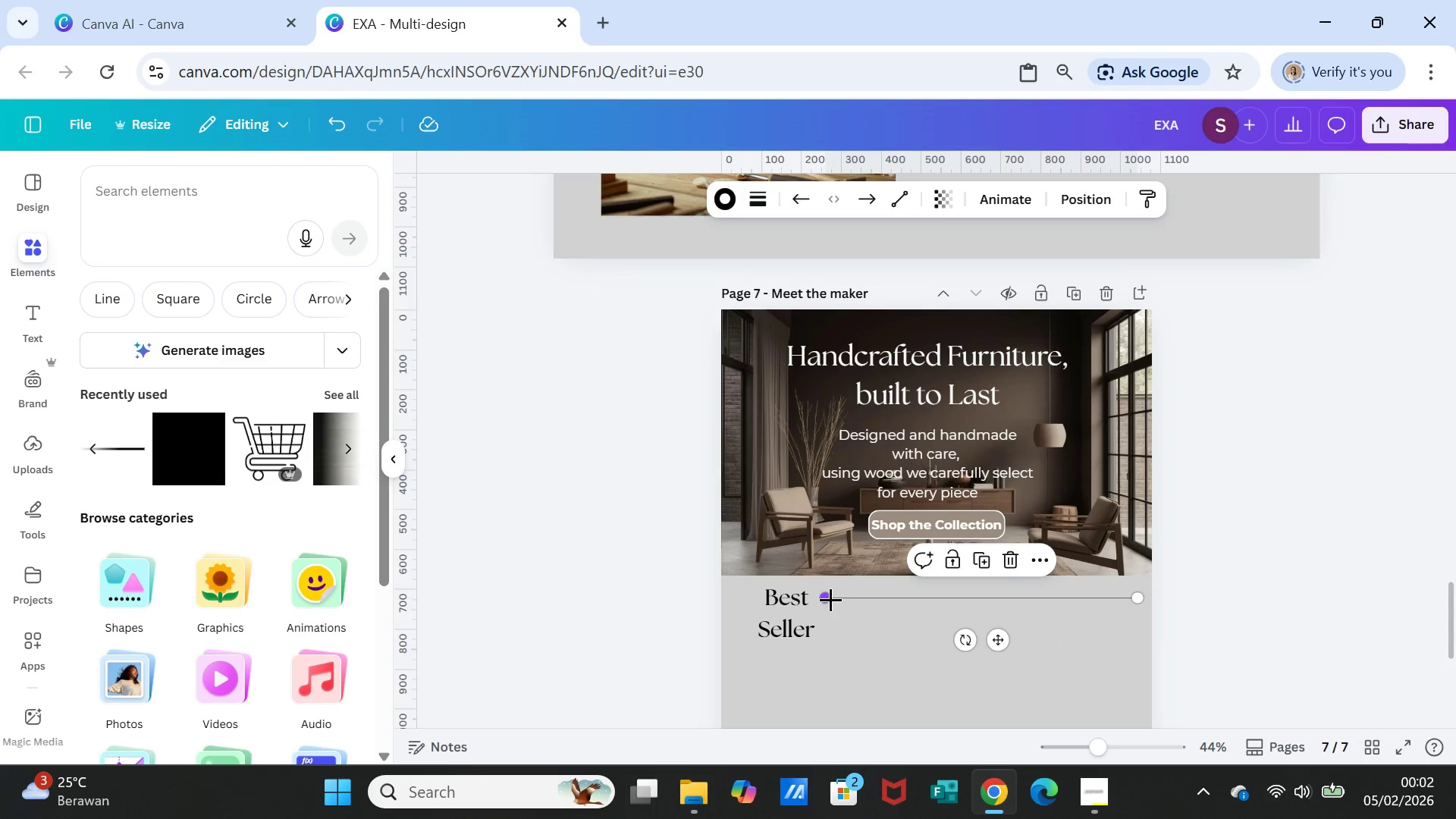 
left_click_drag(start_coordinate=[830, 599], to_coordinate=[1015, 597])
 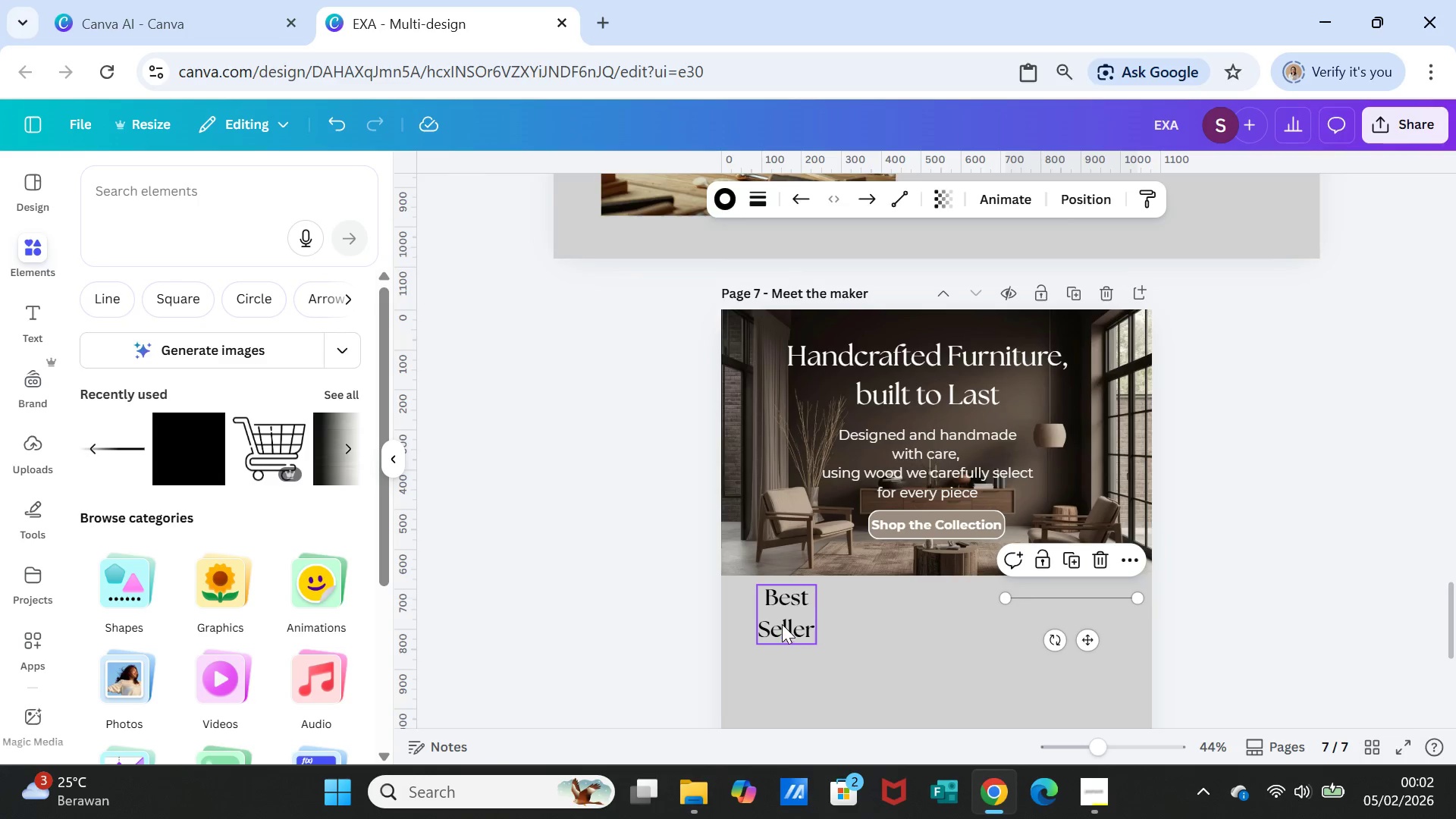 
left_click([782, 624])
 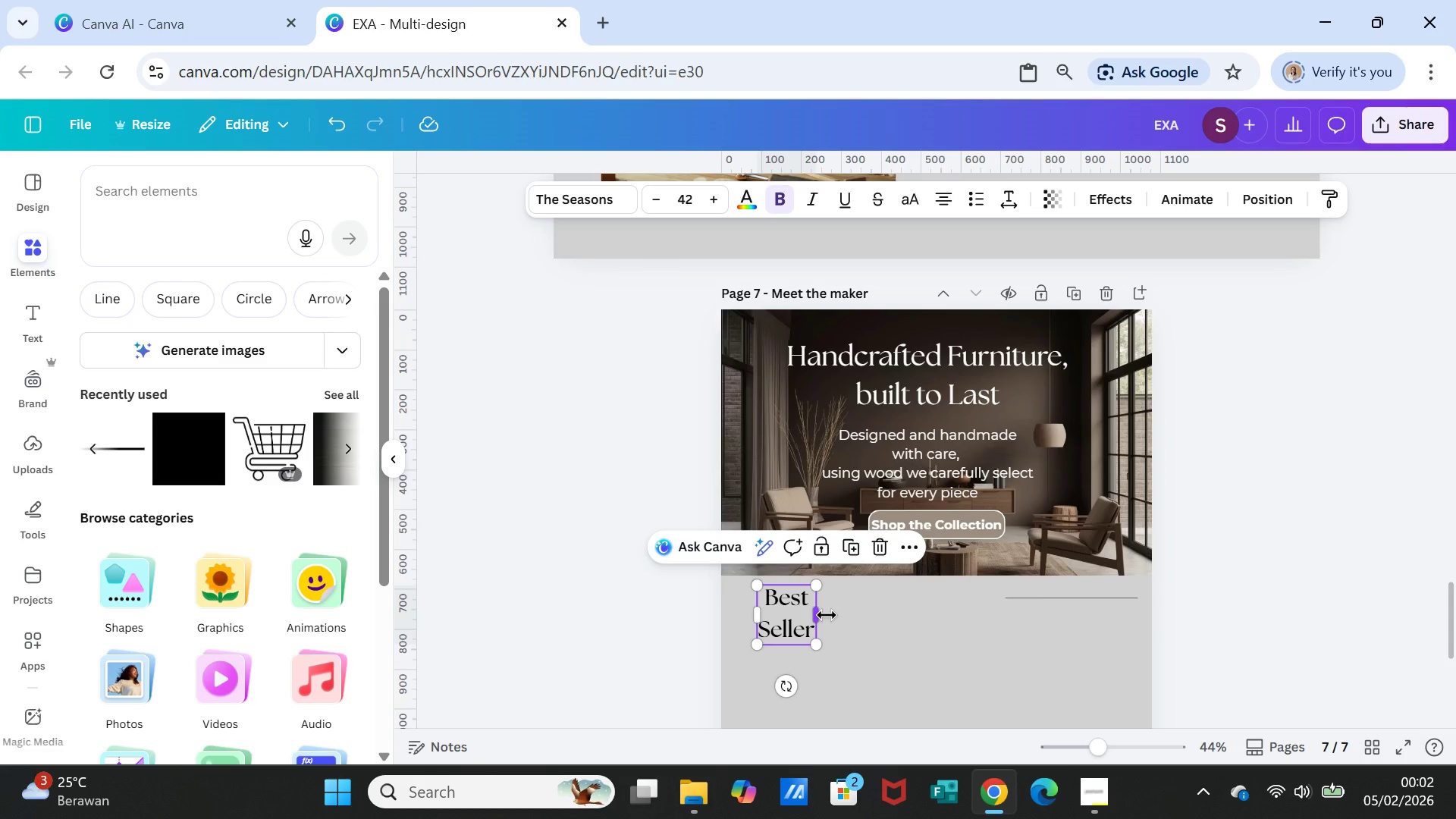 
left_click_drag(start_coordinate=[827, 615], to_coordinate=[942, 594])
 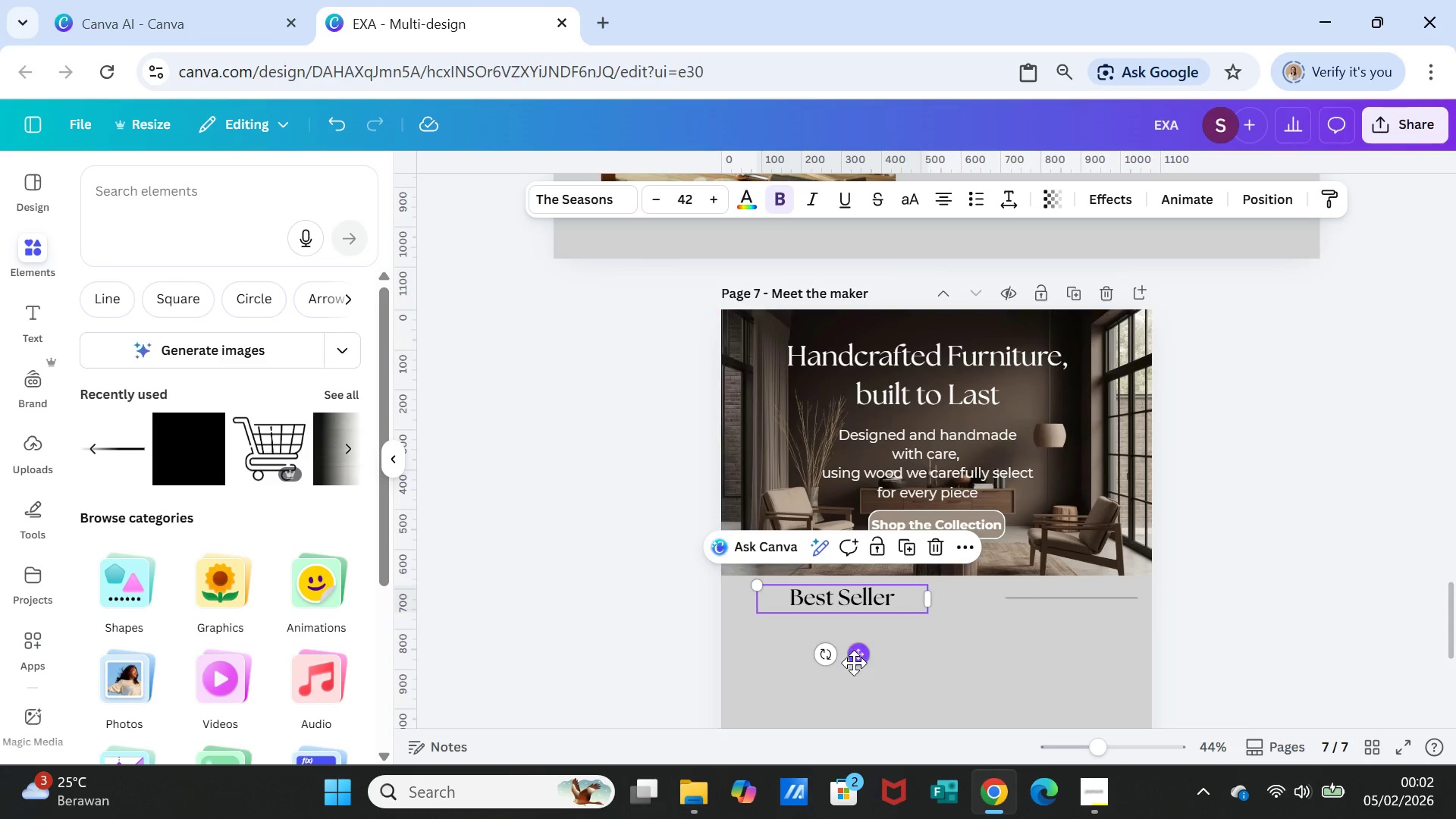 
left_click_drag(start_coordinate=[853, 664], to_coordinate=[829, 662])
 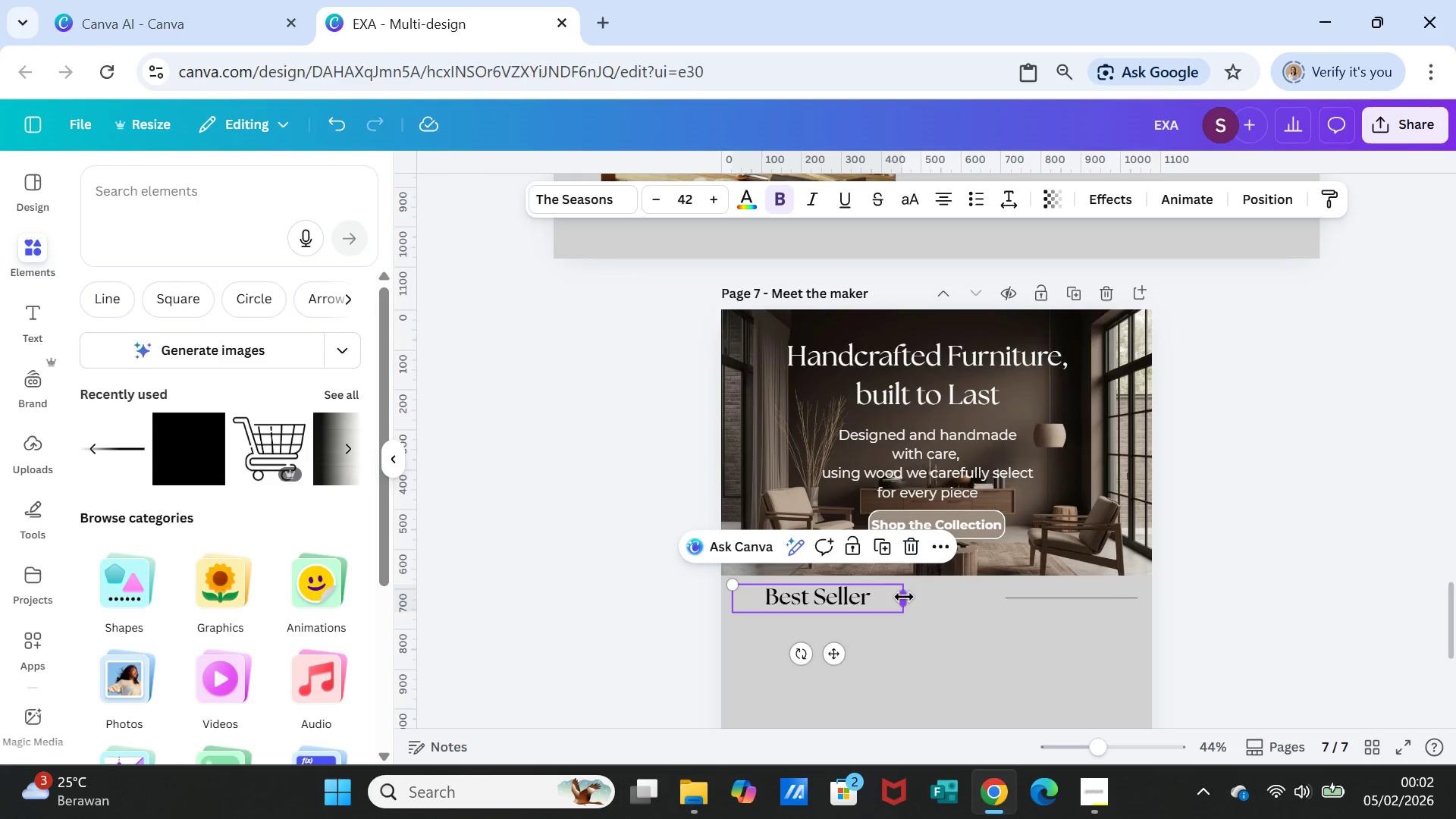 
left_click_drag(start_coordinate=[905, 597], to_coordinate=[861, 595])
 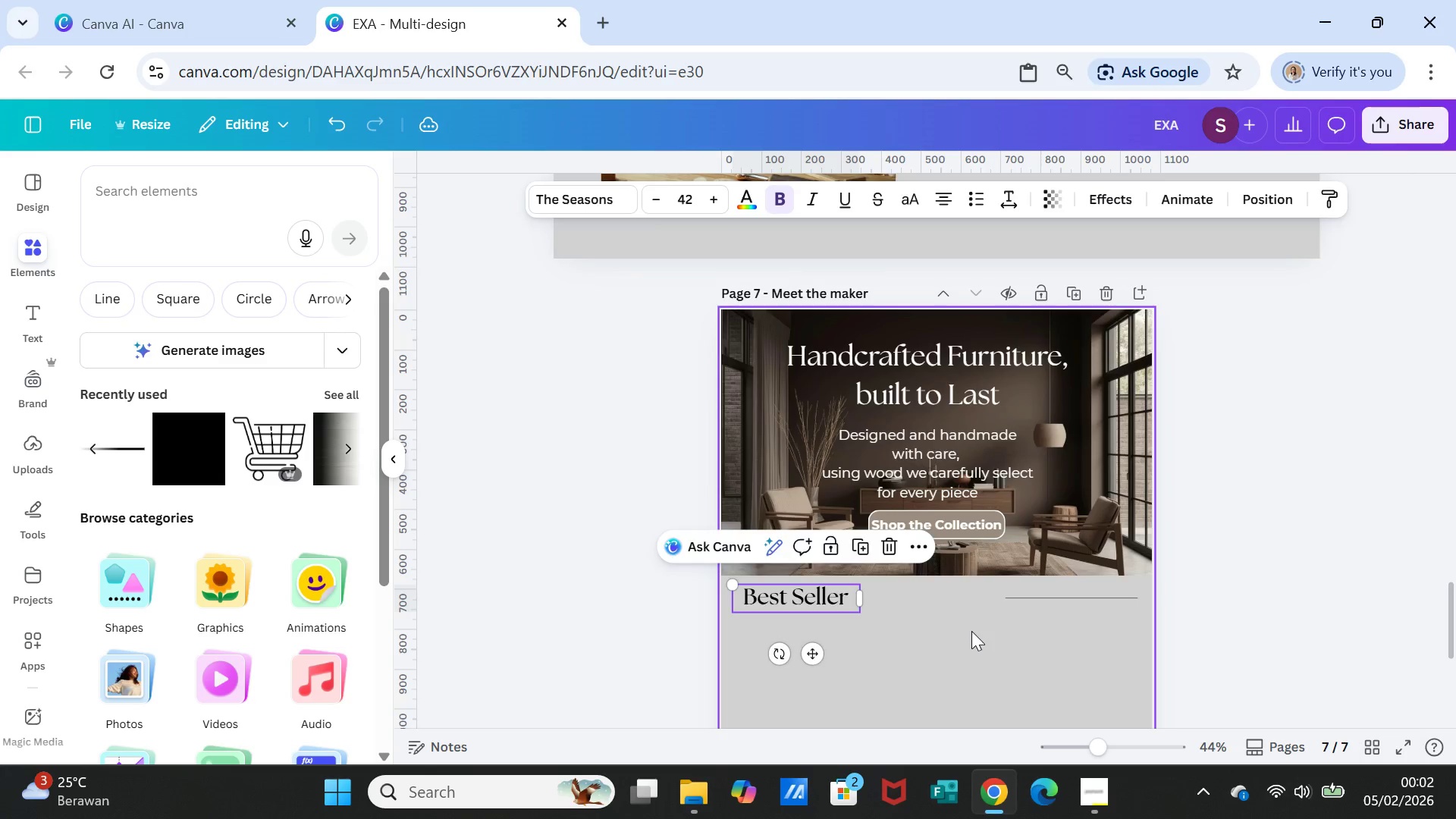 
left_click([971, 631])
 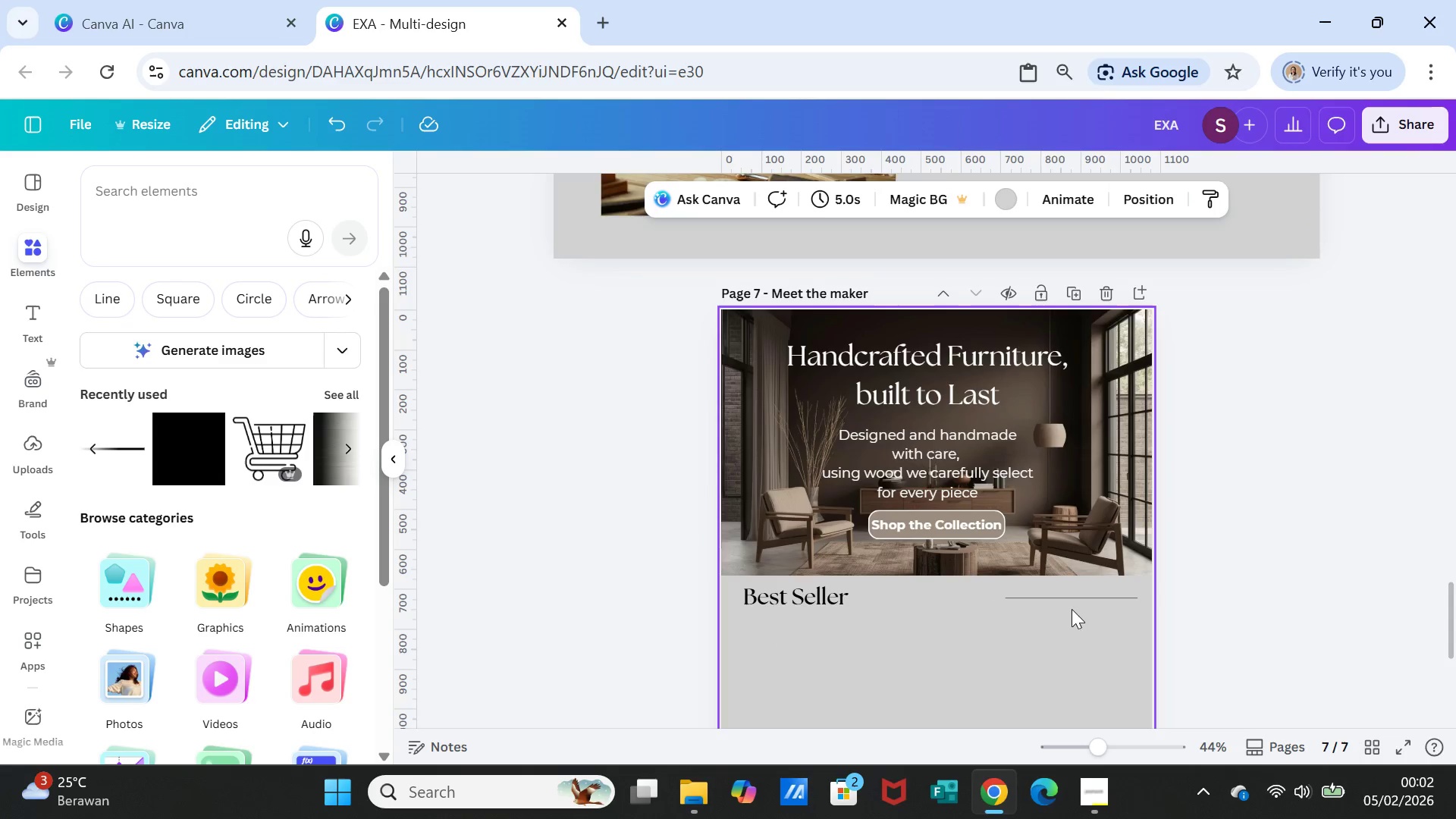 
left_click_drag(start_coordinate=[1062, 600], to_coordinate=[927, 597])
 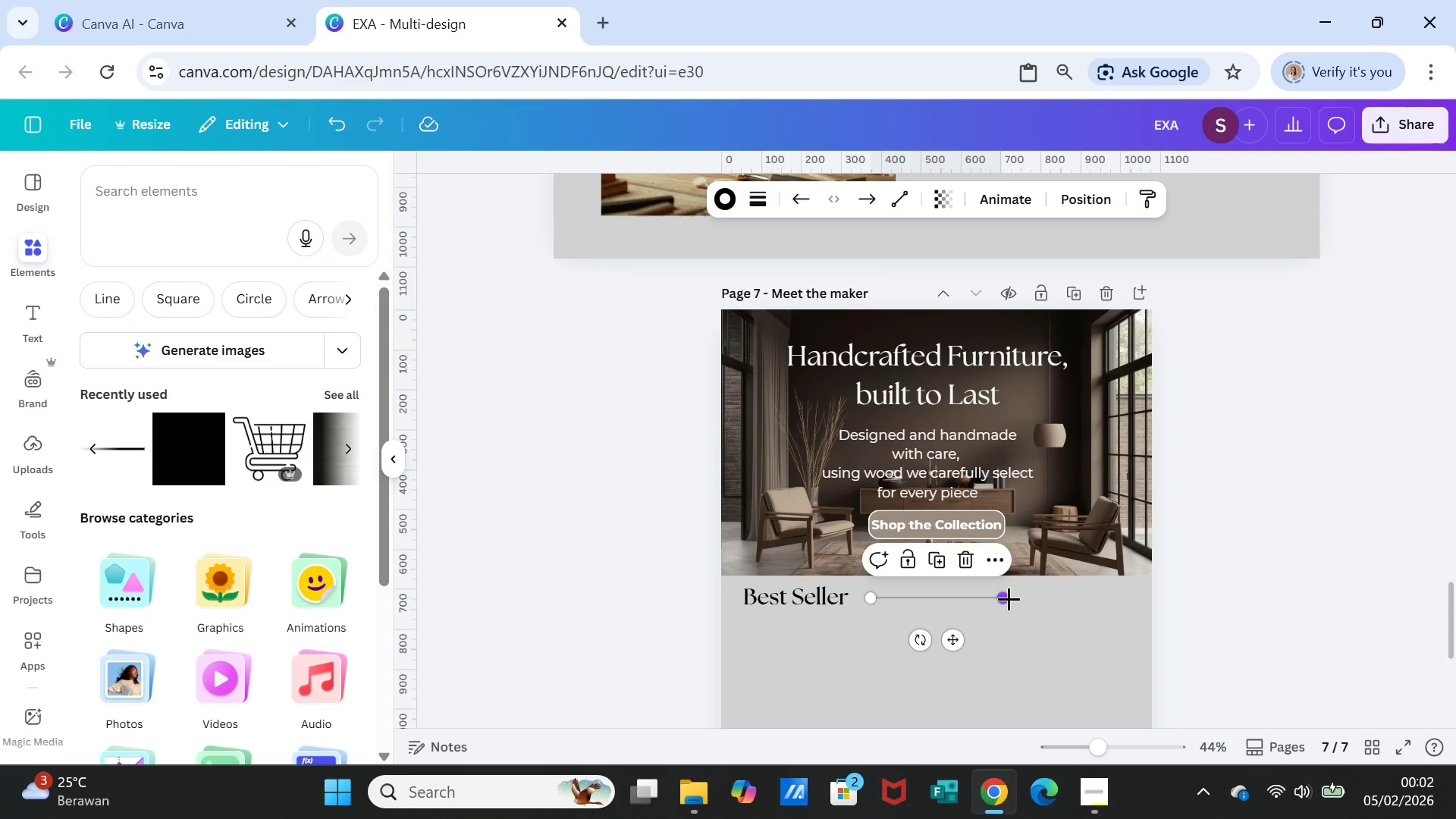 
left_click_drag(start_coordinate=[1009, 598], to_coordinate=[1121, 598])
 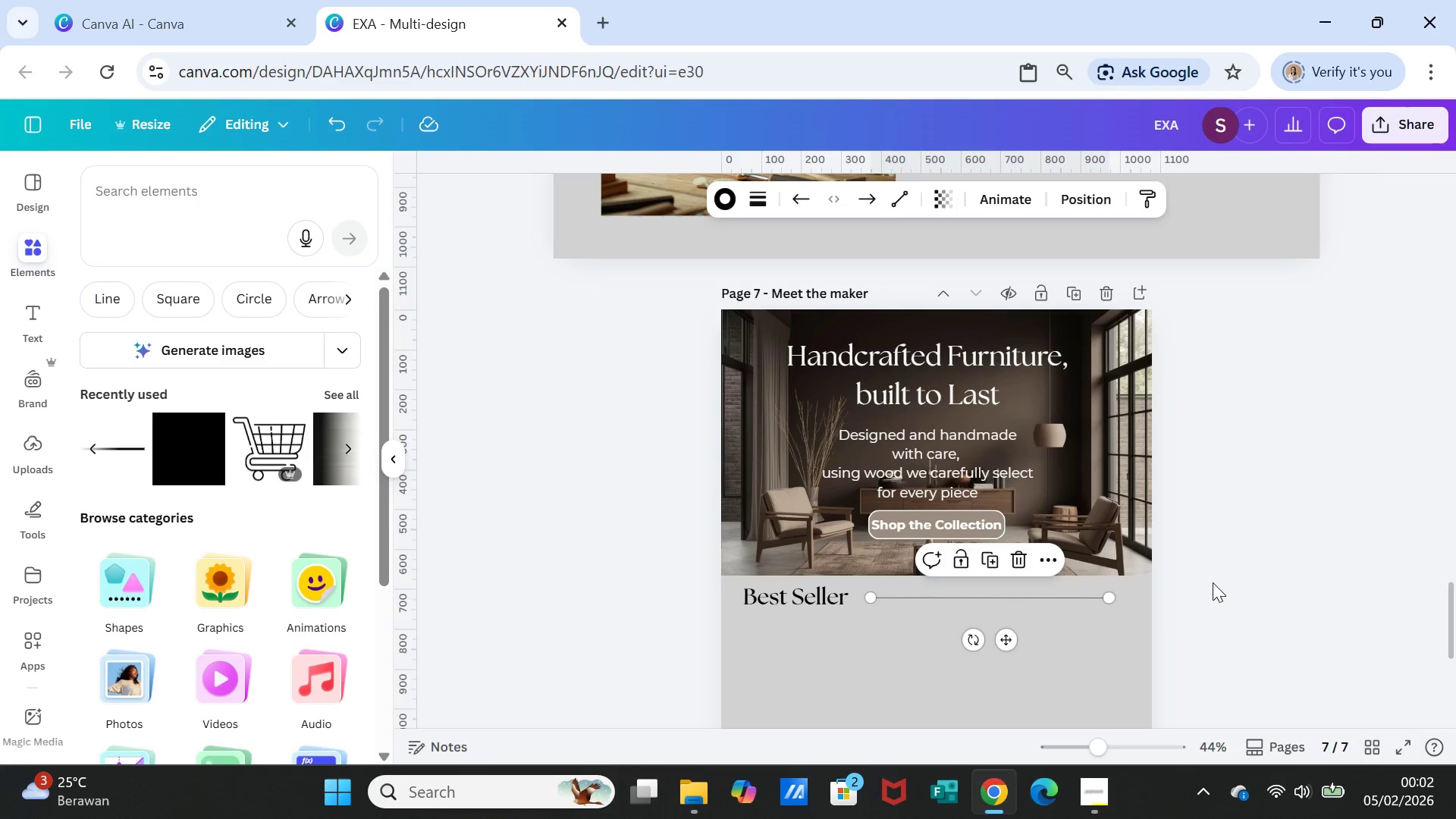 
left_click([1213, 582])
 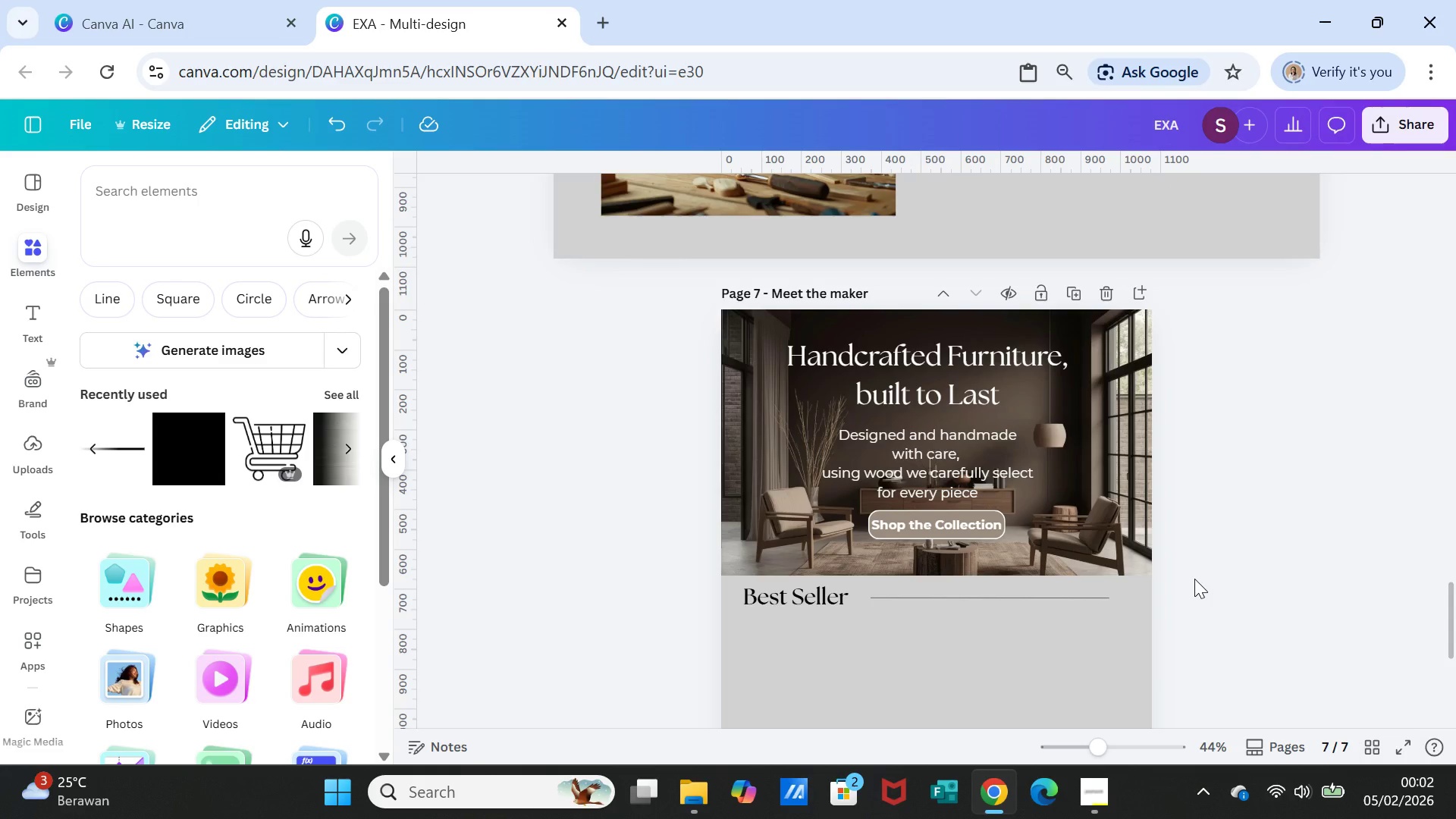 
wait(6.14)
 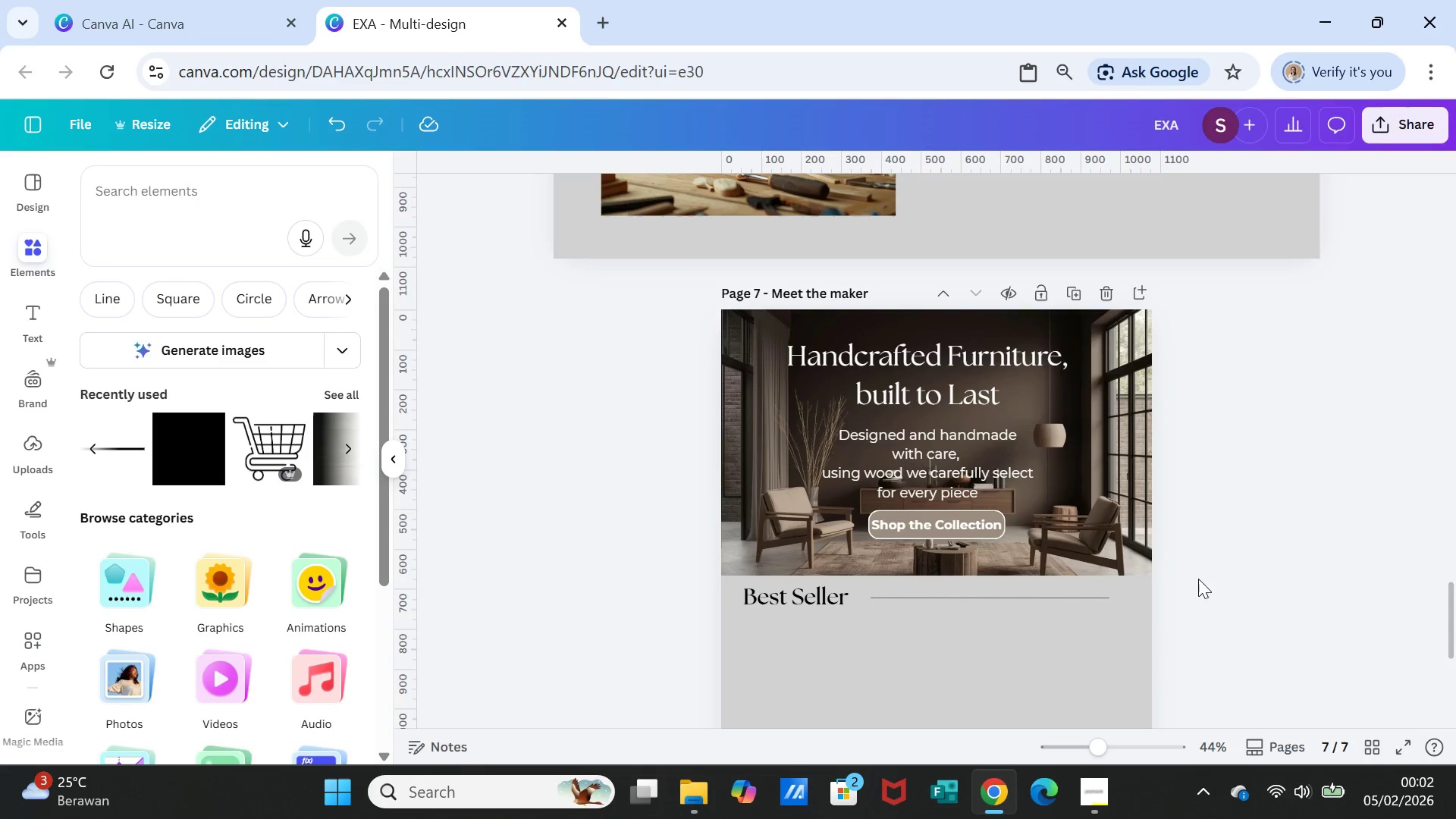 
scroll: coordinate [1193, 576], scroll_direction: down, amount: 2.0
 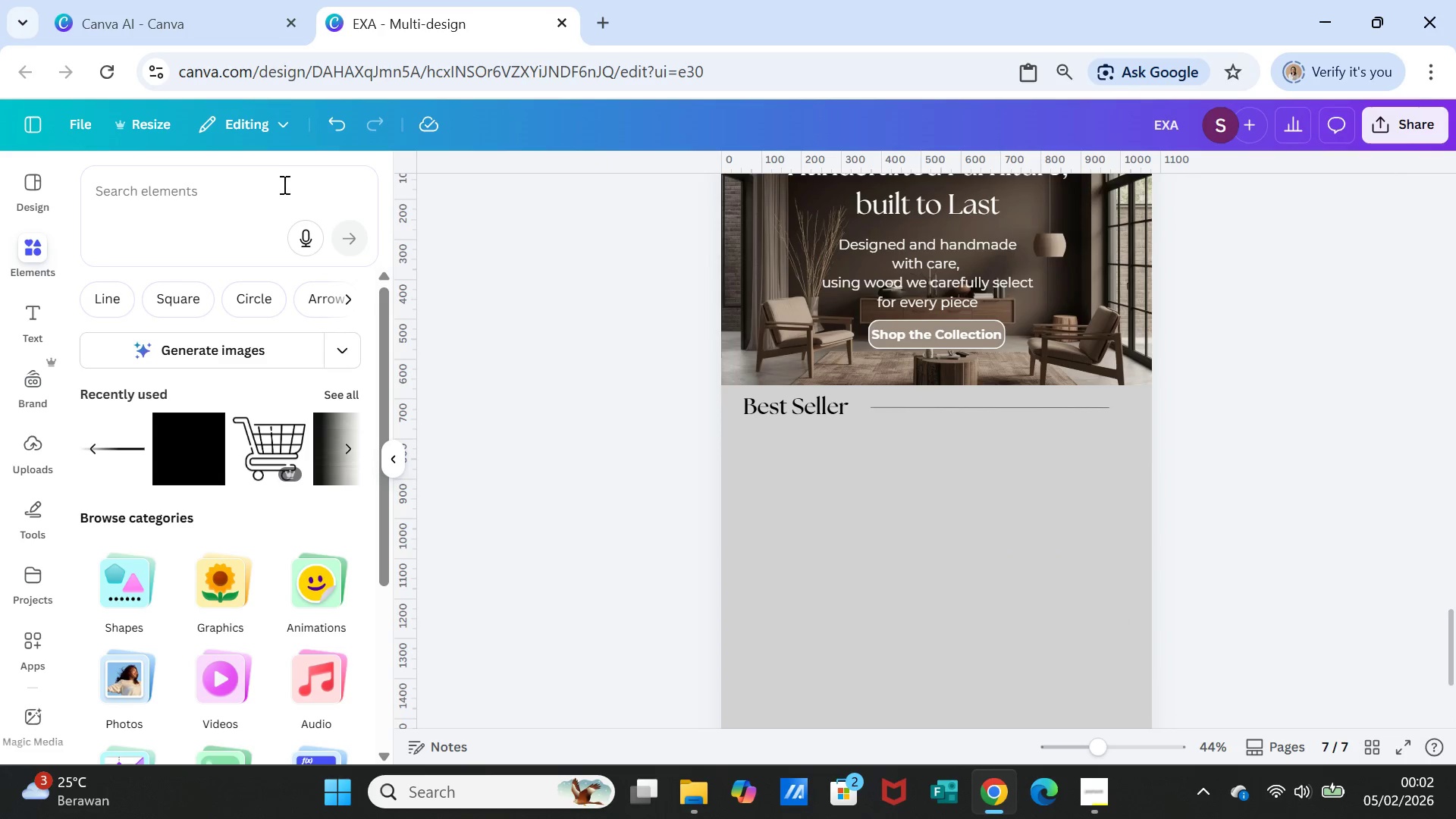 
left_click([280, 187])
 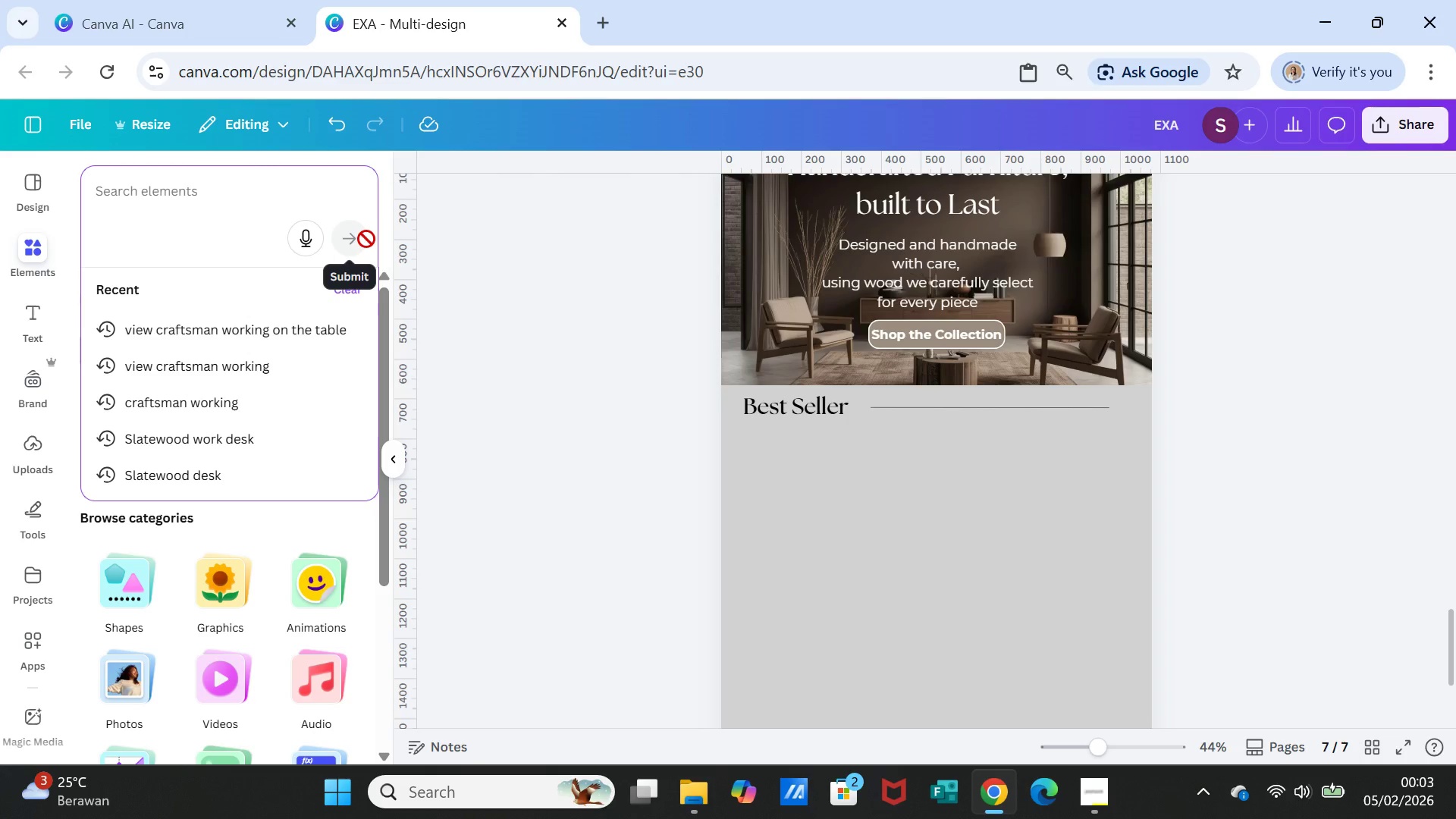 
type(dinning table)
 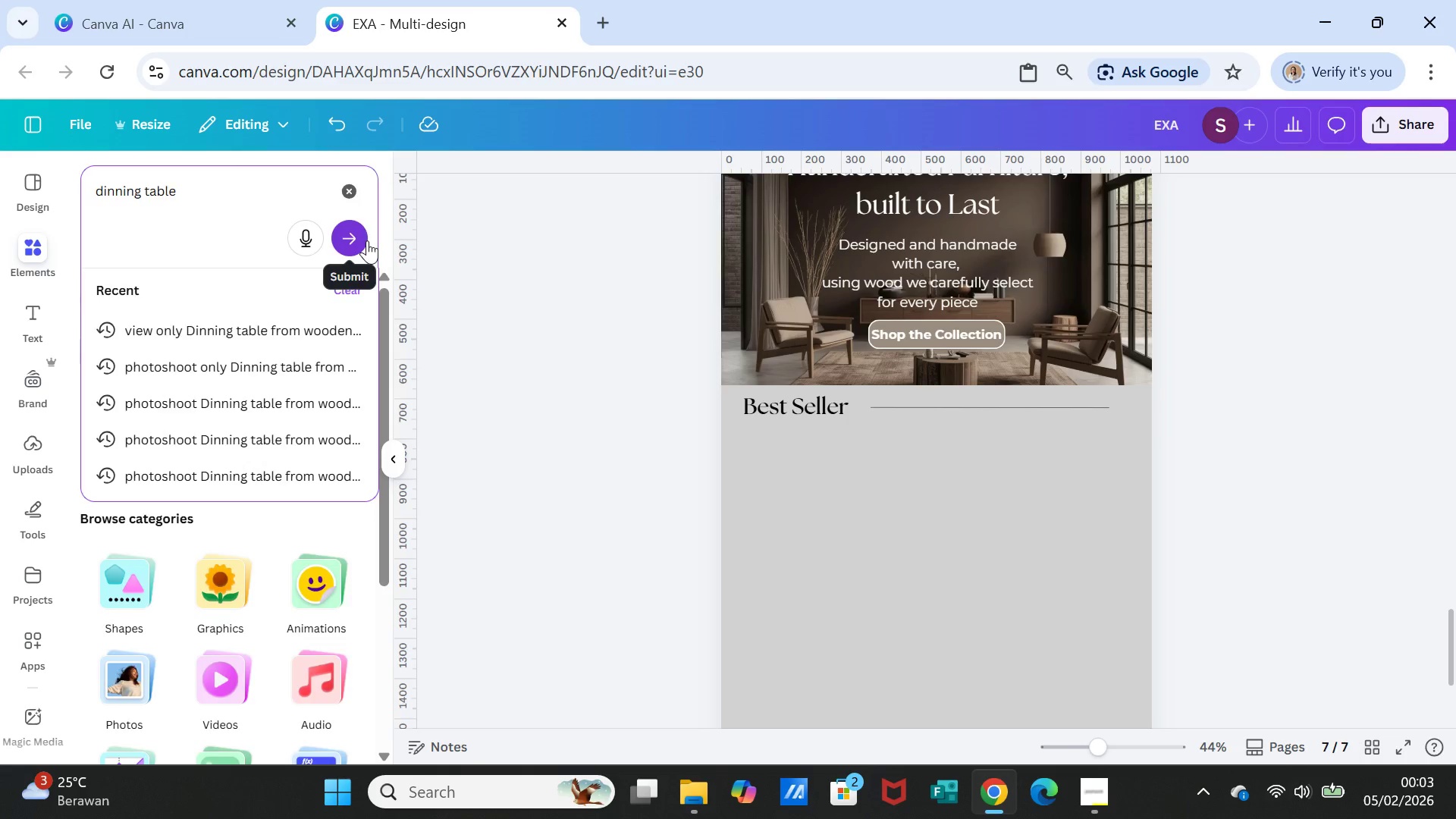 
key(Enter)
 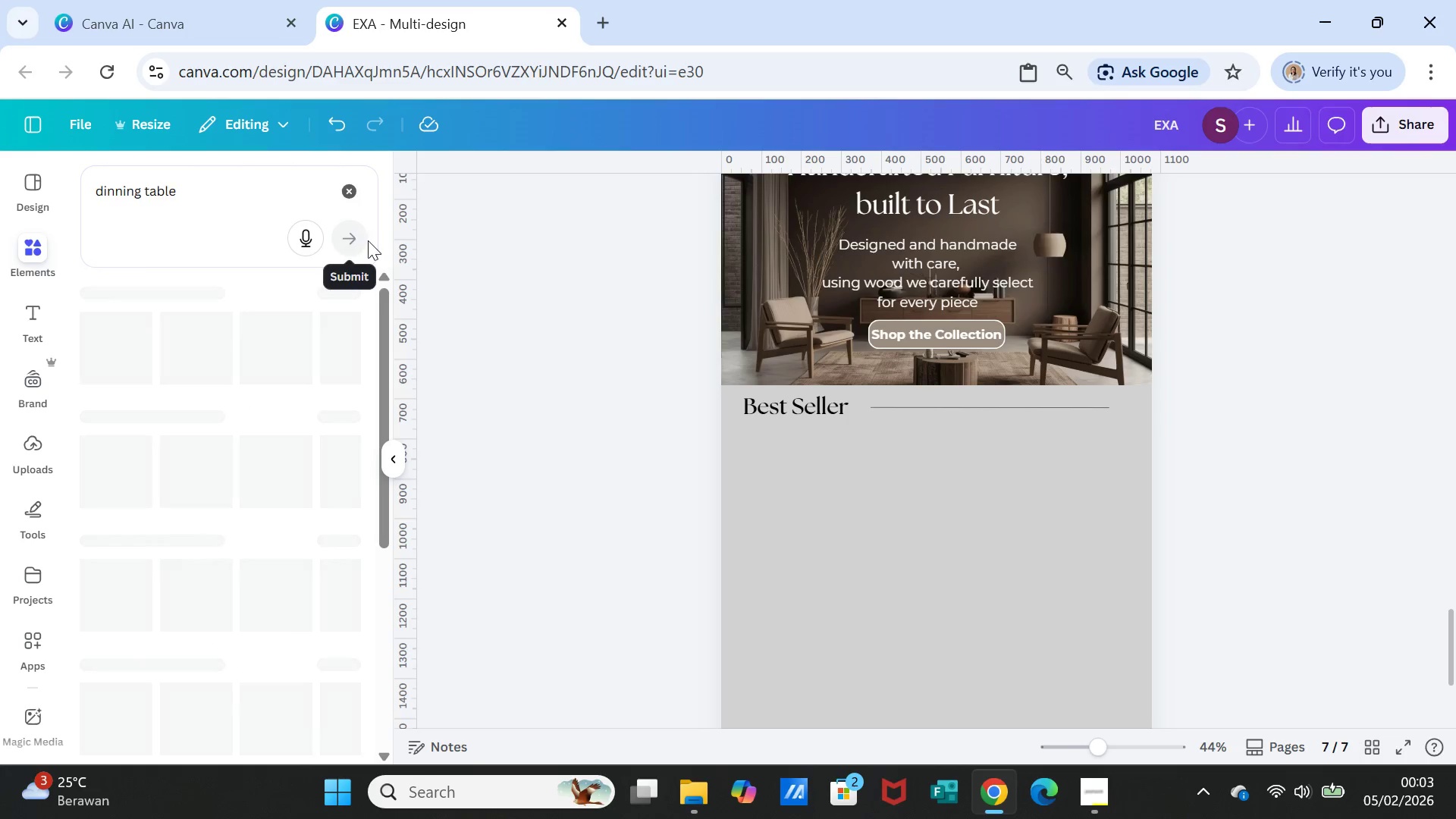 
mouse_move([386, 240])
 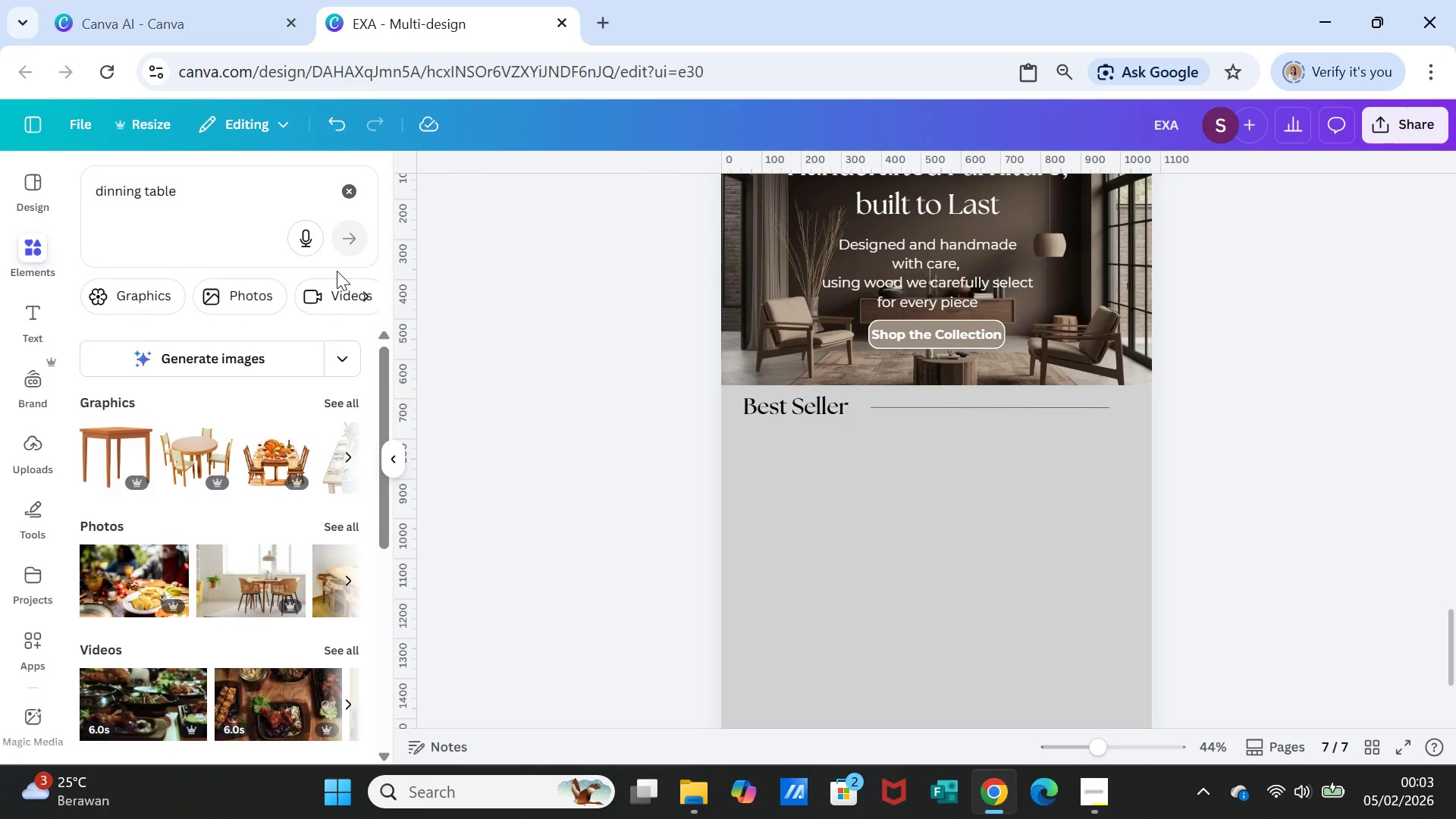 
wait(9.59)
 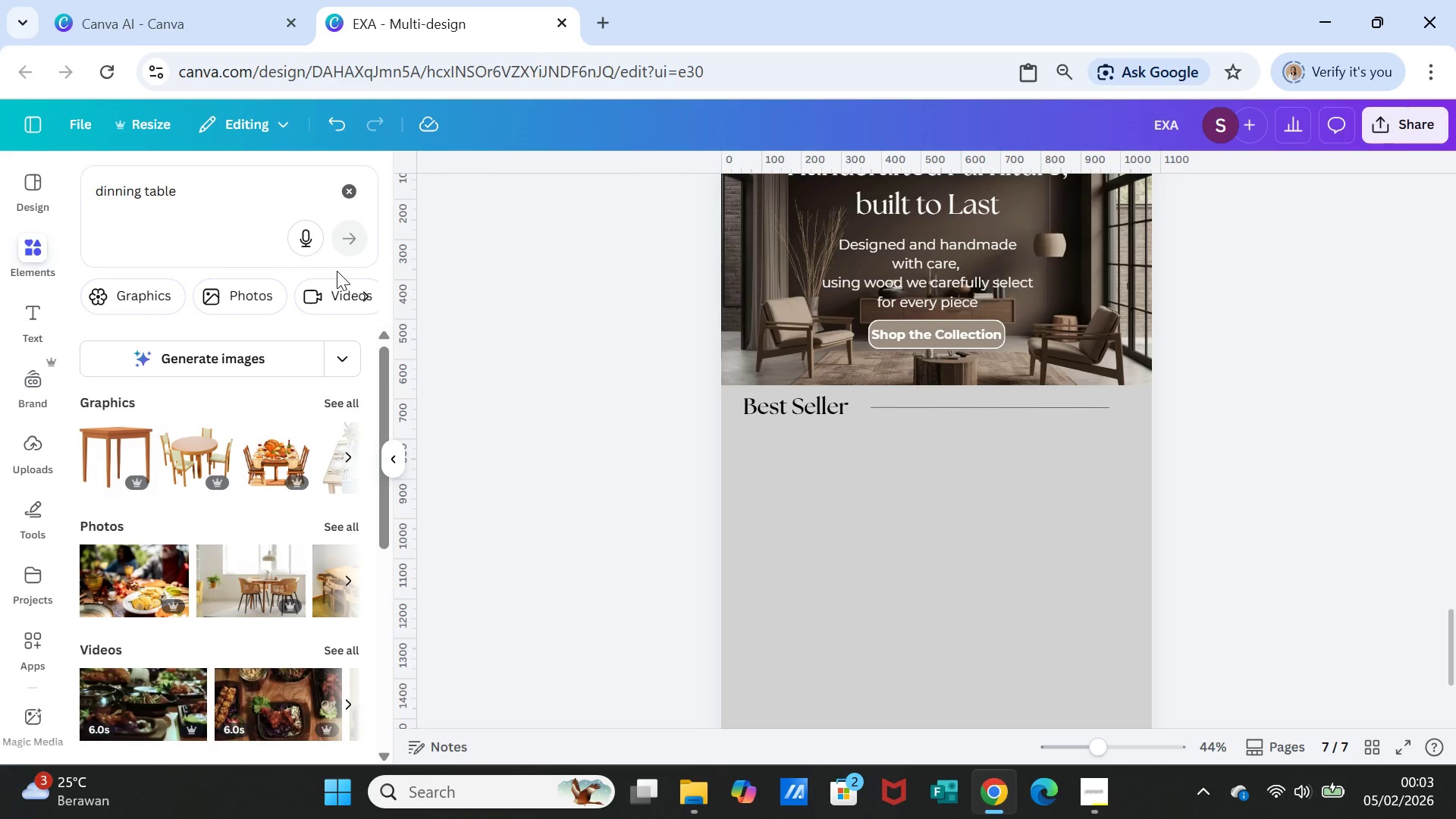 
scroll: coordinate [878, 579], scroll_direction: up, amount: 23.0
 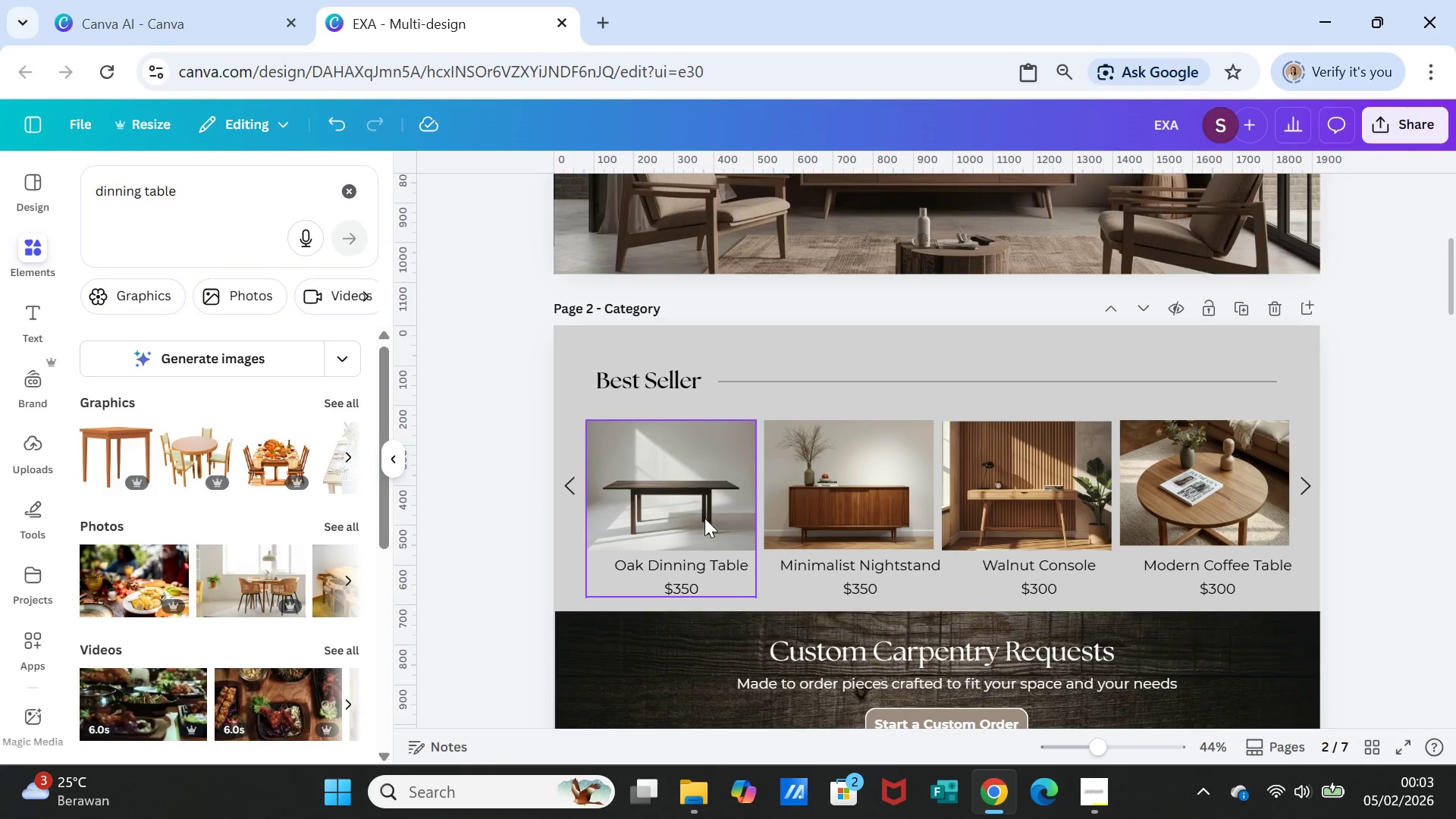 
left_click([701, 515])
 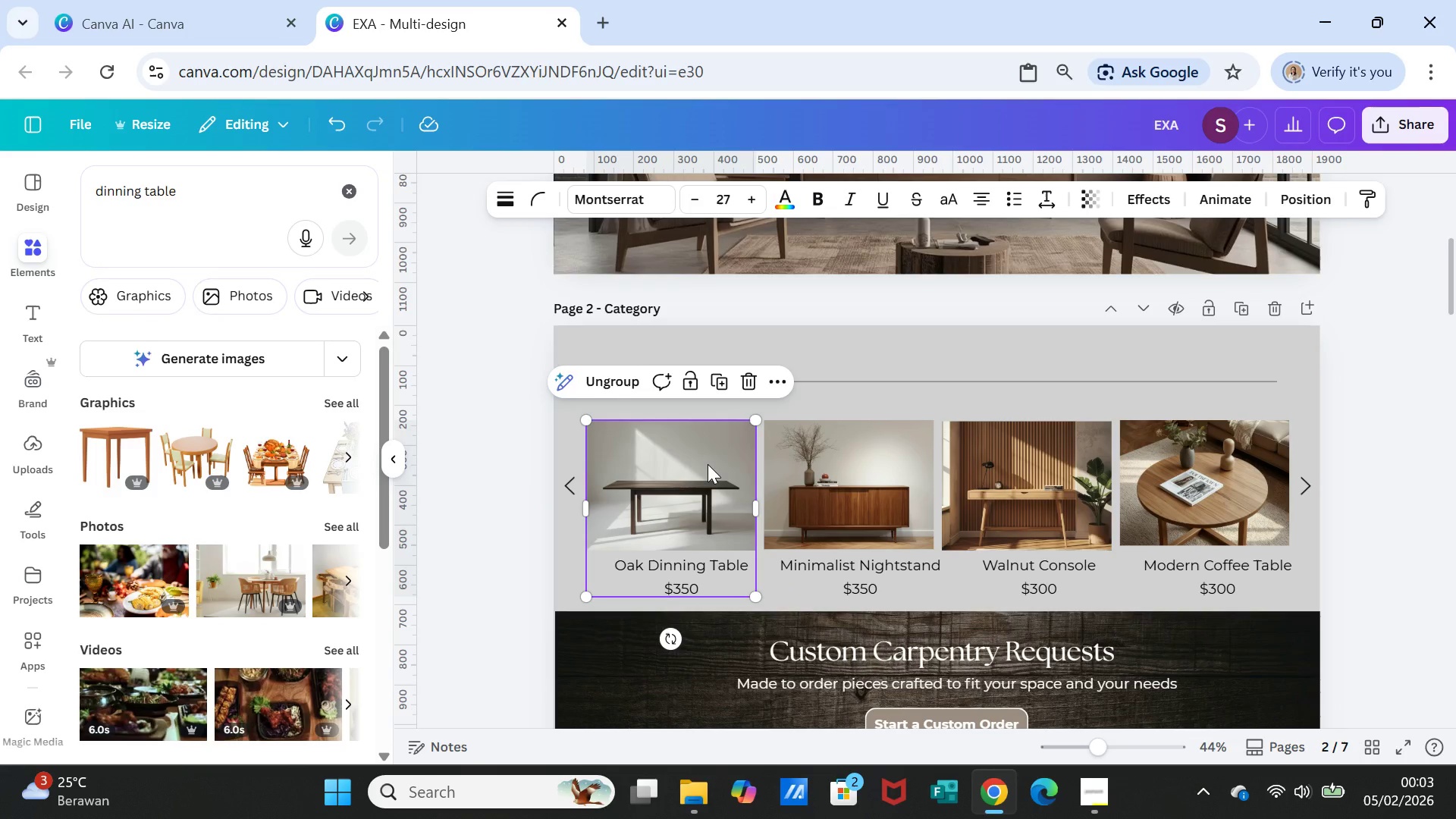 
wait(6.08)
 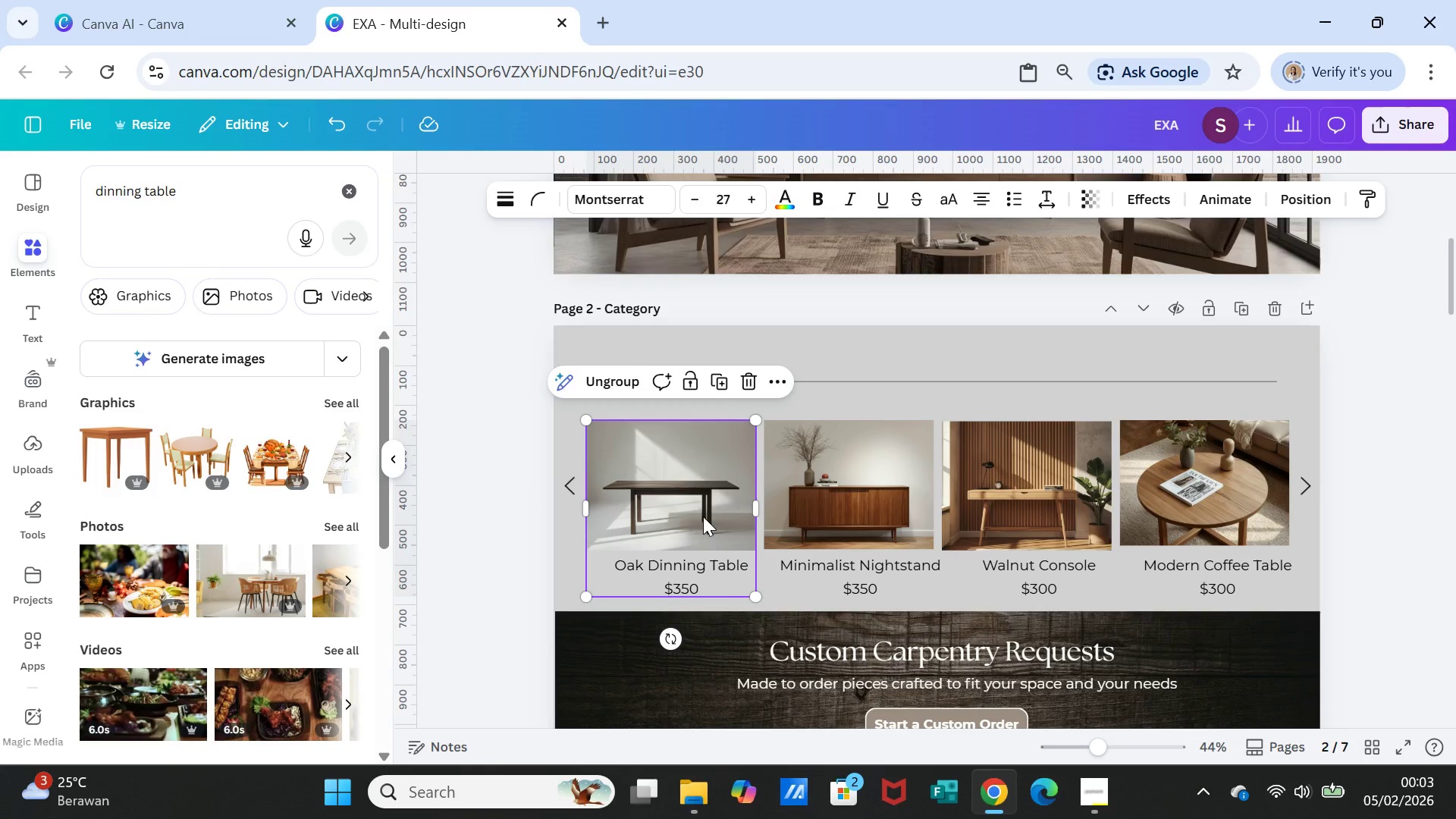 
key(Control+C)
 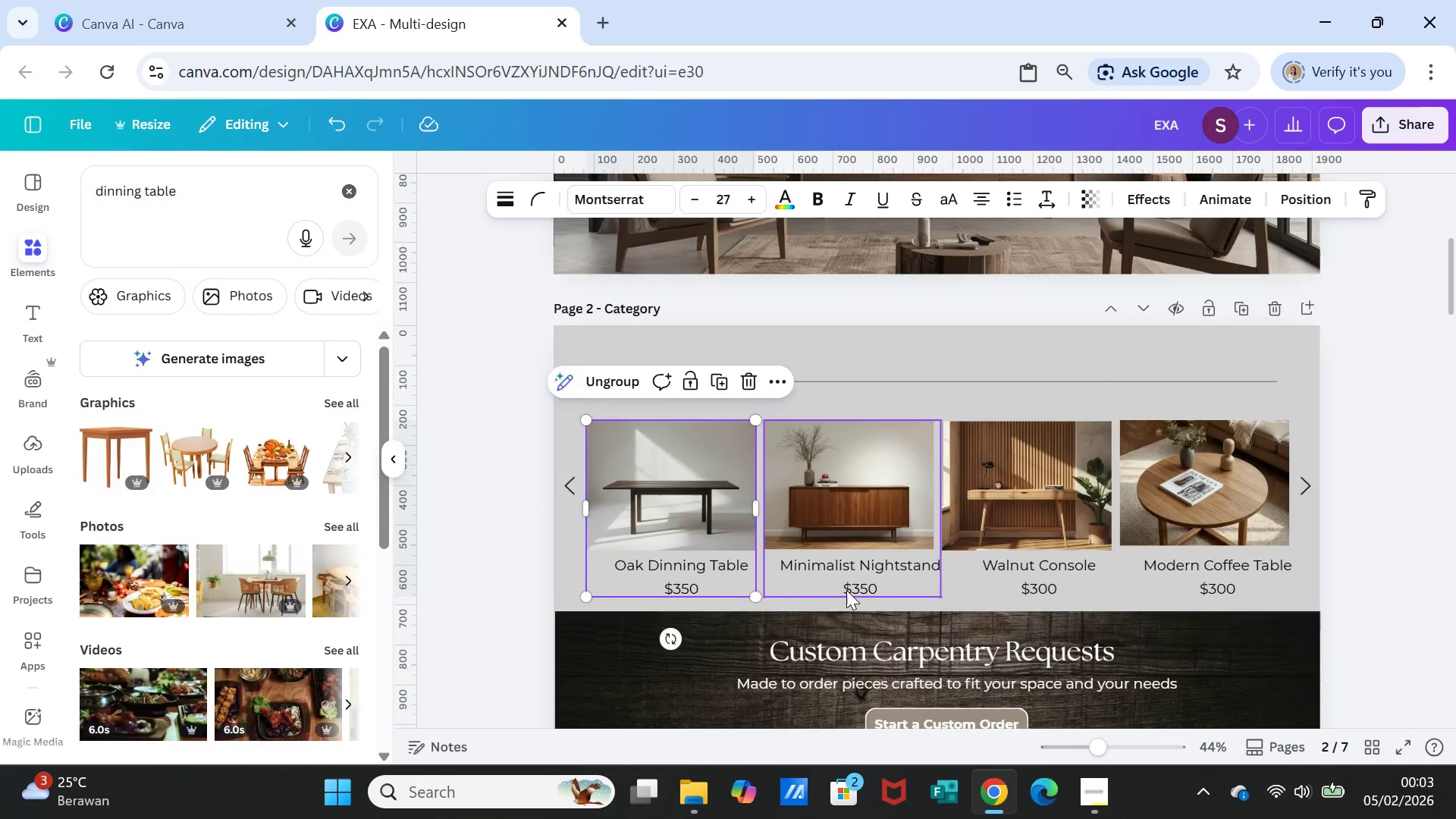 
scroll: coordinate [863, 598], scroll_direction: down, amount: 23.0
 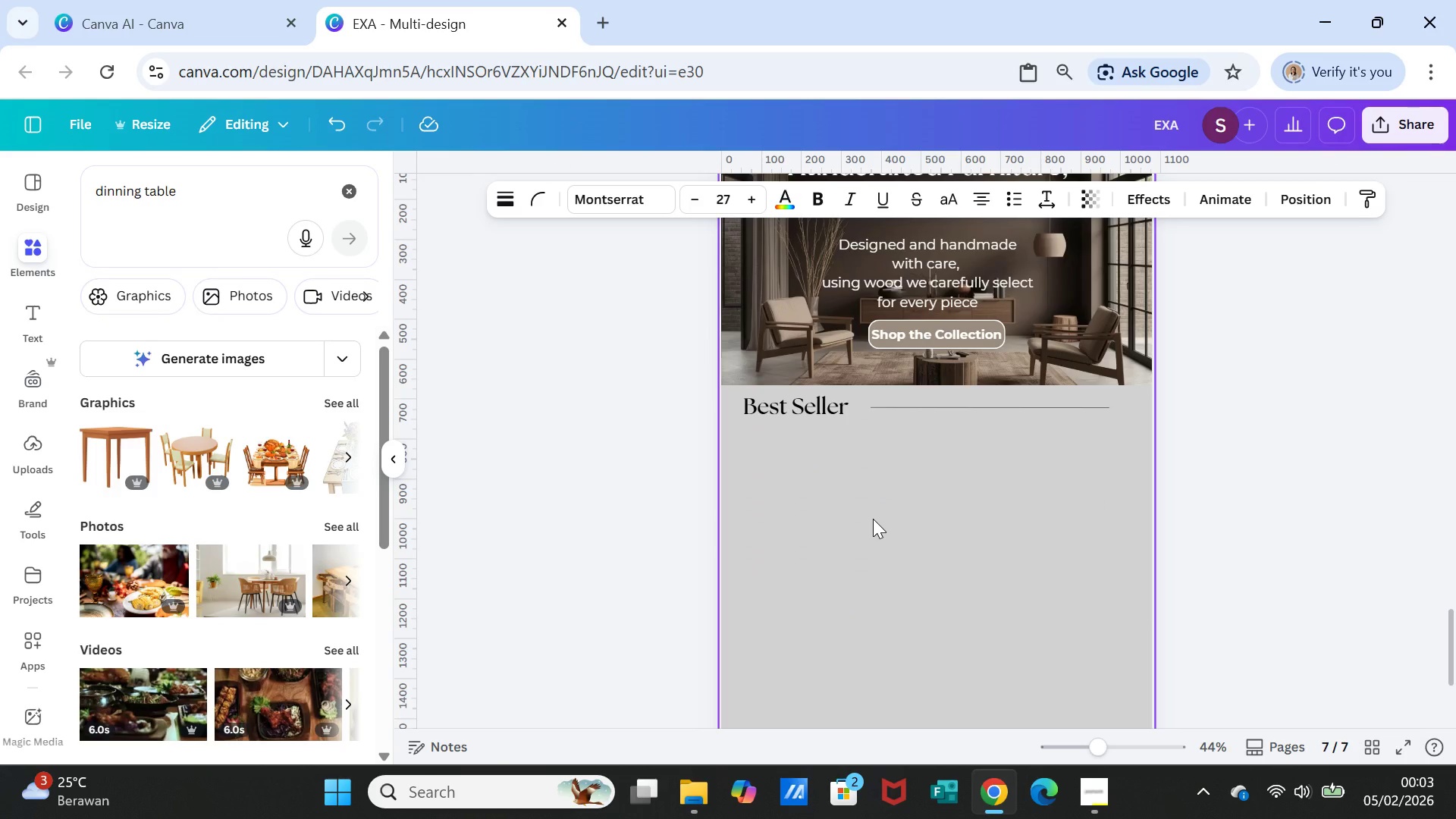 
left_click([873, 519])
 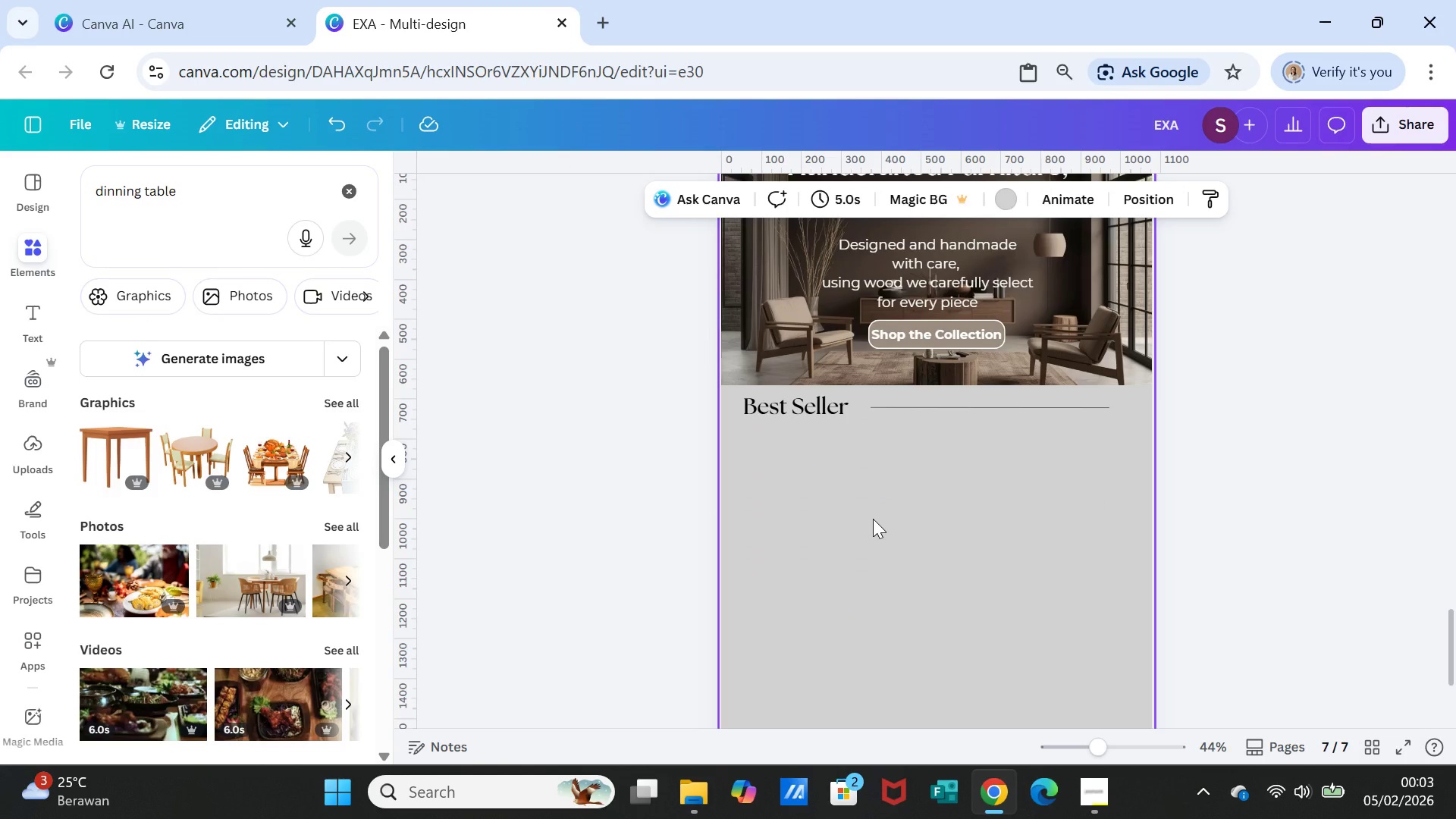 
key(Control+V)
 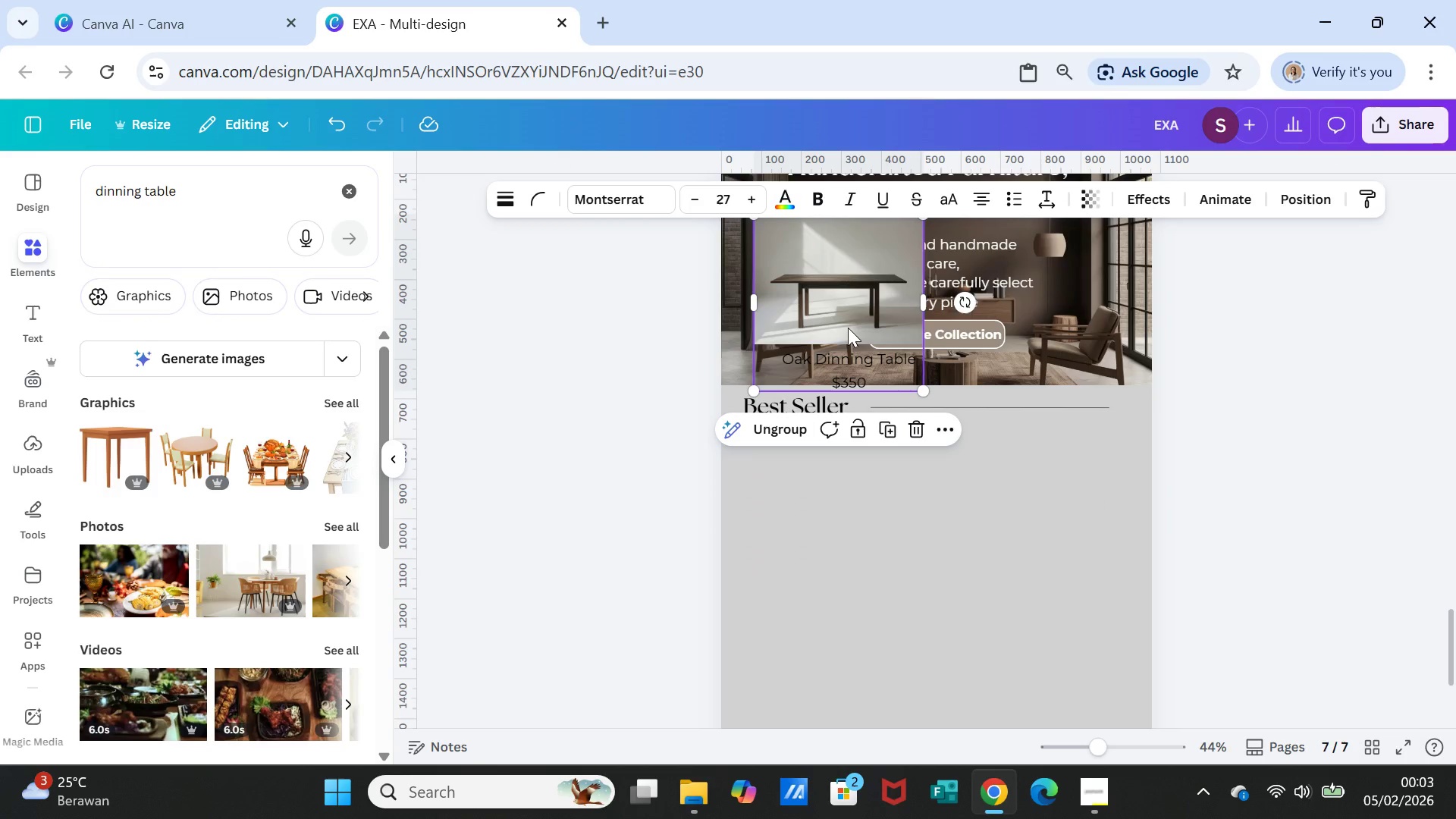 
left_click_drag(start_coordinate=[848, 328], to_coordinate=[838, 544])
 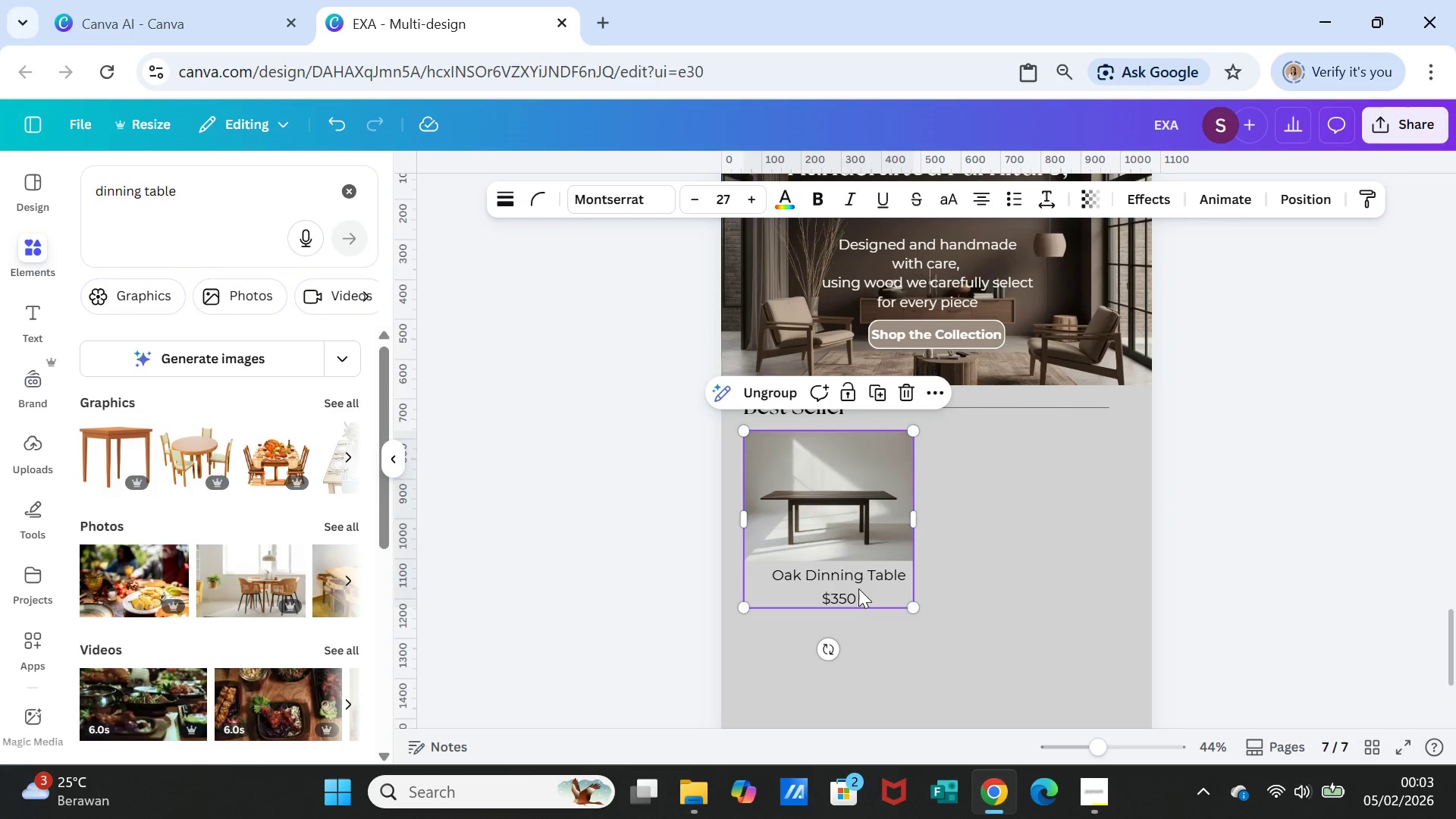 
left_click([1051, 564])
 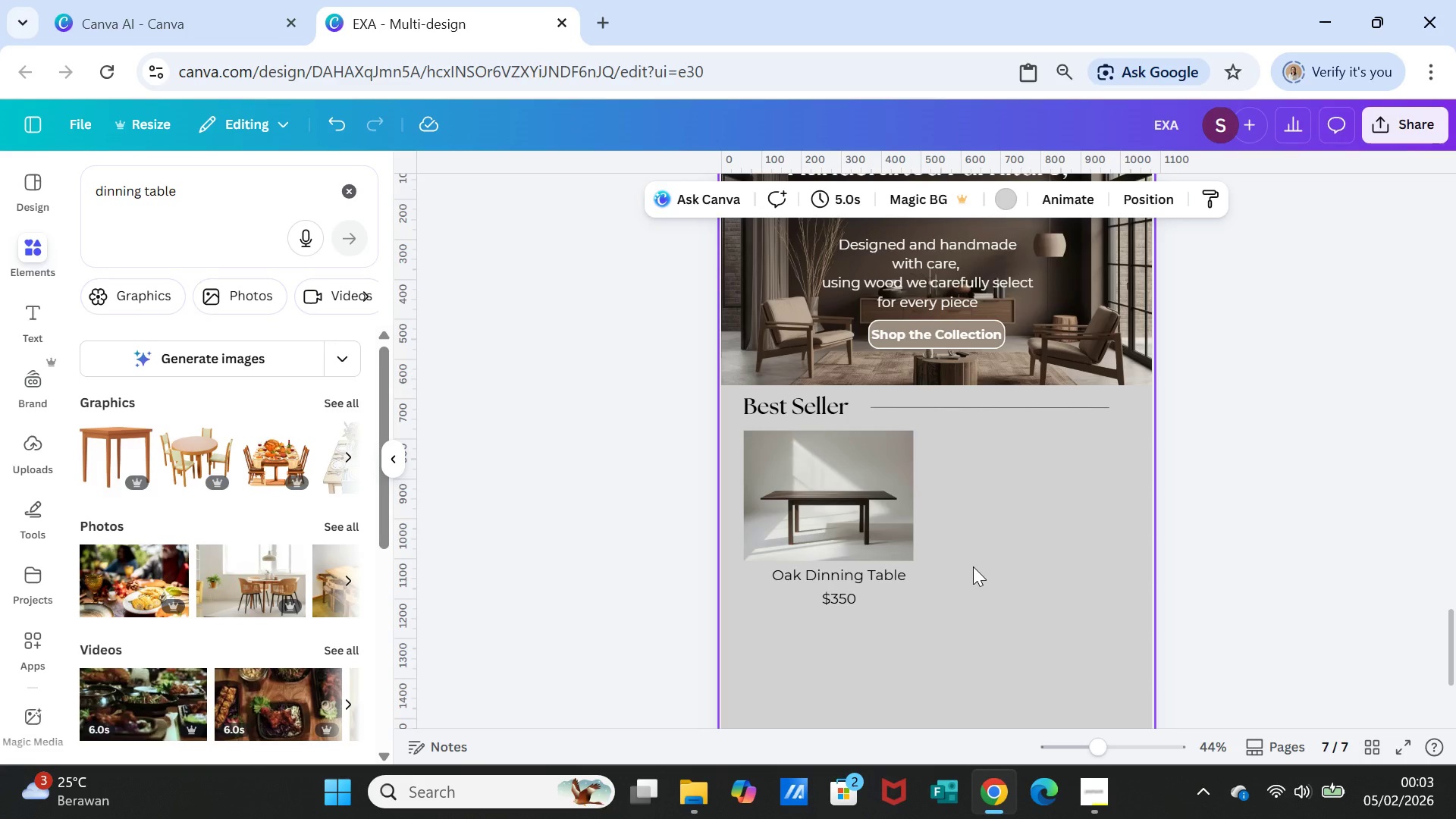 
scroll: coordinate [975, 538], scroll_direction: up, amount: 23.0
 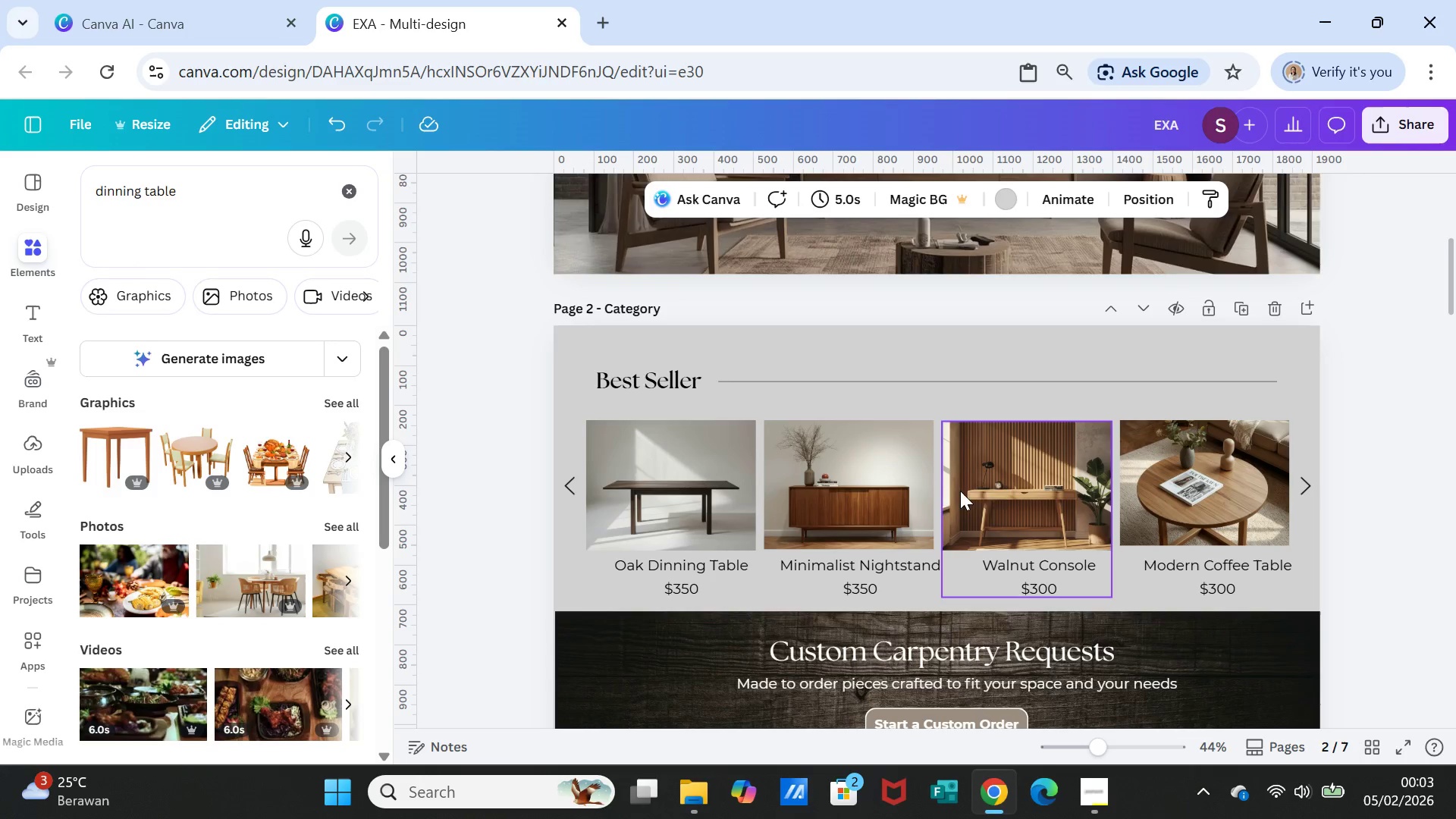 
left_click([996, 489])
 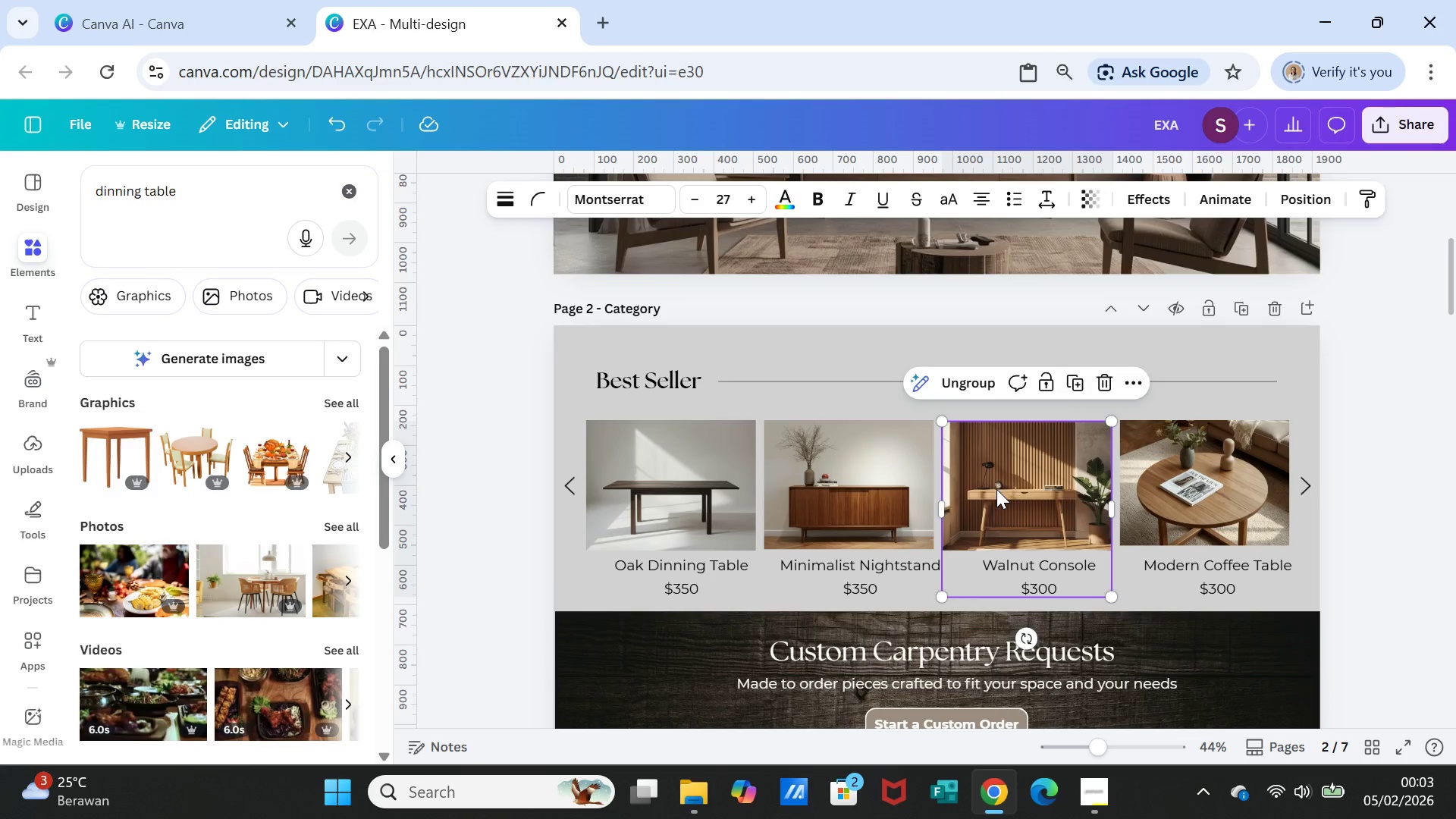 
right_click([996, 489])
 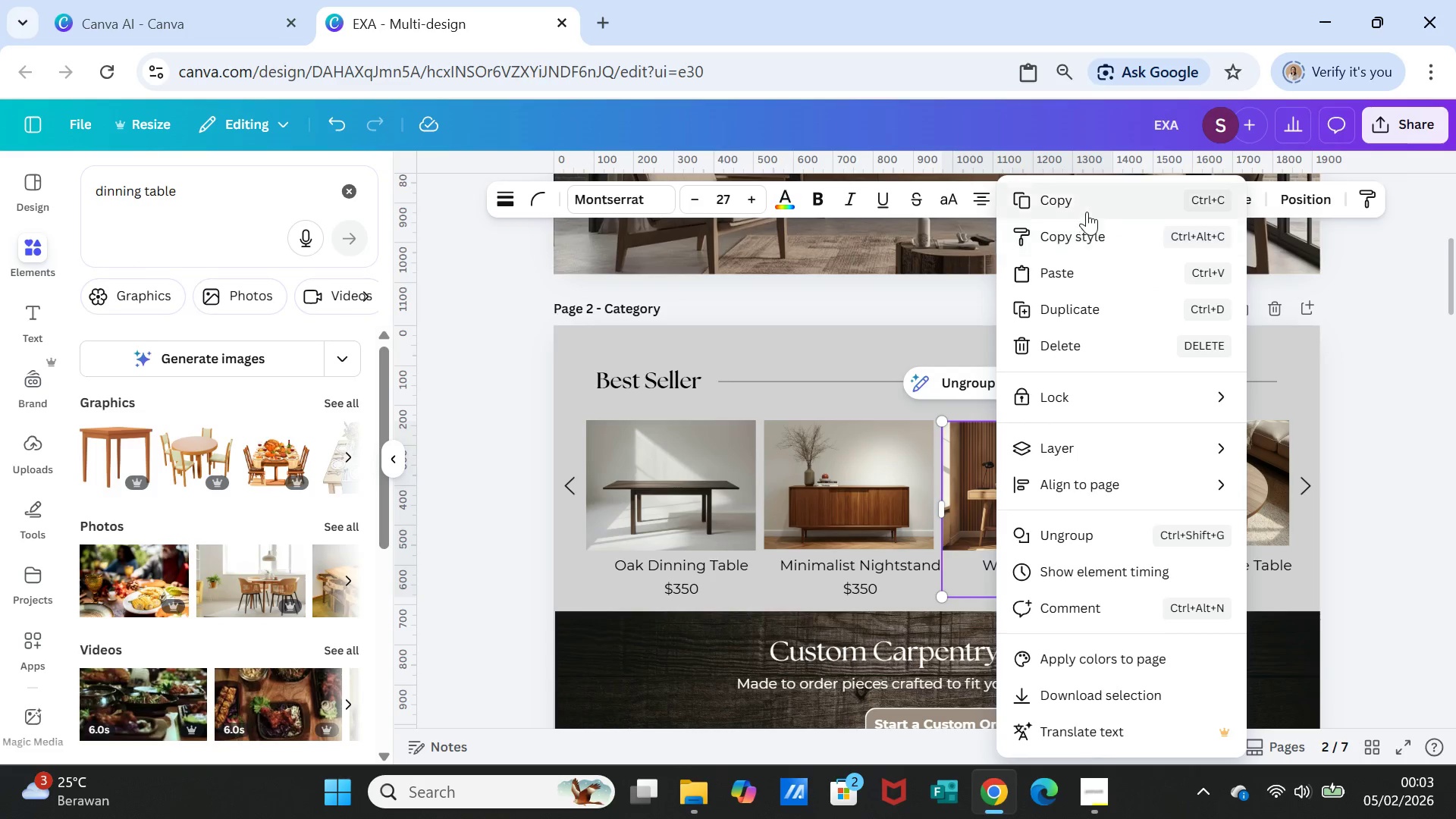 
left_click([1084, 199])
 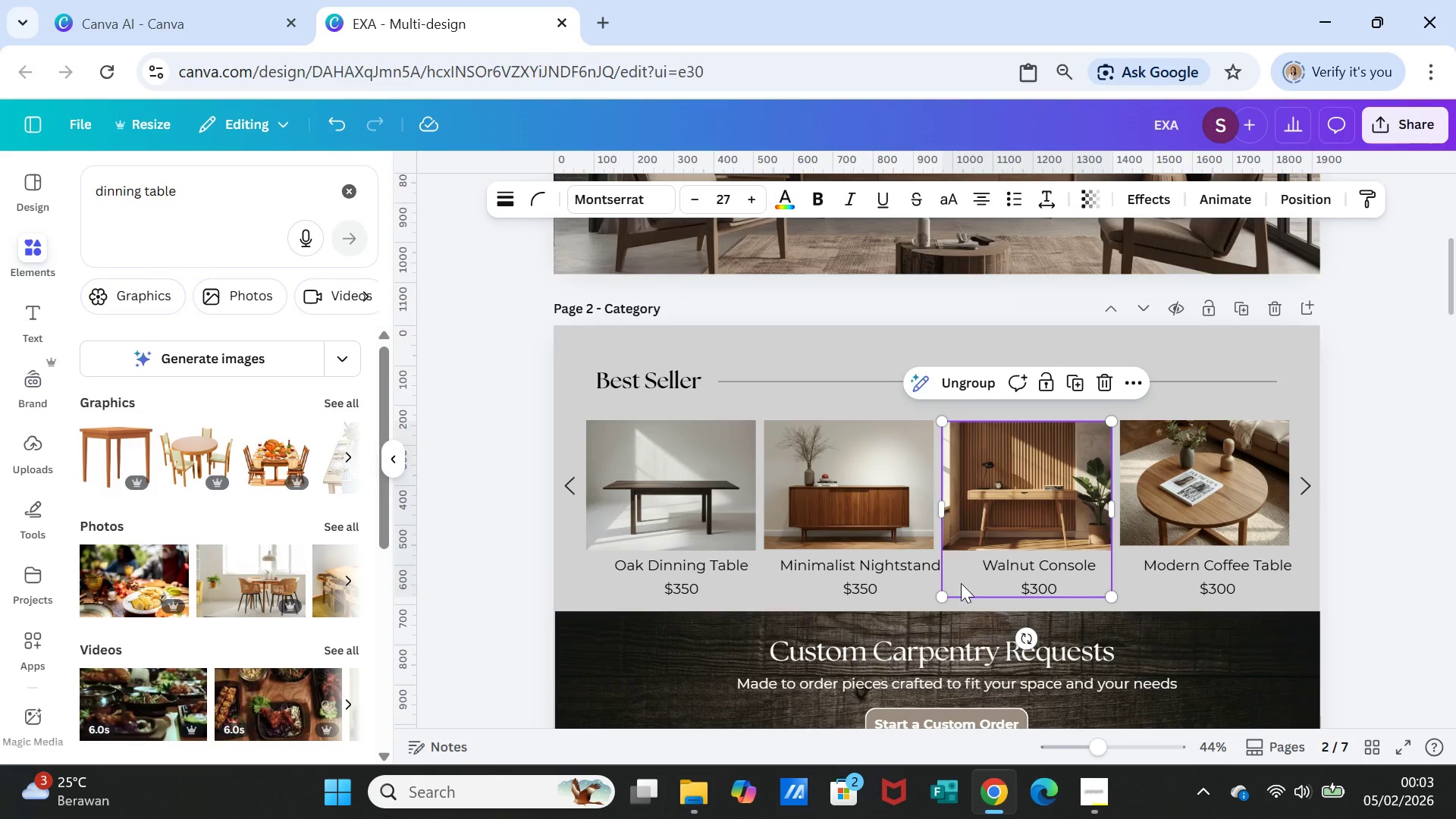 
scroll: coordinate [962, 584], scroll_direction: down, amount: 26.0
 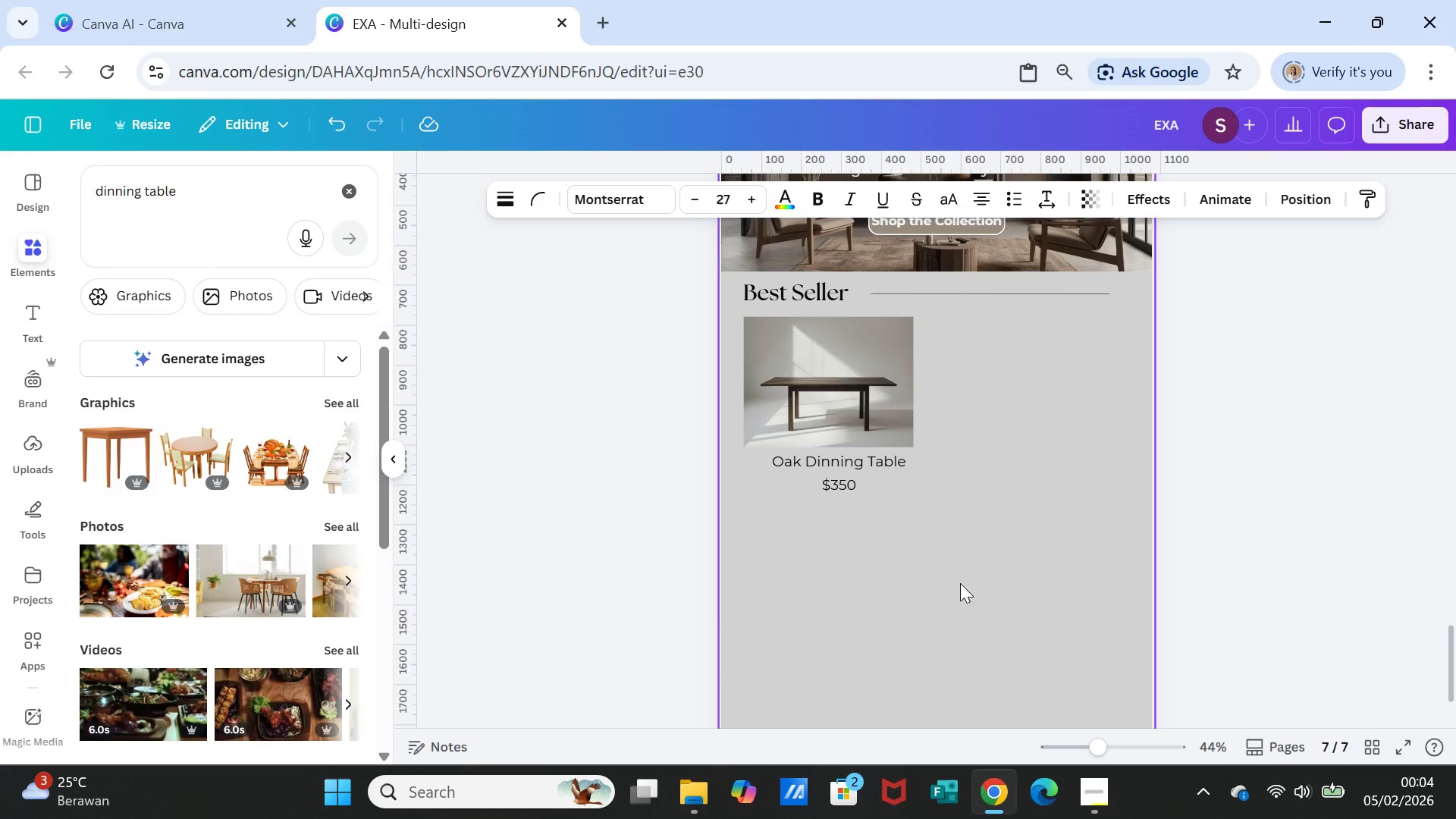 
wait(5.06)
 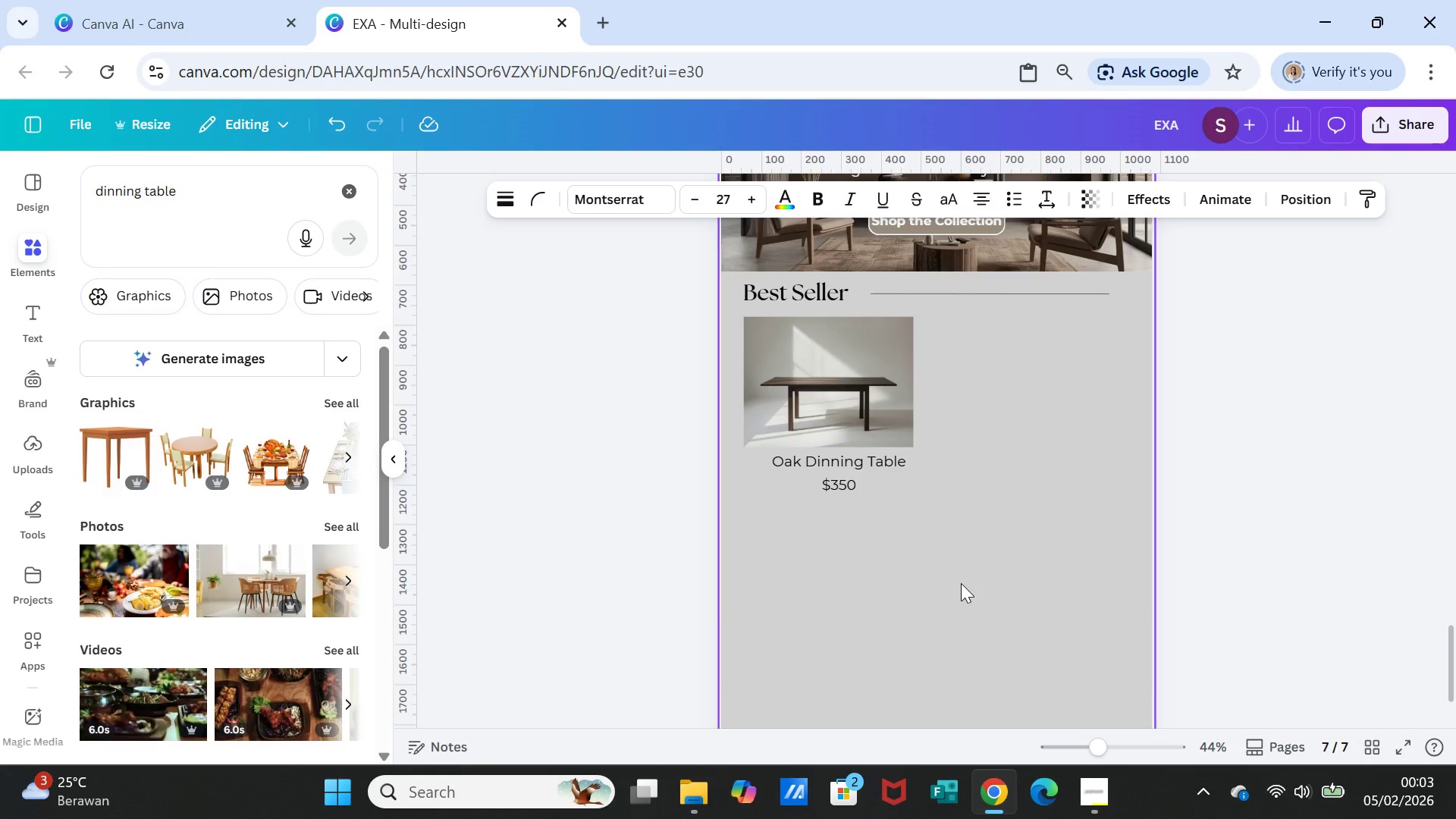 
scroll: coordinate [959, 582], scroll_direction: up, amount: 6.0
 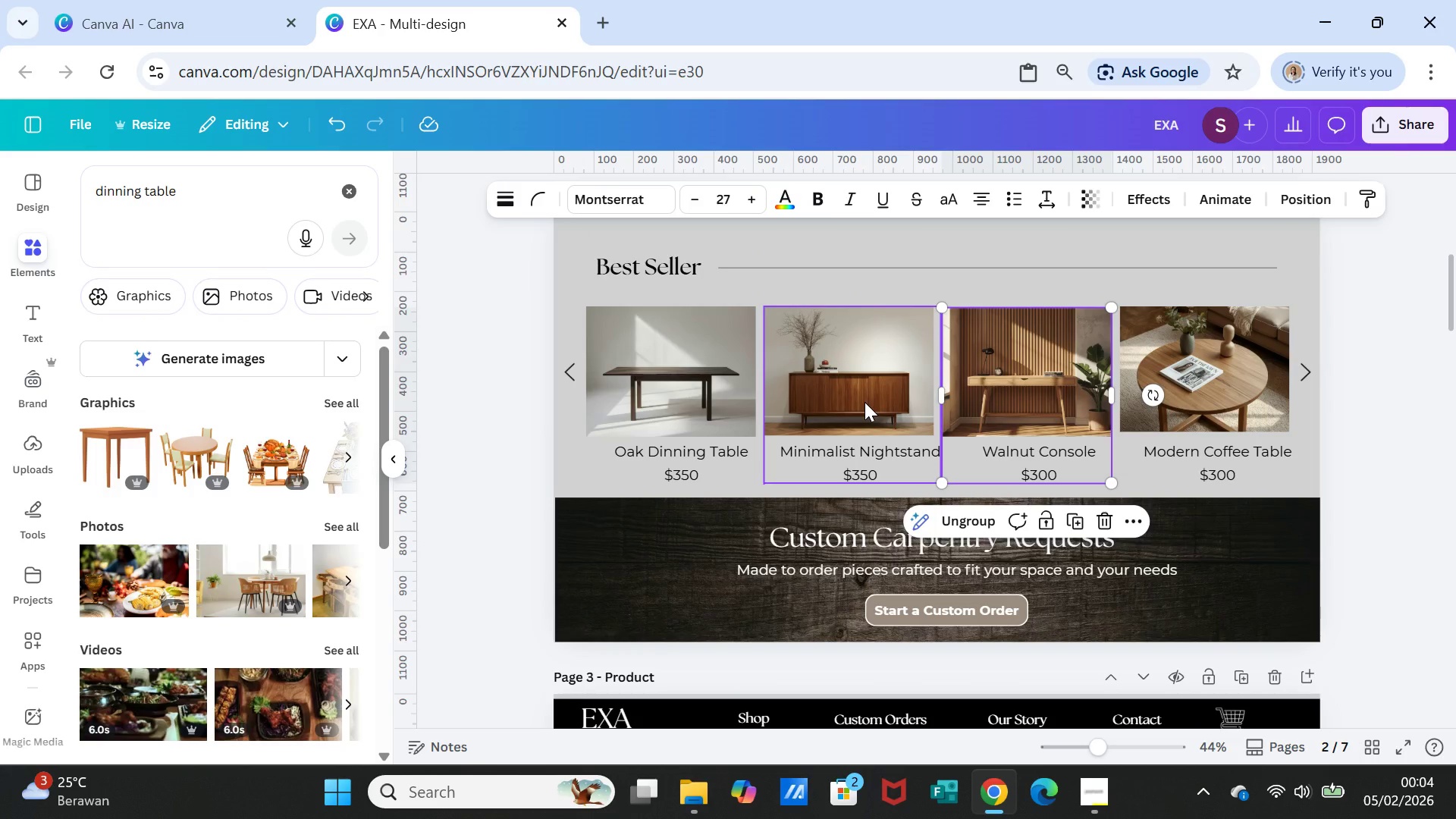 
left_click([864, 402])
 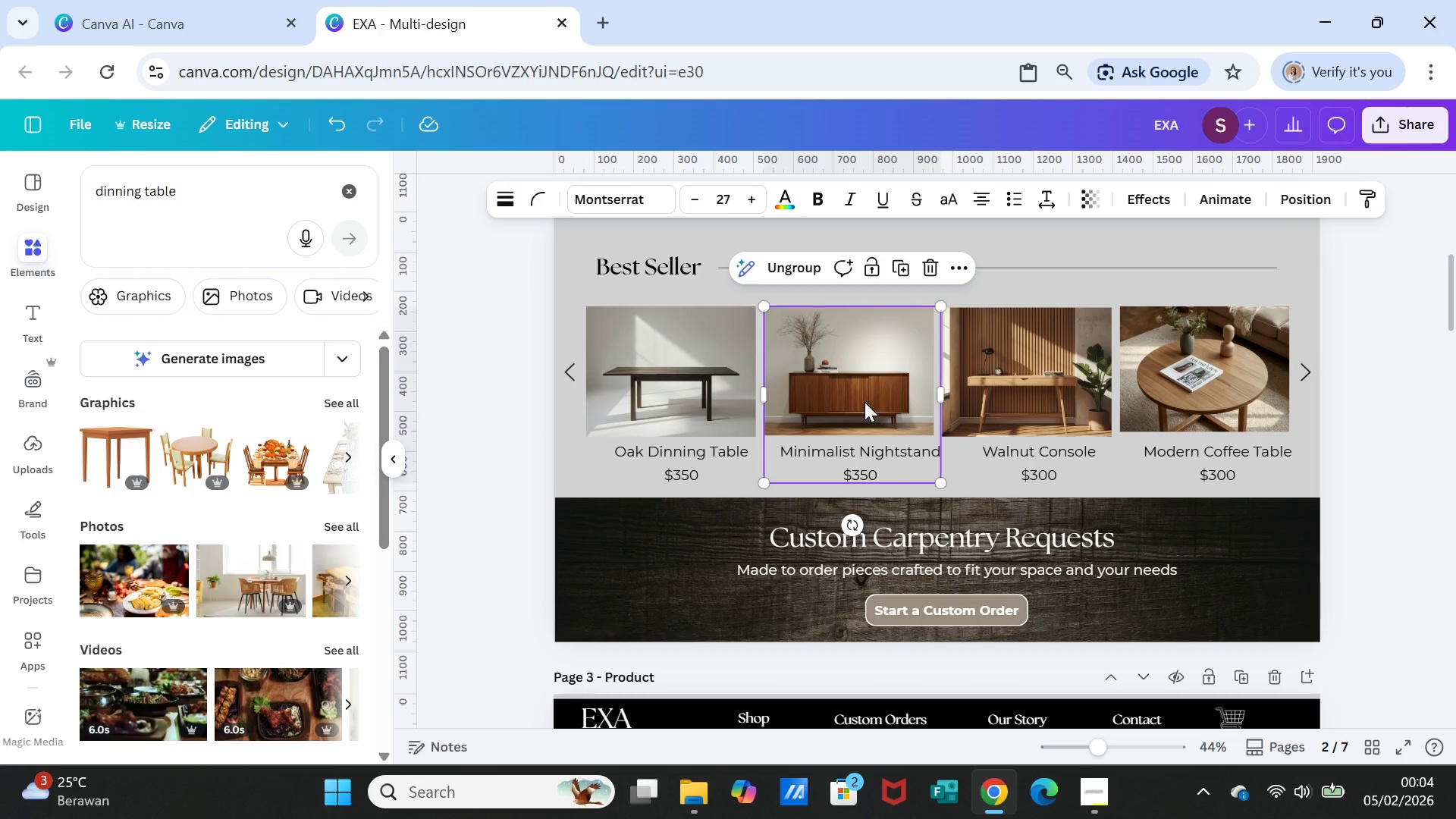 
key(Control+C)
 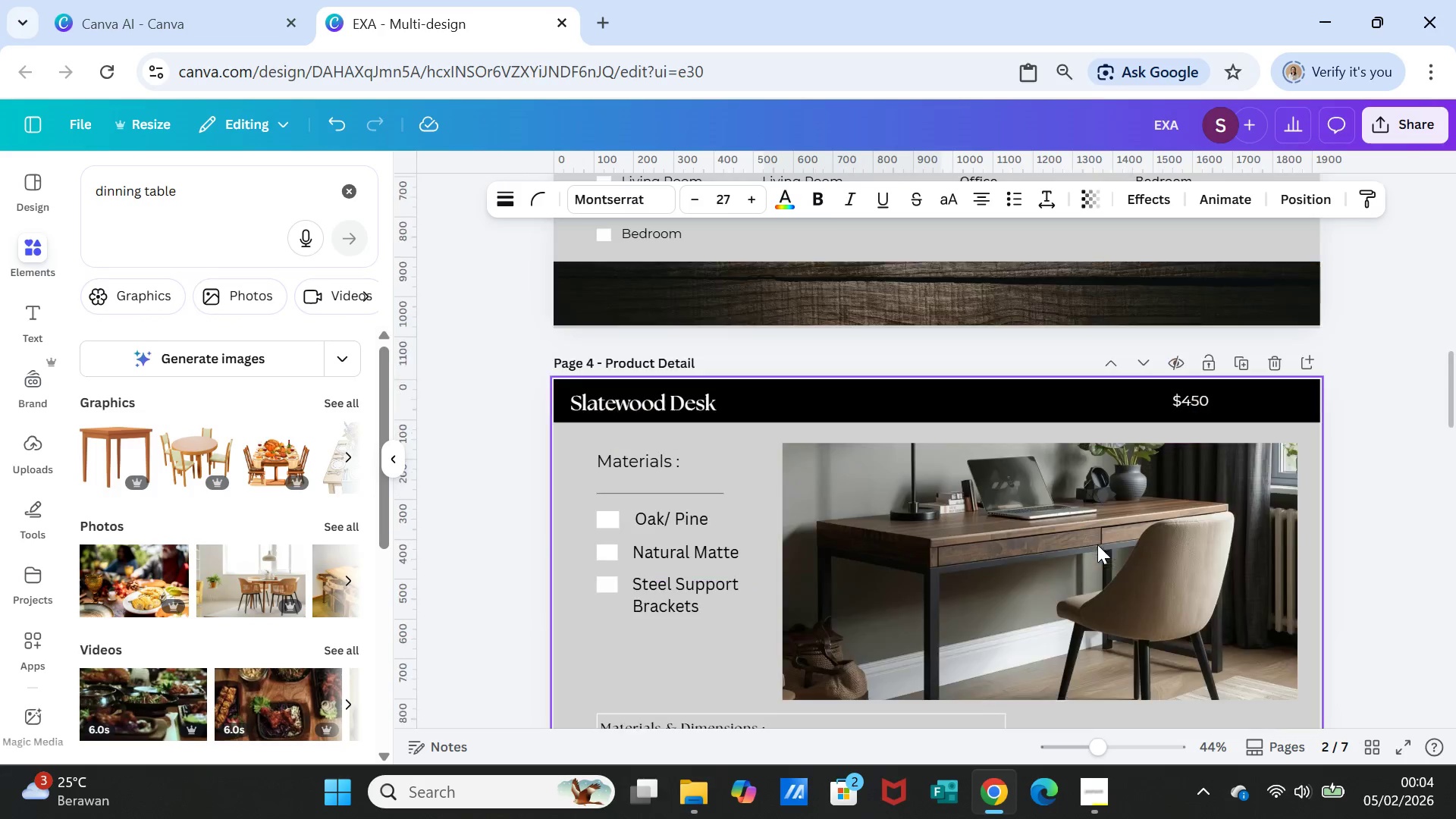 
scroll: coordinate [1077, 573], scroll_direction: down, amount: 18.0
 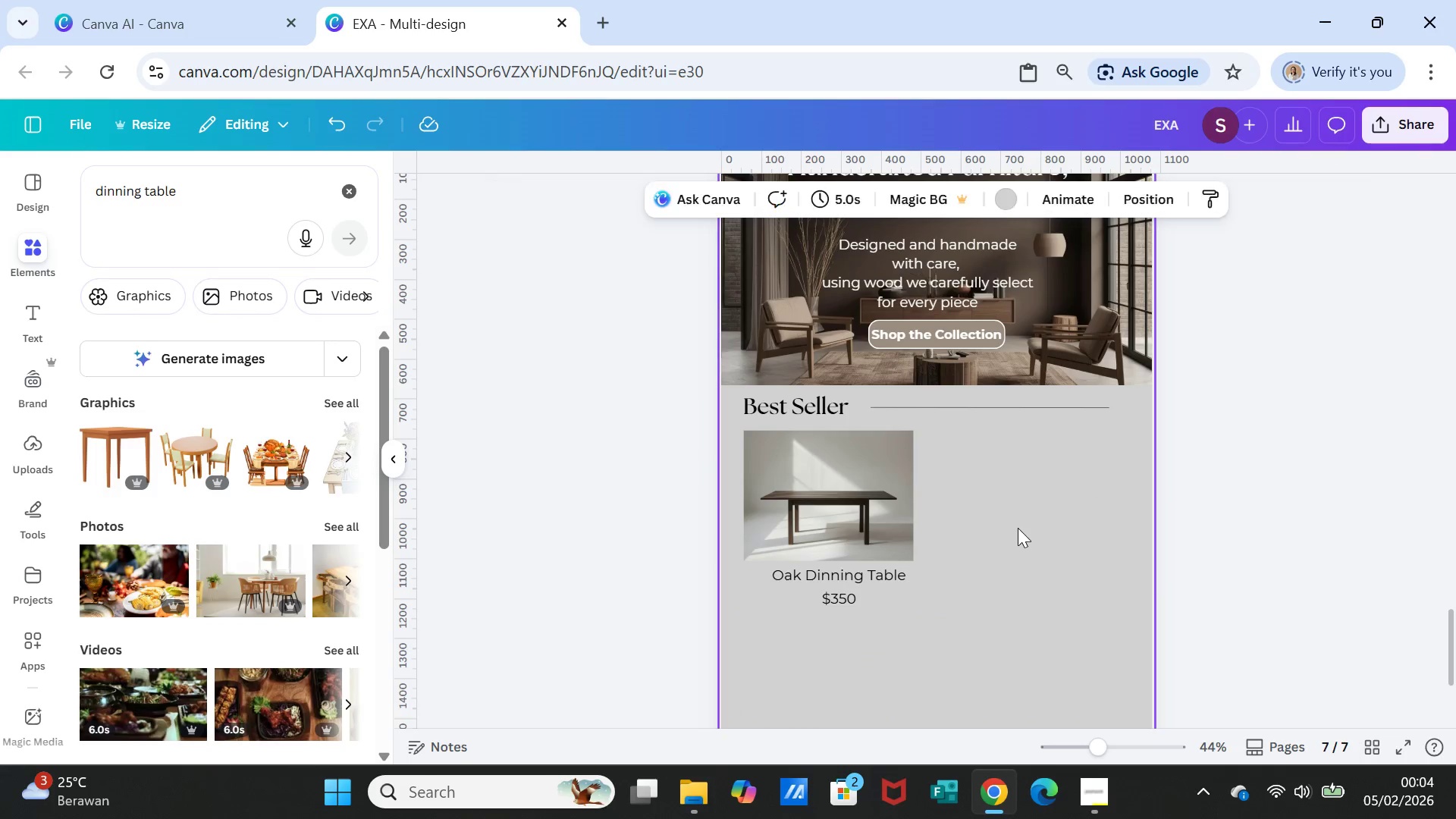 
key(Control+V)
 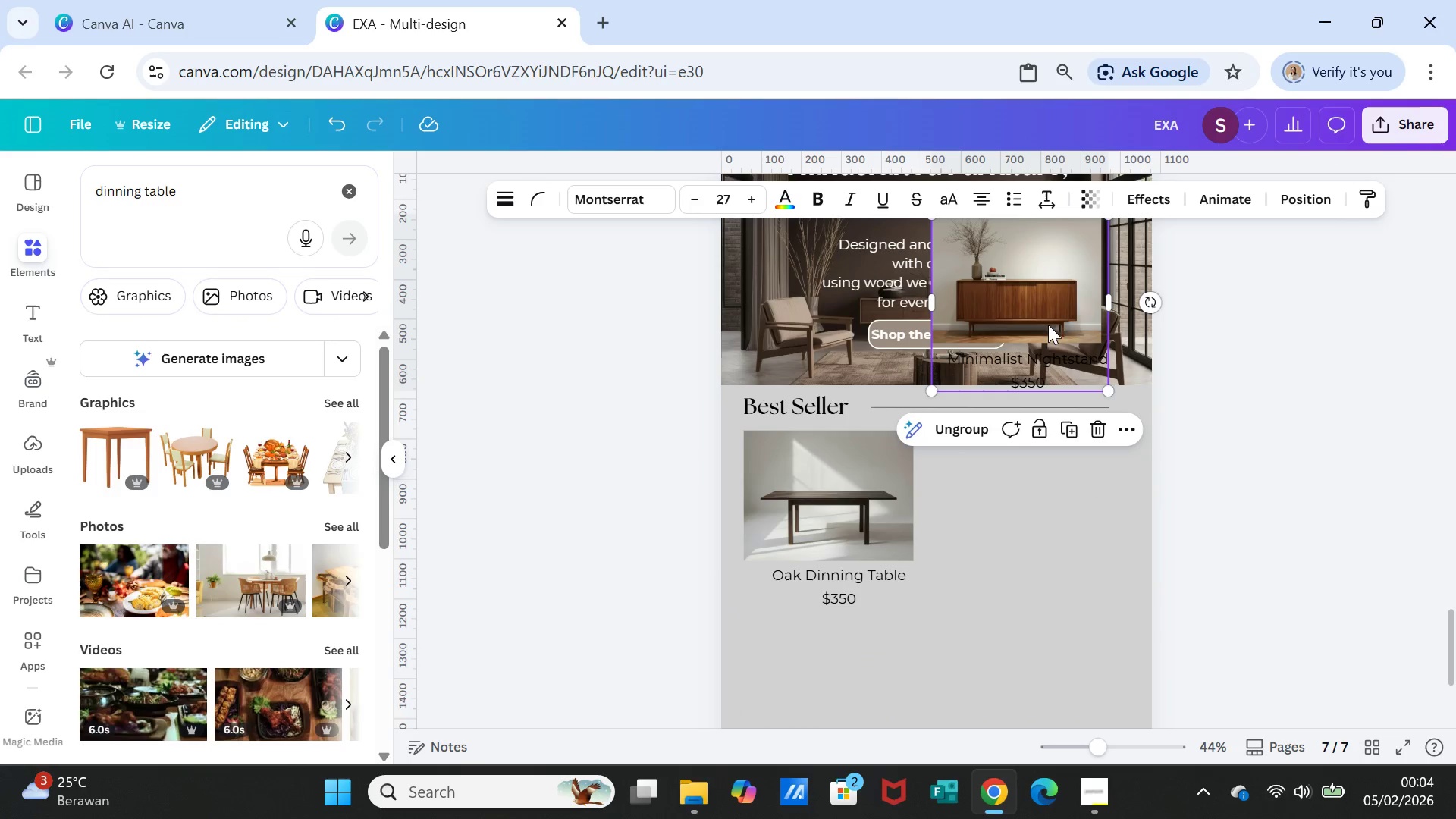 
left_click_drag(start_coordinate=[1048, 325], to_coordinate=[1059, 542])
 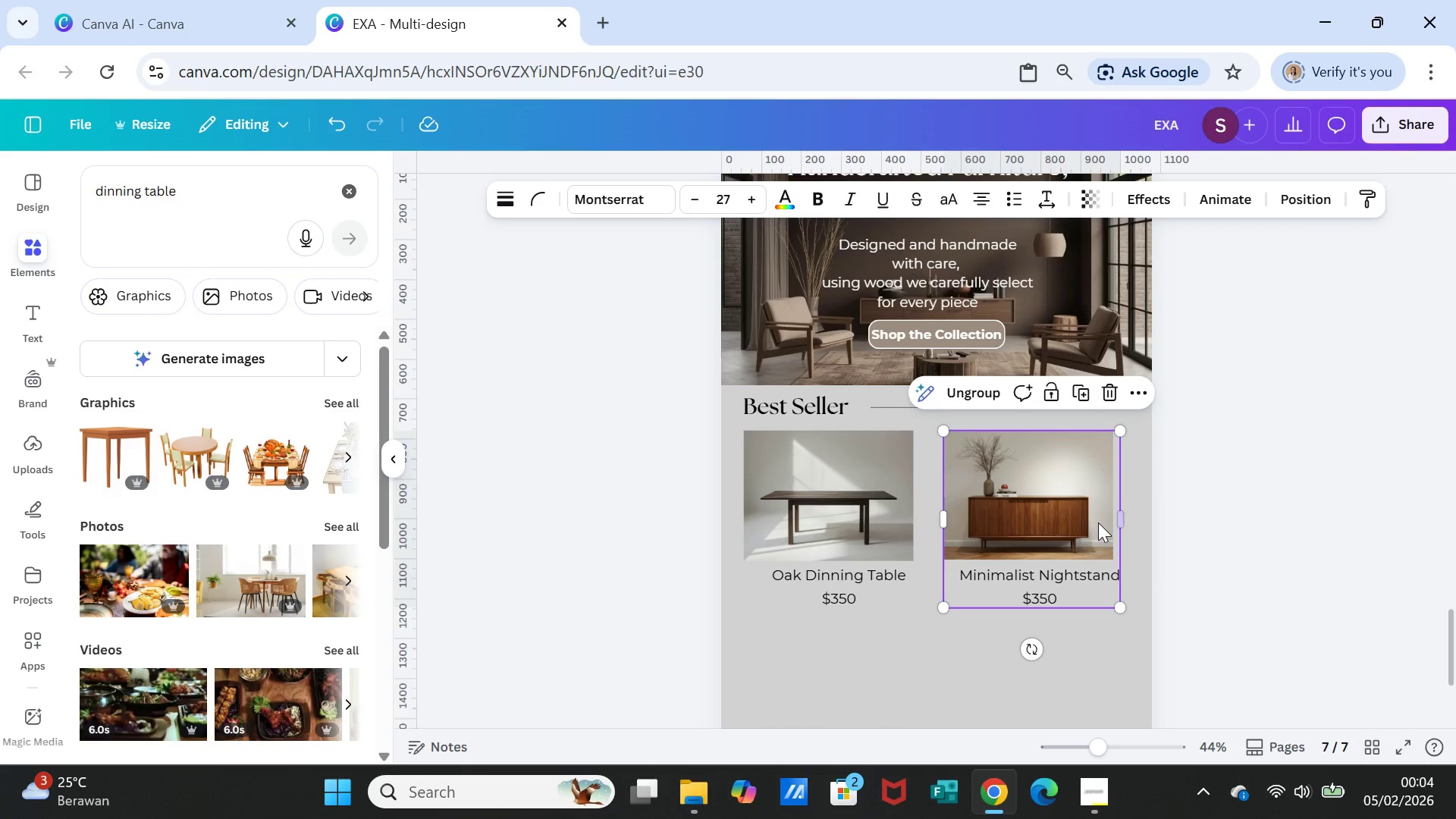 
left_click_drag(start_coordinate=[1074, 512], to_coordinate=[1087, 512])
 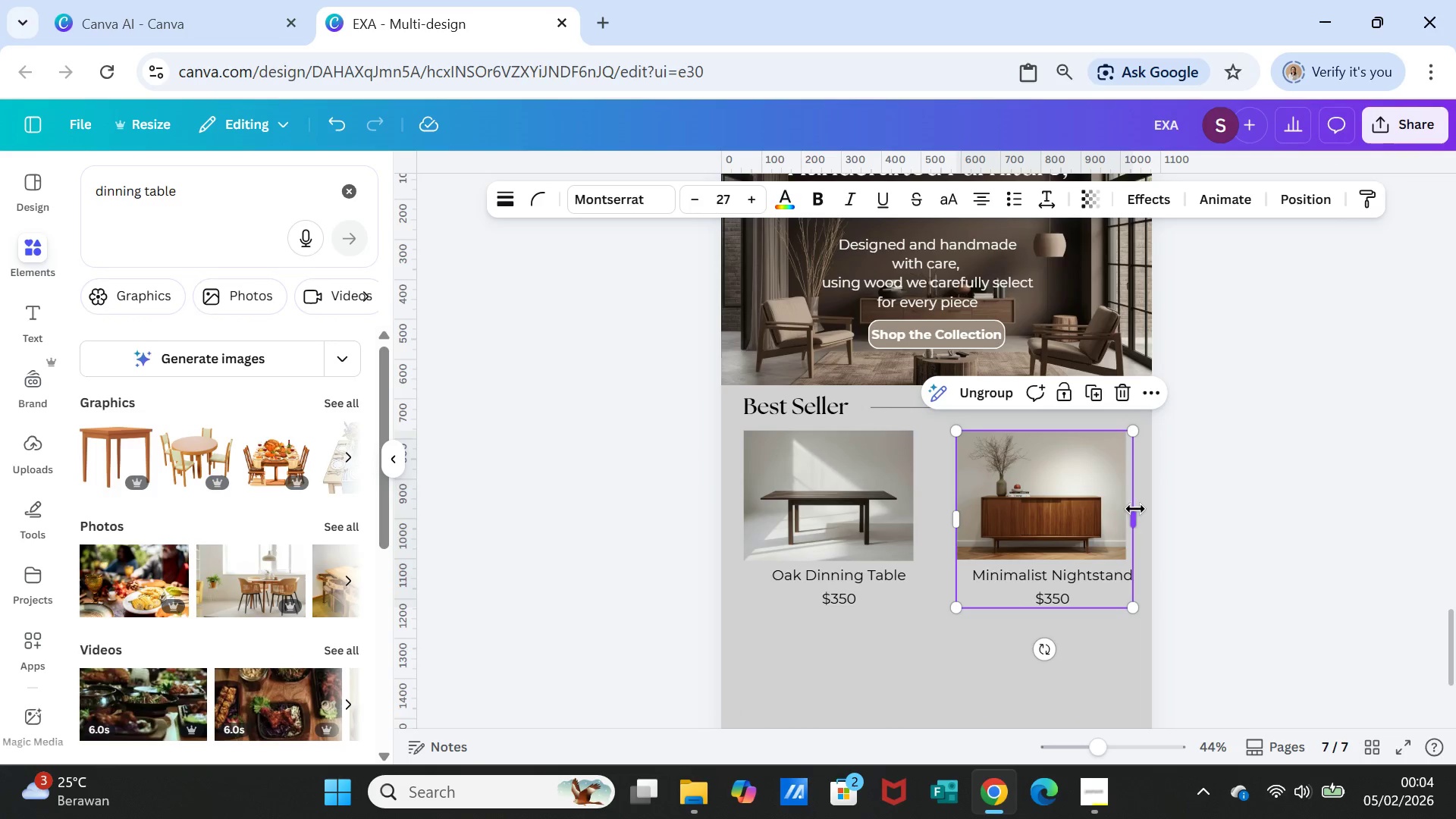 
left_click_drag(start_coordinate=[1135, 509], to_coordinate=[1163, 505])
 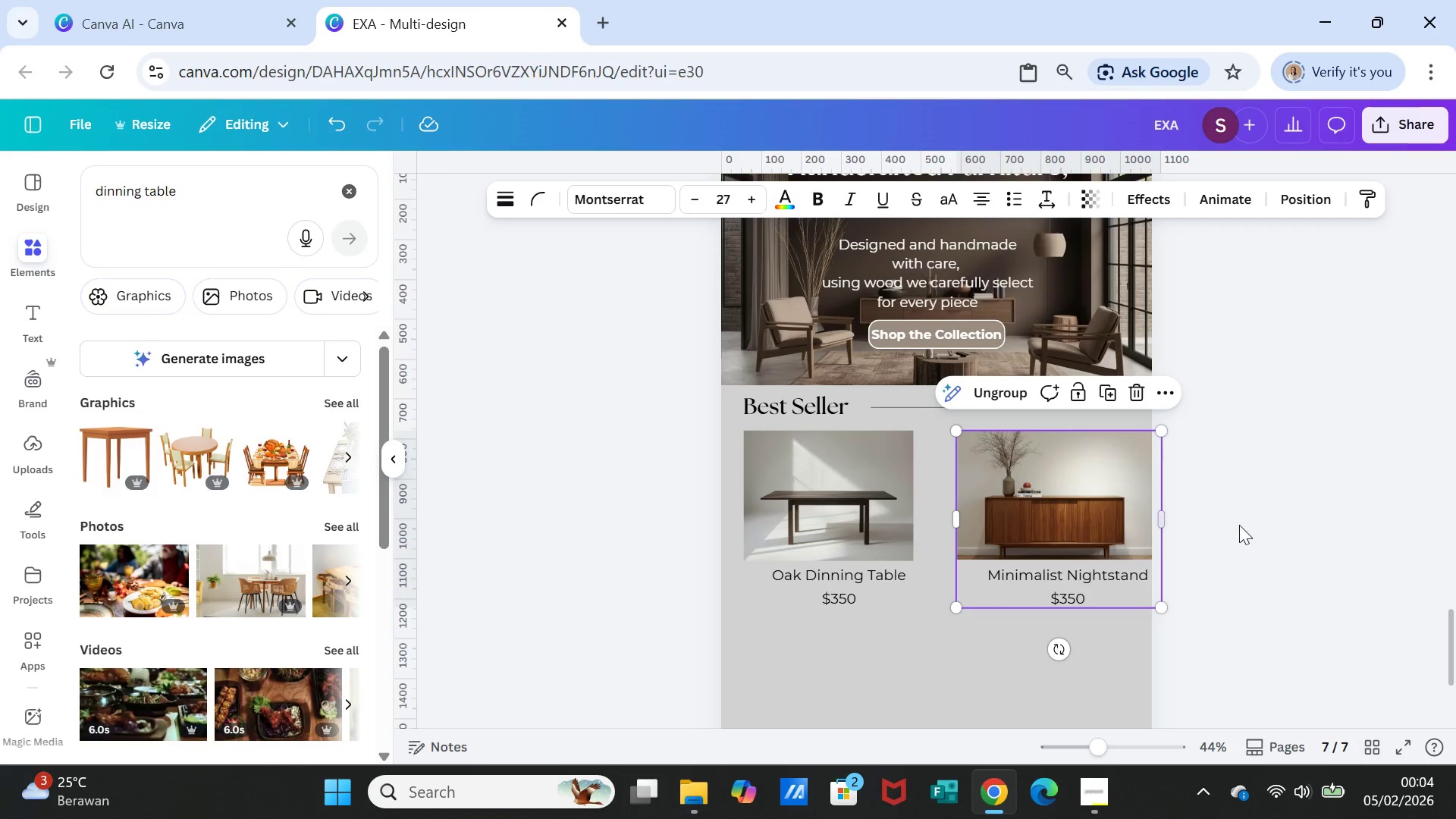 
left_click([1253, 525])
 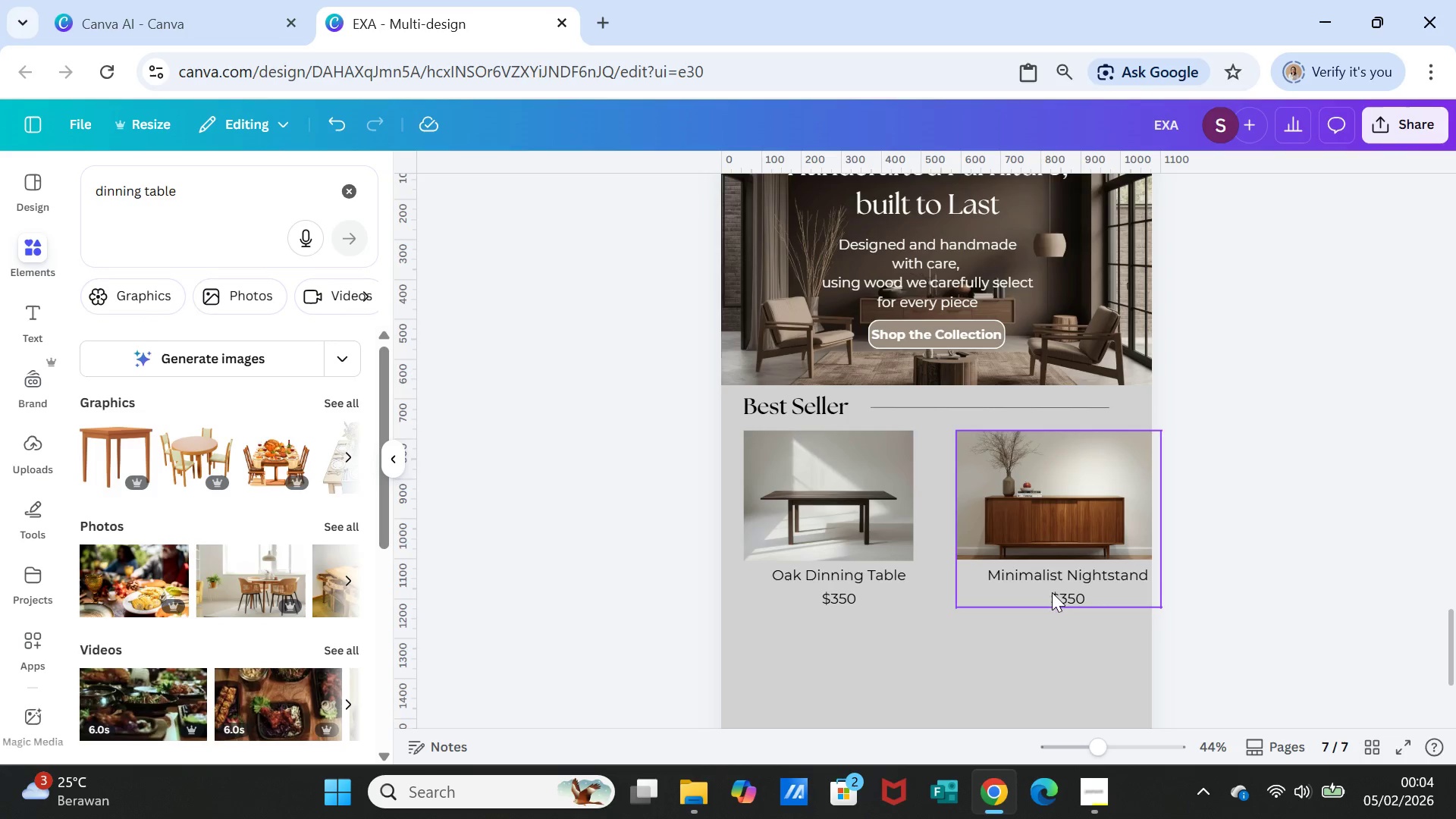 
double_click([1050, 590])
 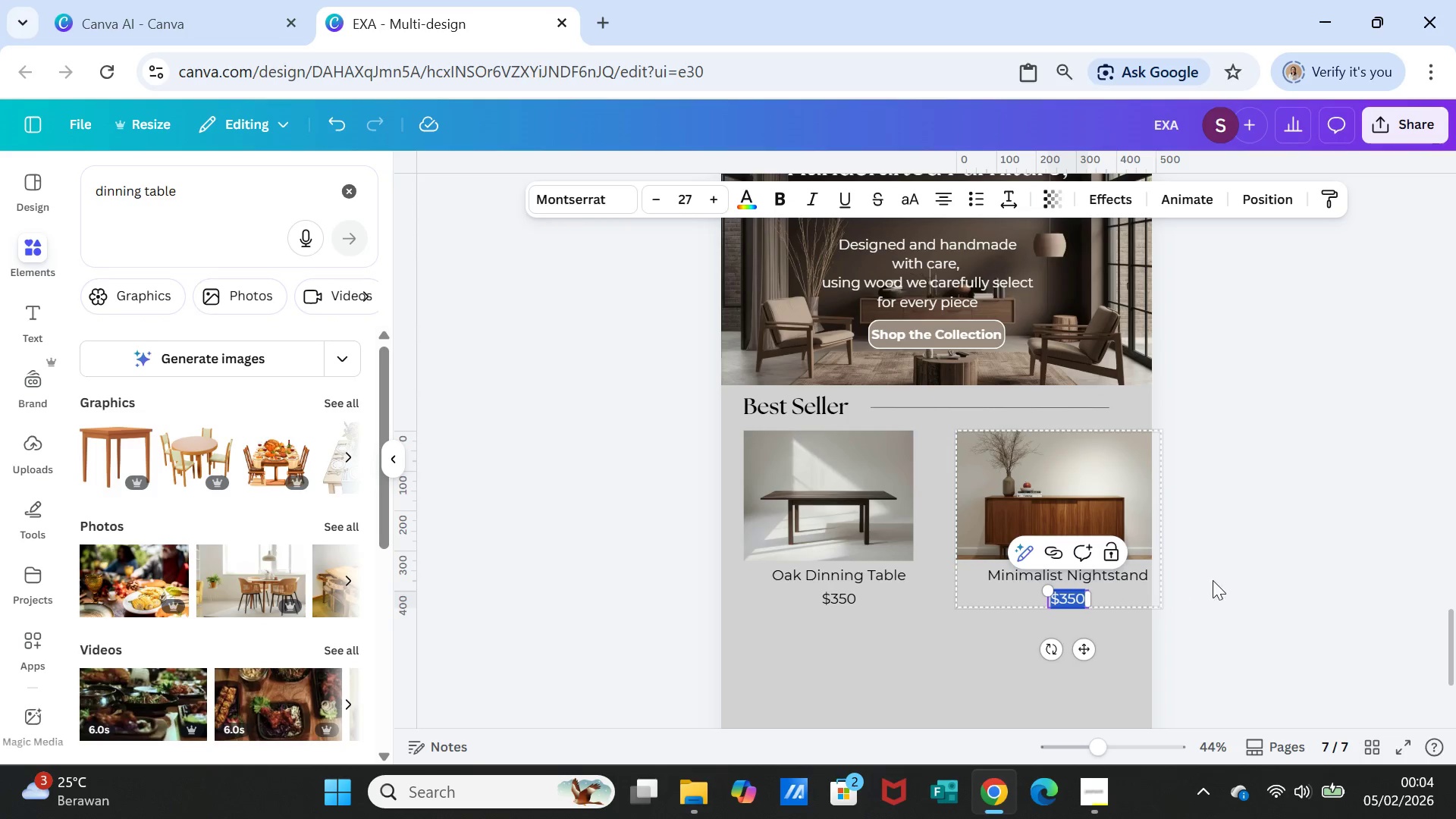 
left_click([1219, 579])
 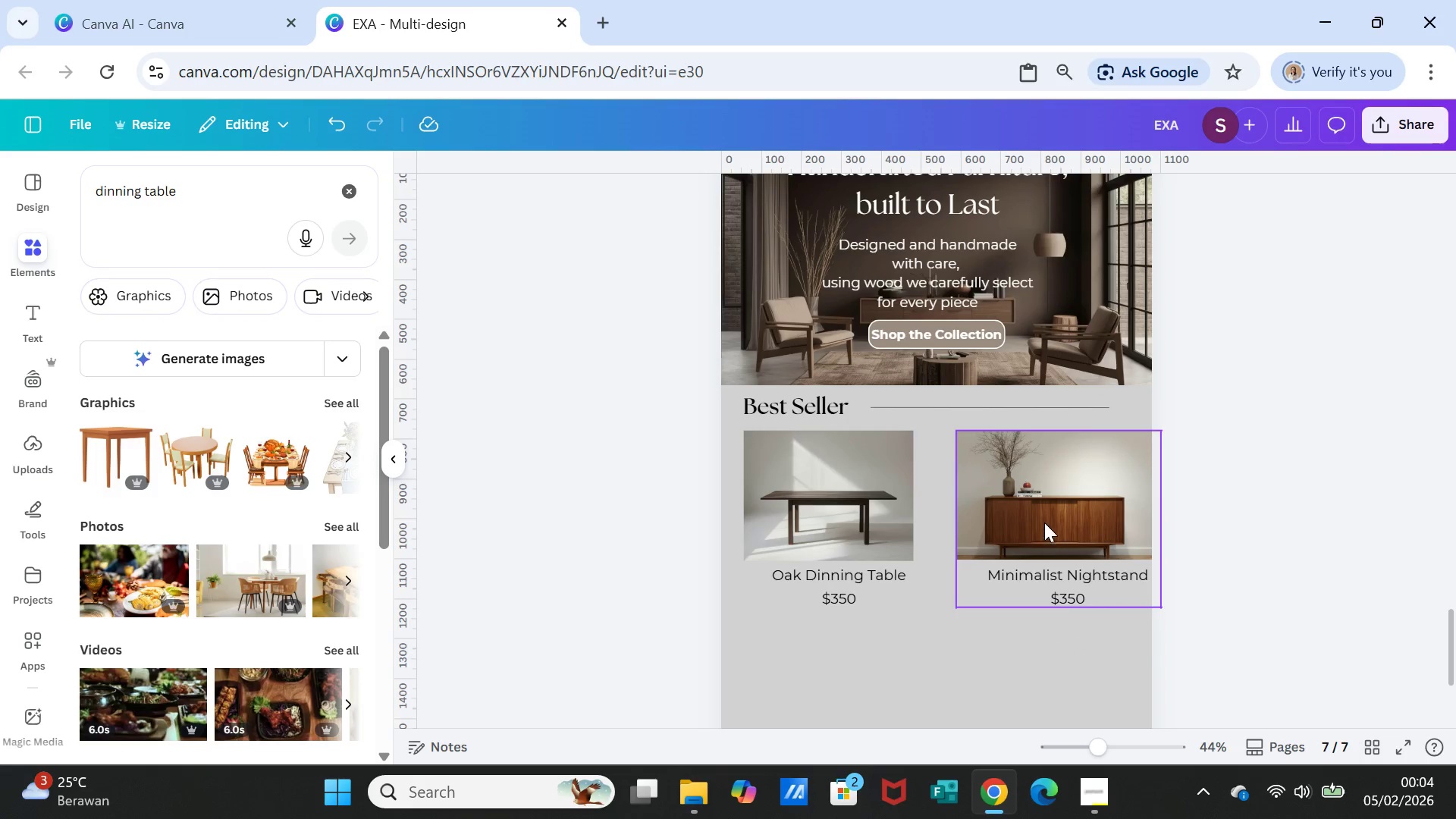 
left_click([1044, 522])
 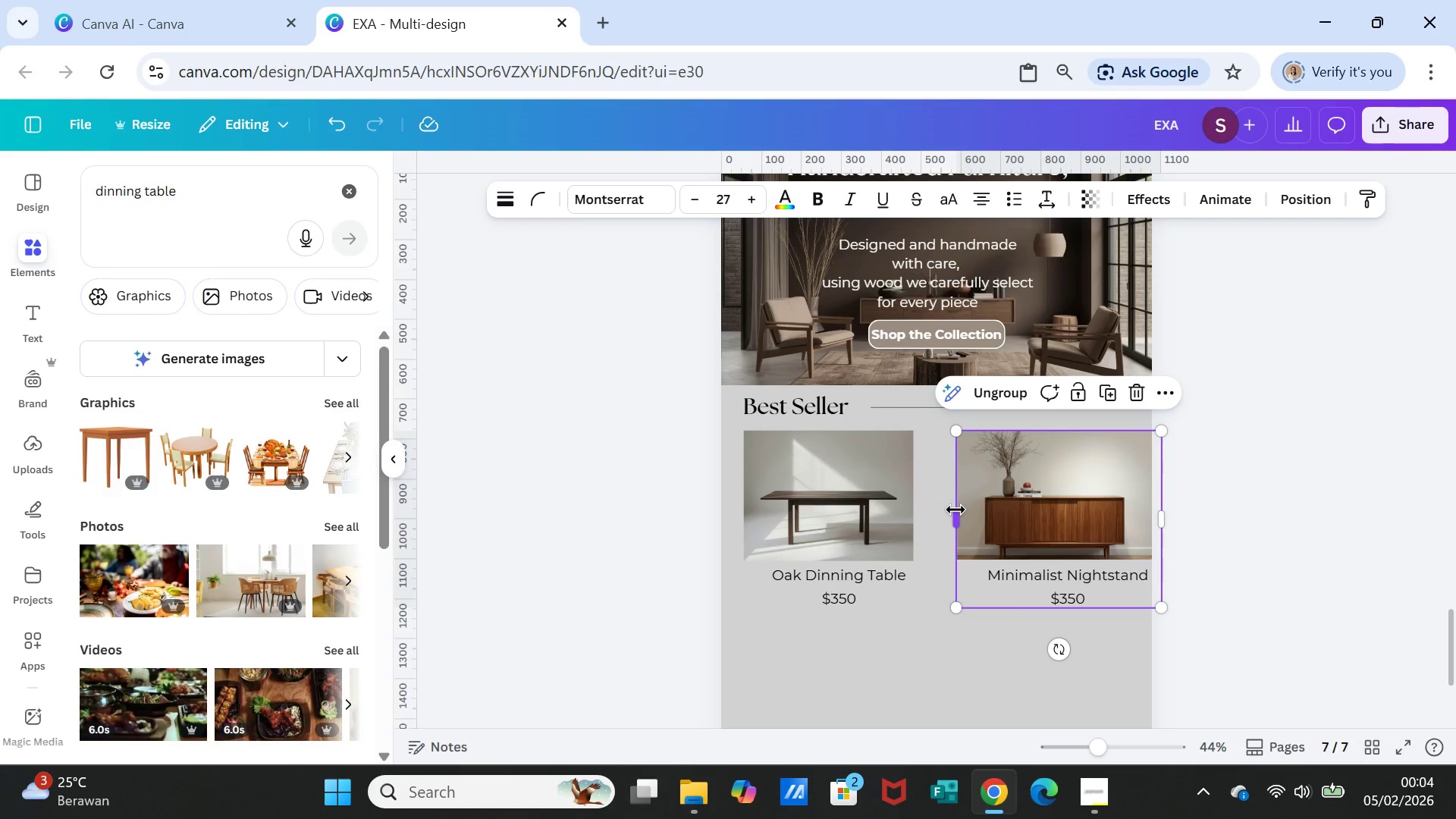 
left_click_drag(start_coordinate=[956, 510], to_coordinate=[942, 510])
 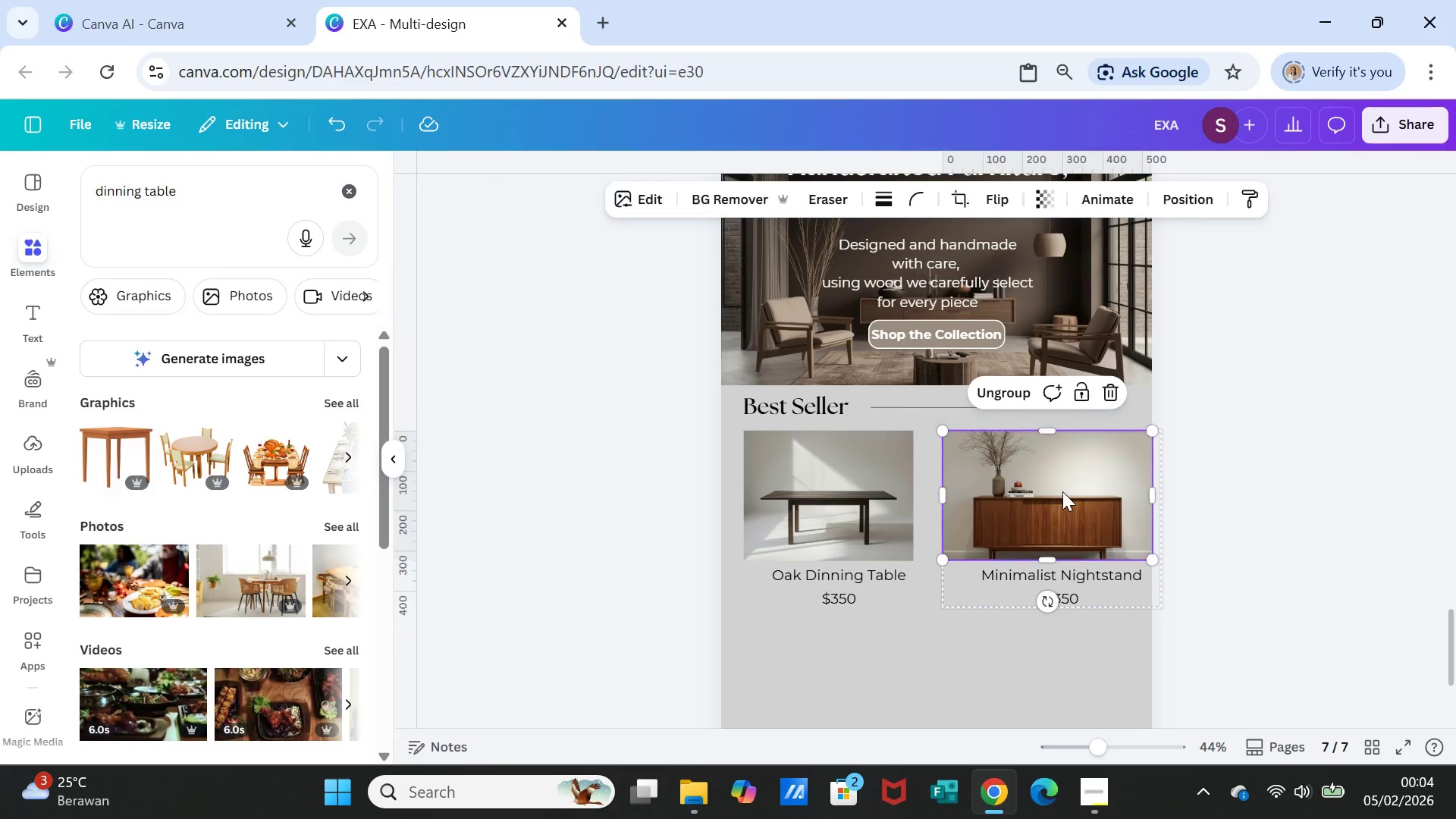 
double_click([1062, 491])
 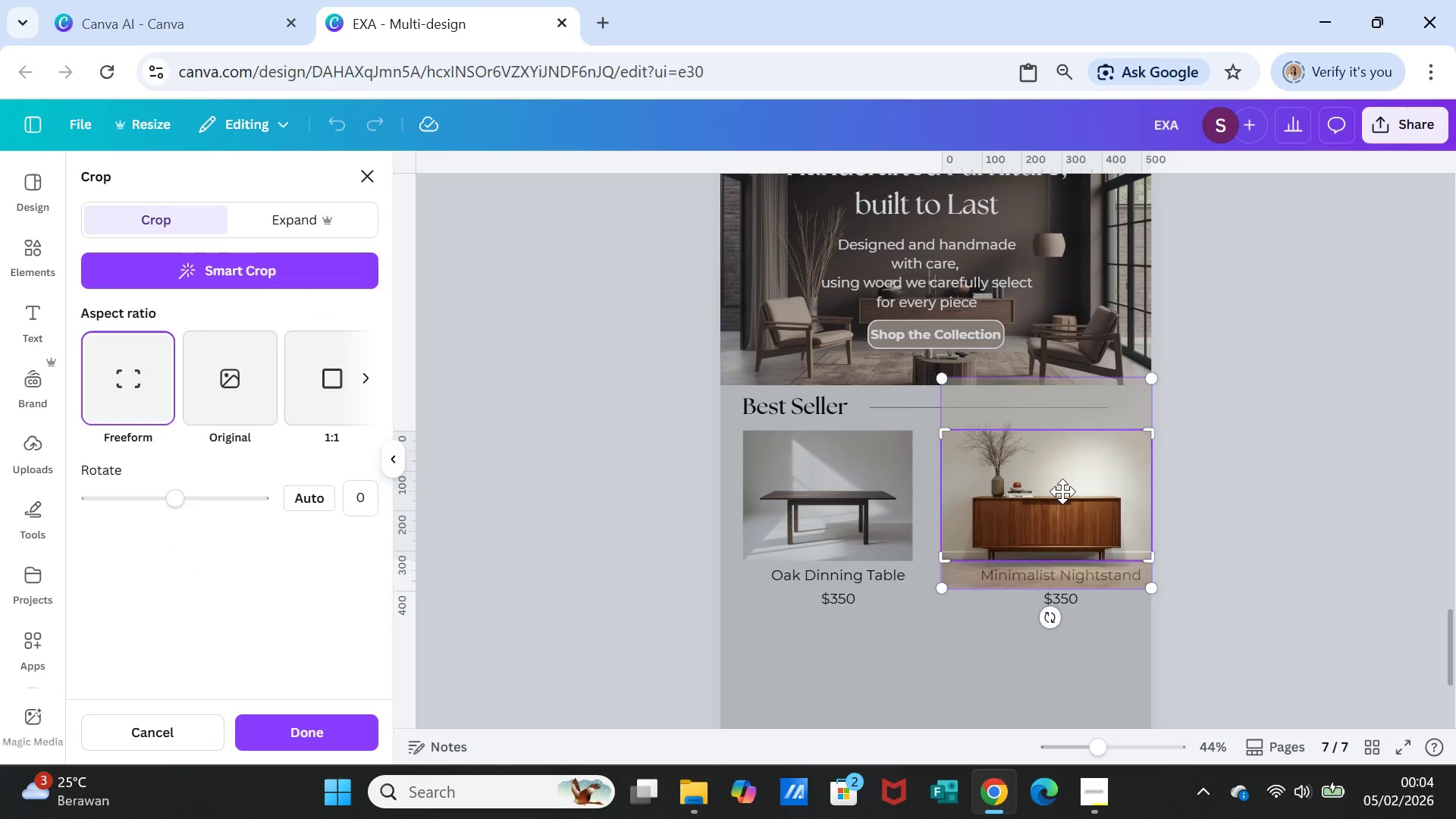 
left_click_drag(start_coordinate=[1062, 491], to_coordinate=[1067, 463])
 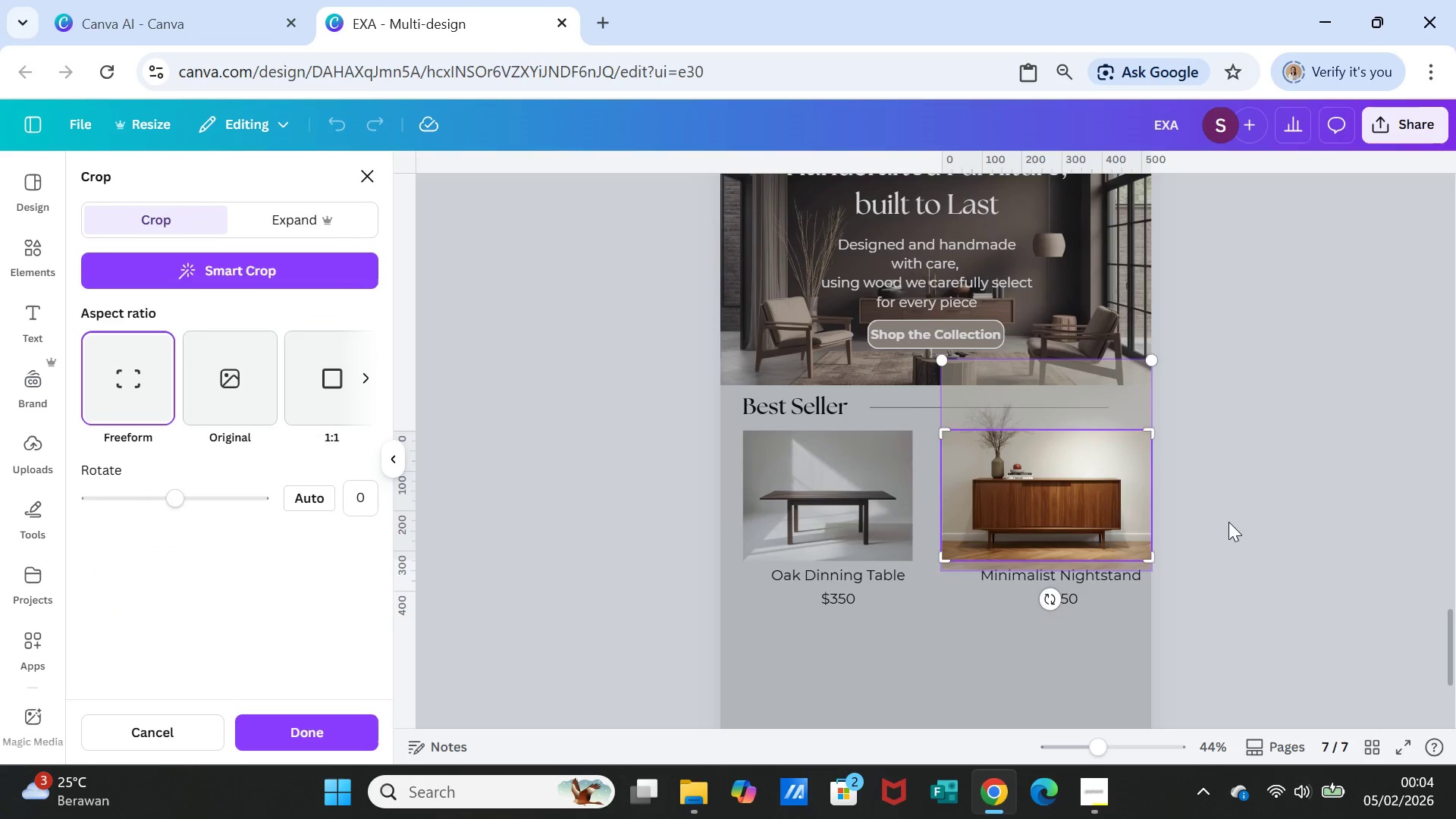 
left_click([1228, 522])
 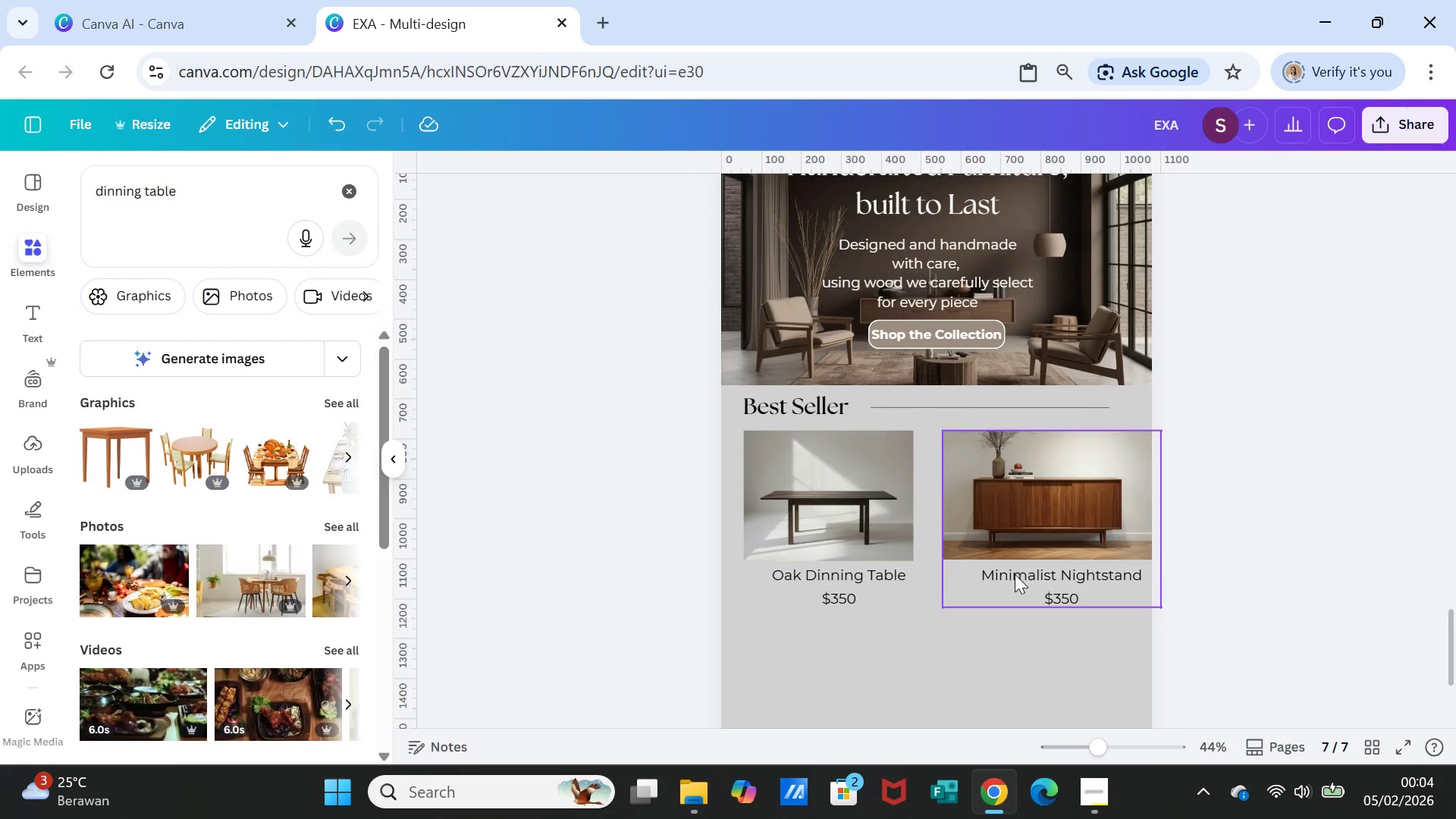 
left_click_drag(start_coordinate=[1024, 539], to_coordinate=[1048, 538])
 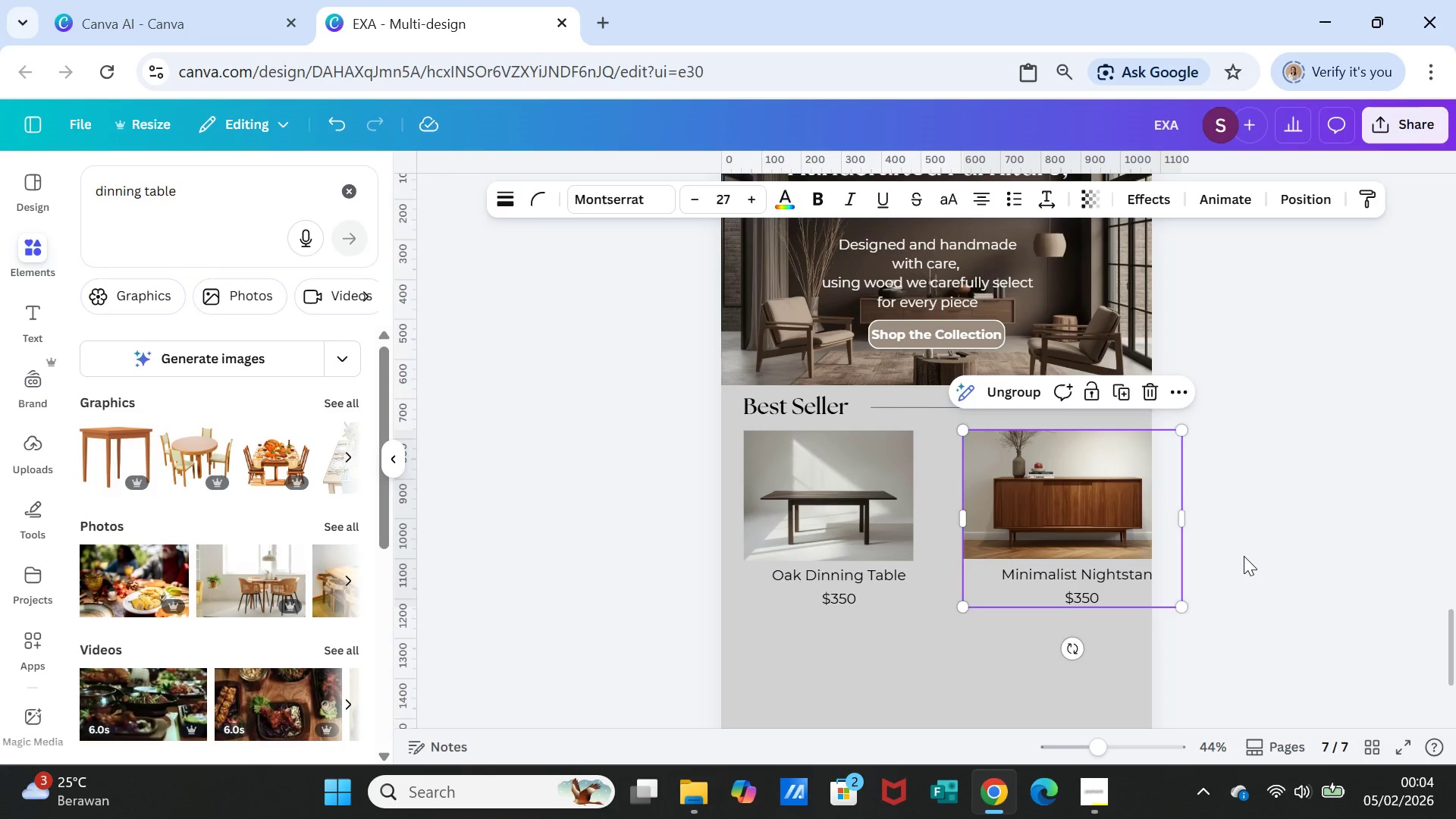 
left_click([1244, 556])
 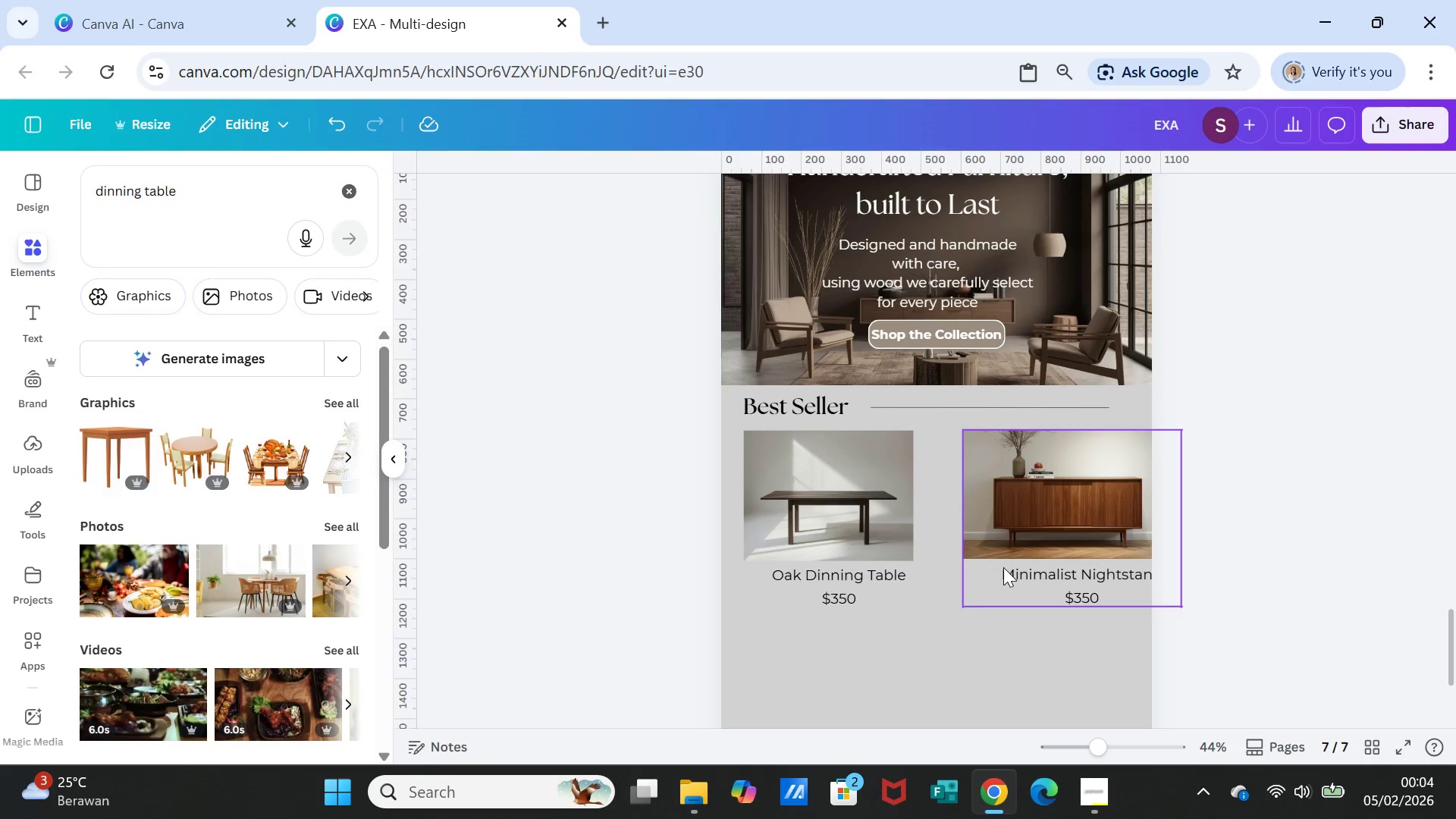 
left_click_drag(start_coordinate=[1021, 531], to_coordinate=[1043, 530])
 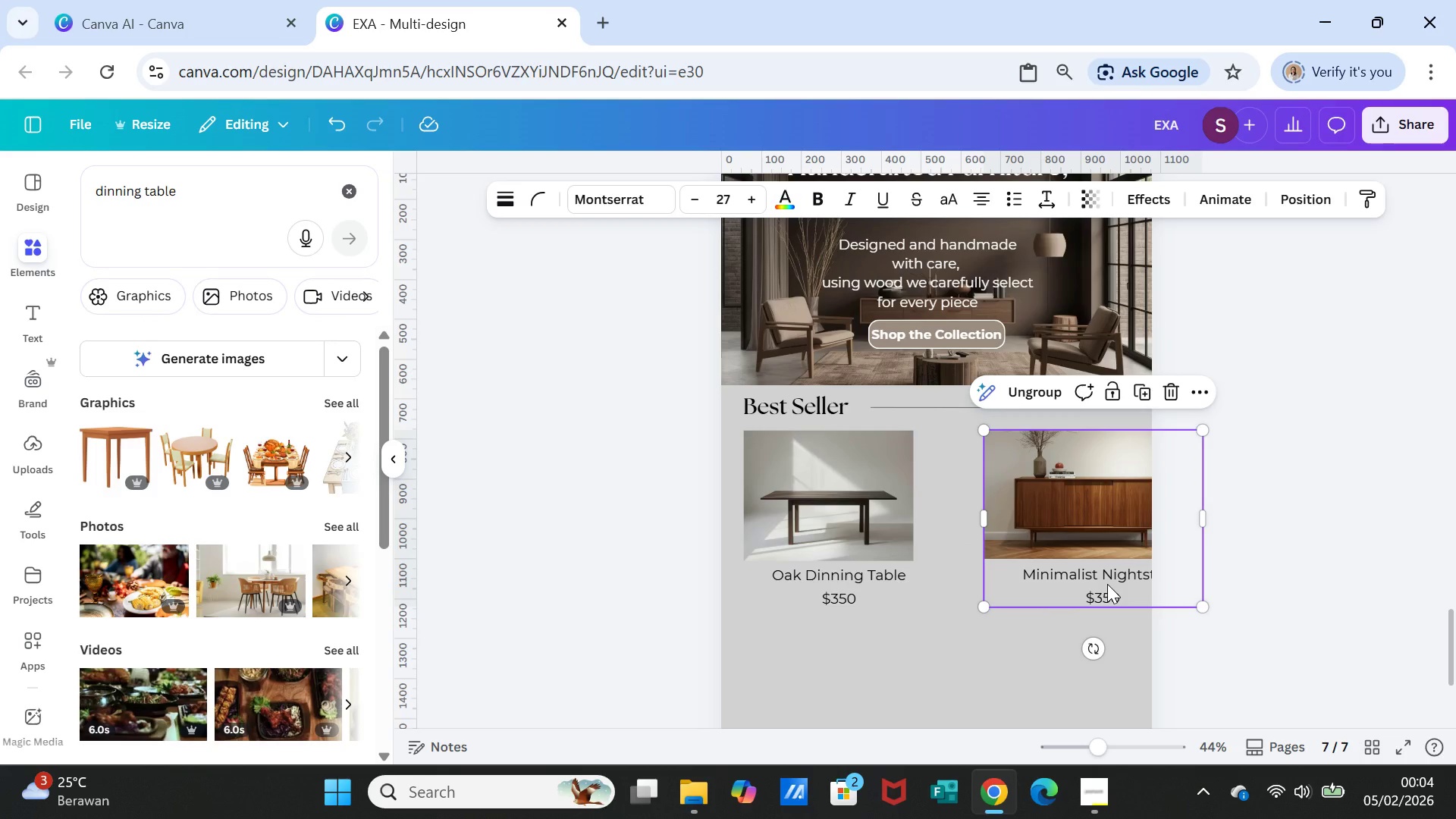 
left_click([1107, 584])
 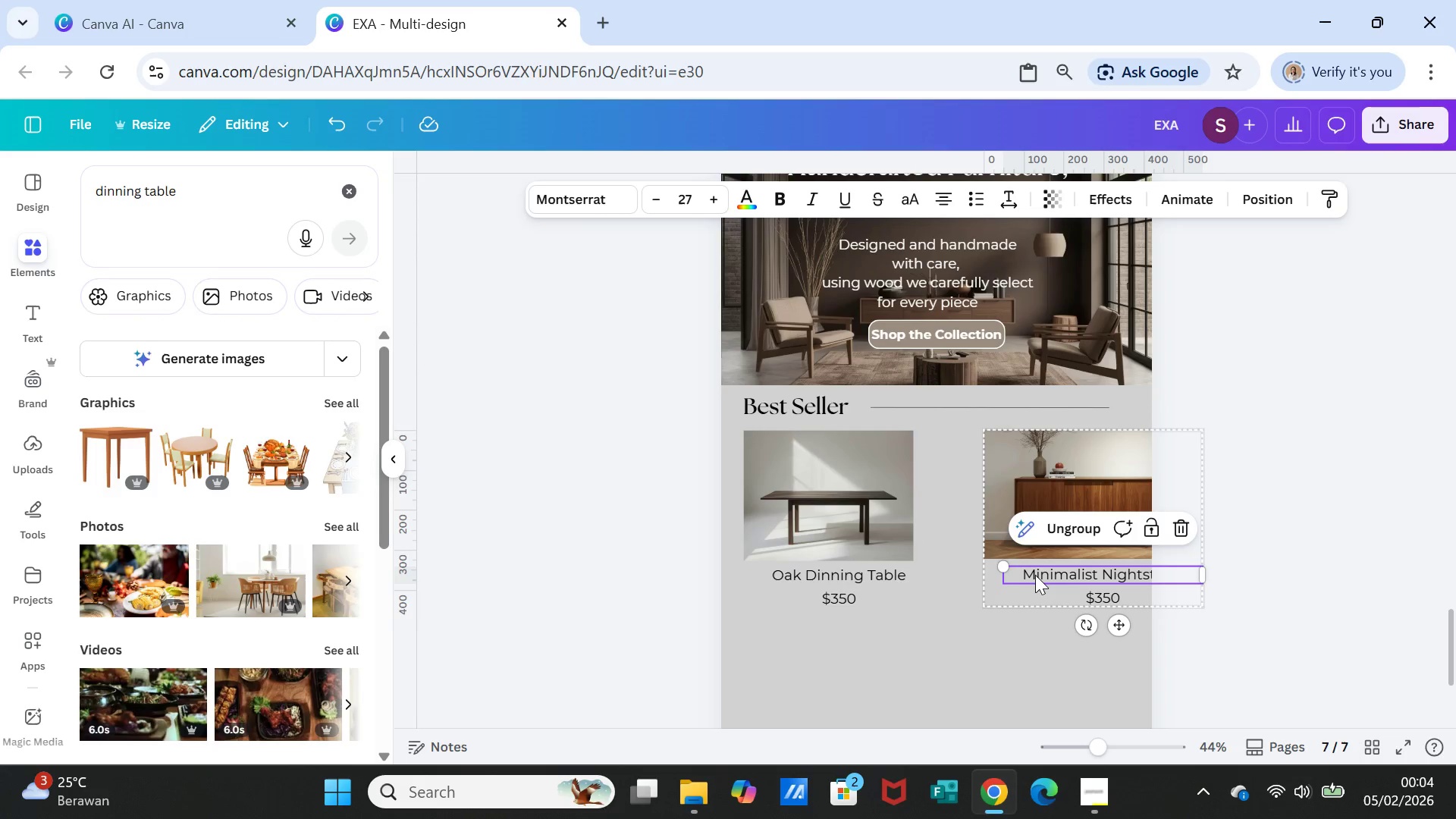 
left_click_drag(start_coordinate=[1037, 575], to_coordinate=[1019, 575])
 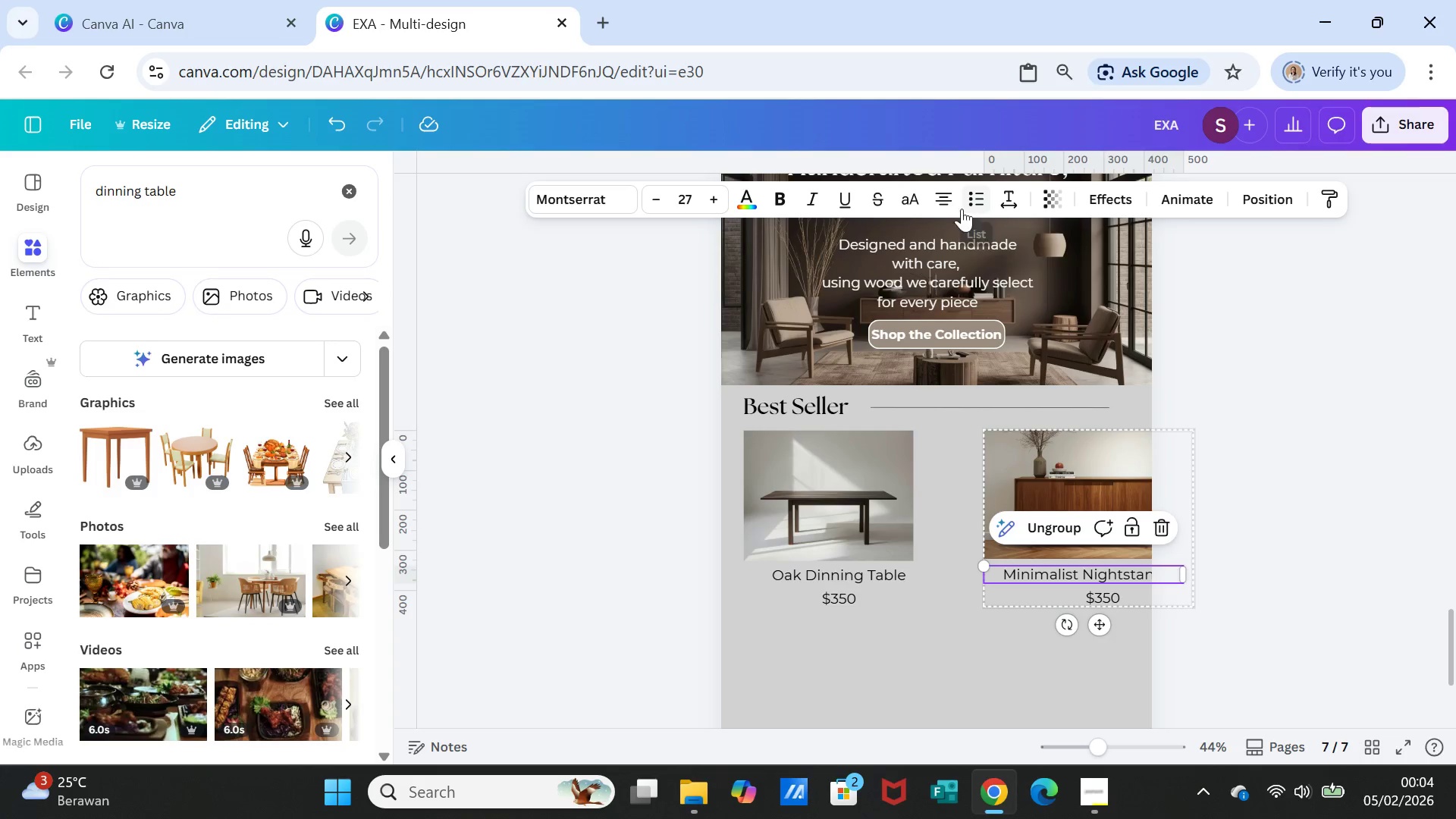 
left_click([943, 200])
 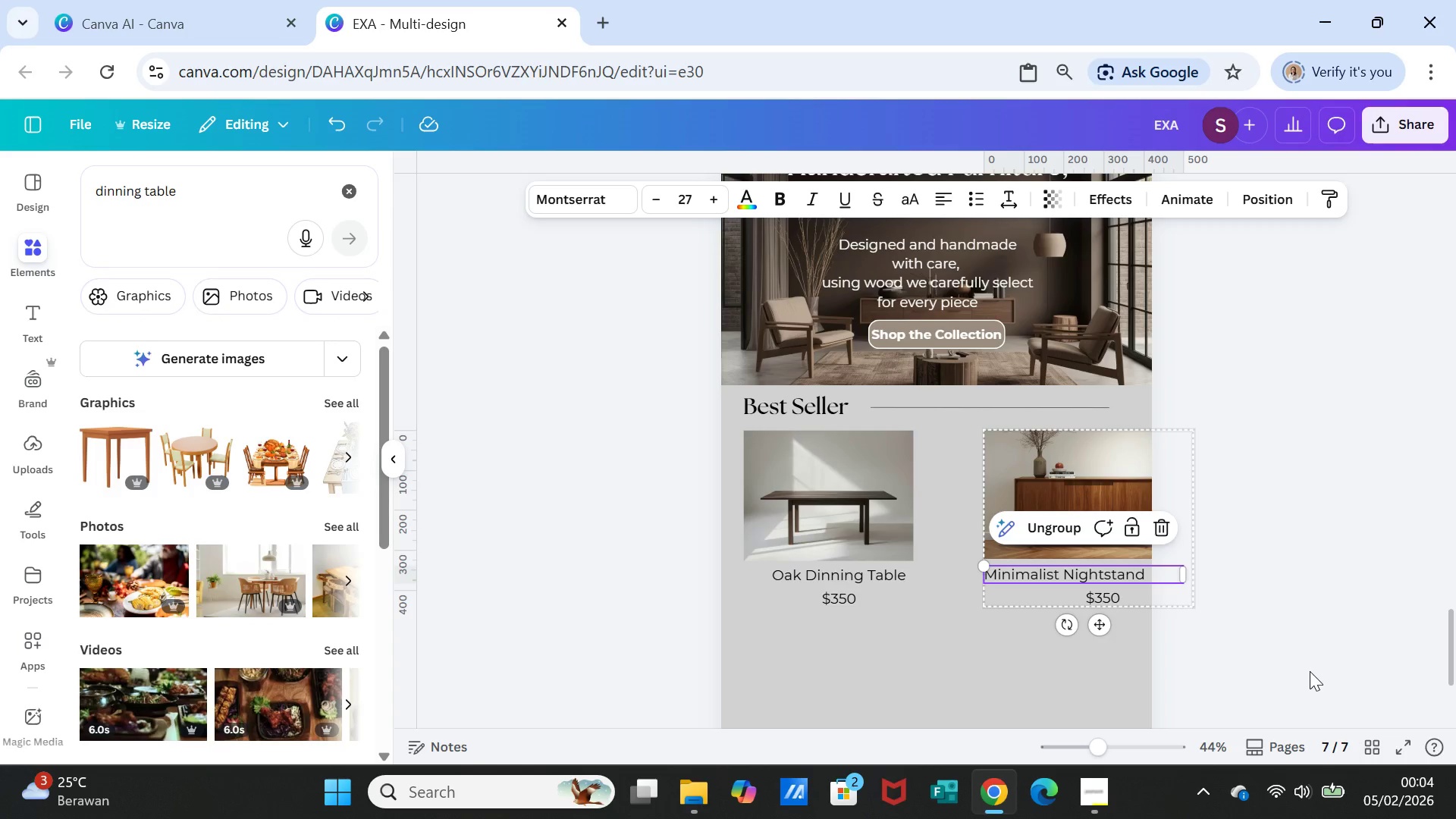 
left_click([1310, 671])
 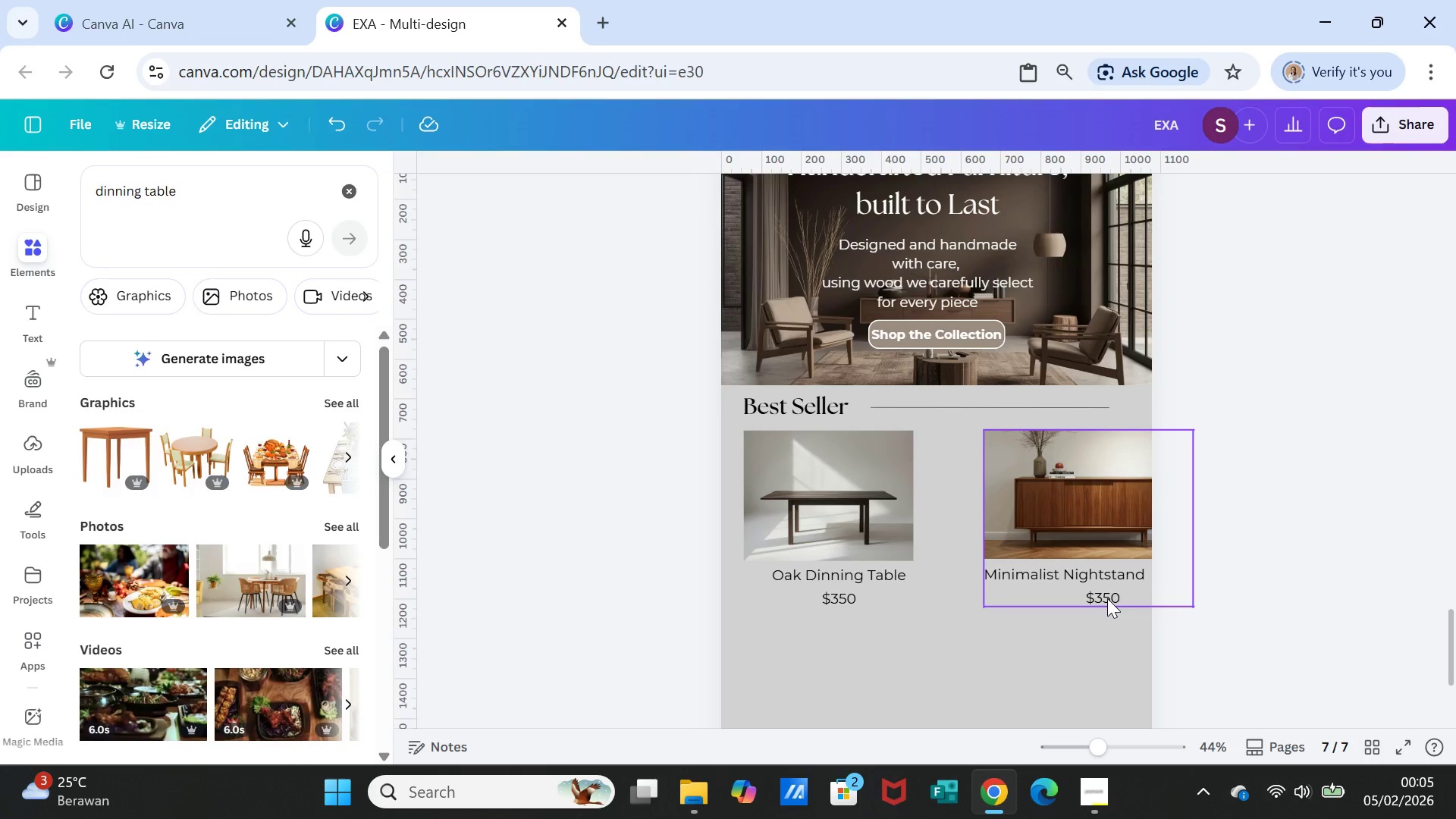 
left_click([1107, 598])
 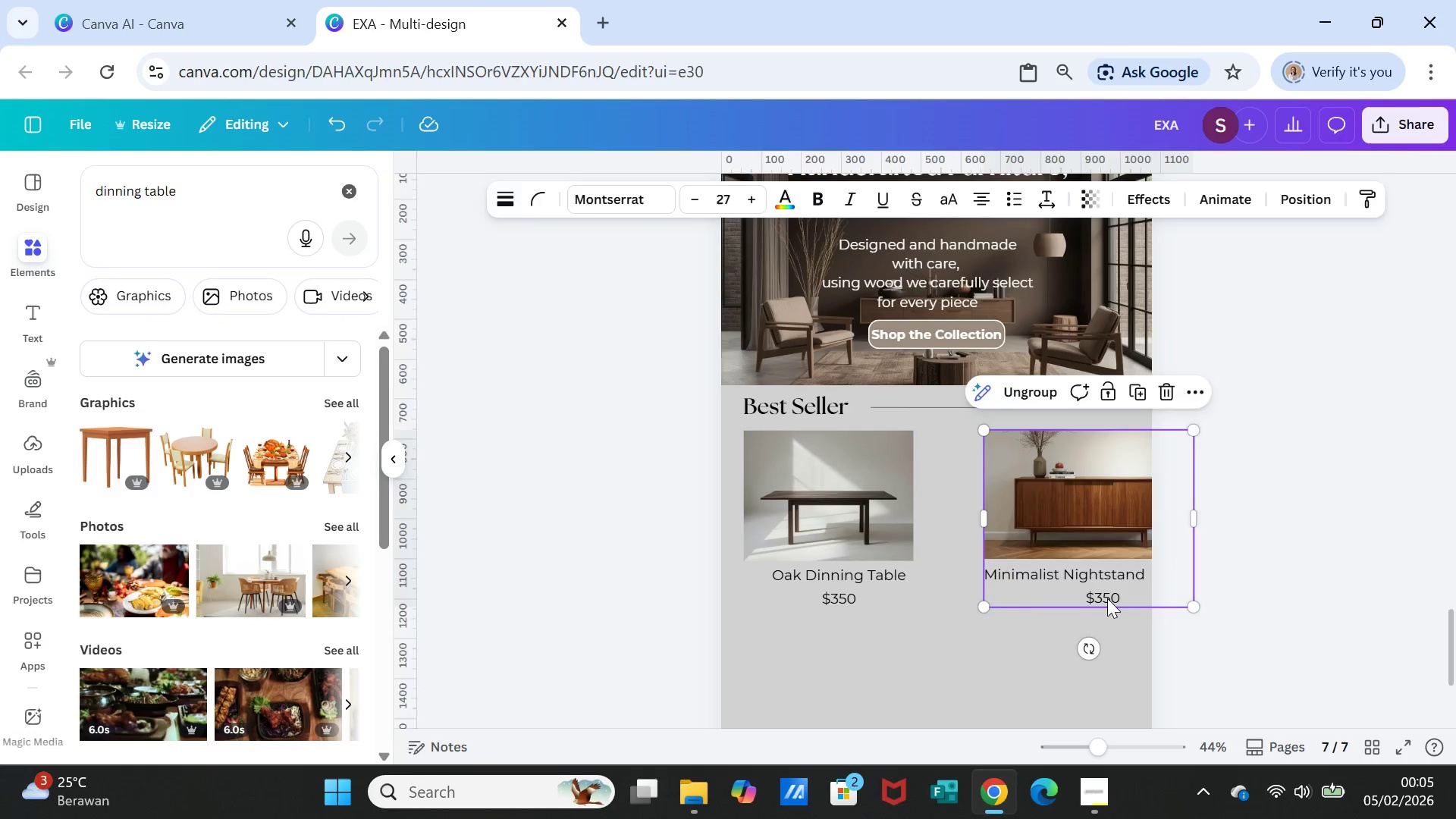 
double_click([1107, 598])
 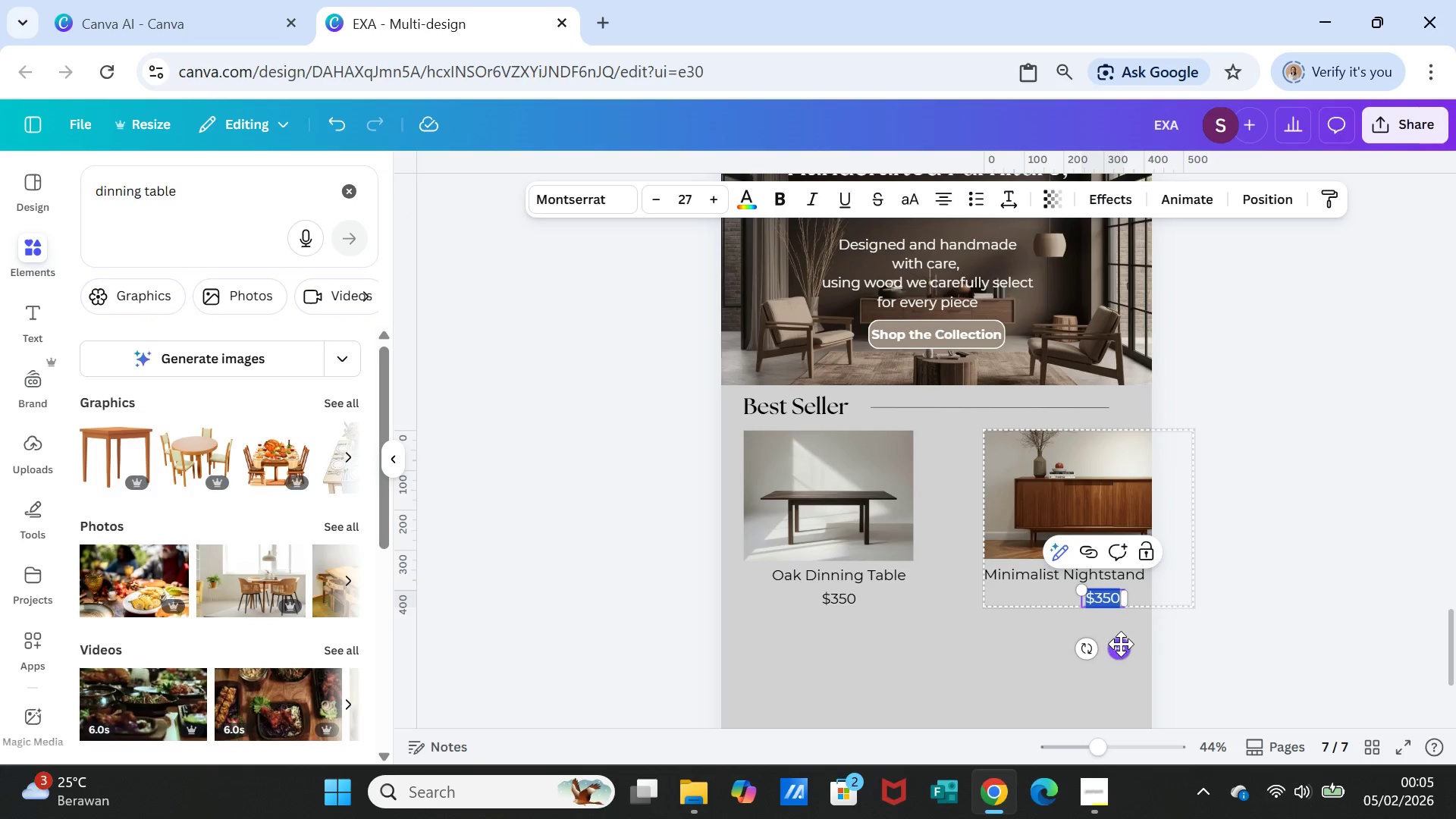 
left_click_drag(start_coordinate=[1121, 644], to_coordinate=[1026, 648])
 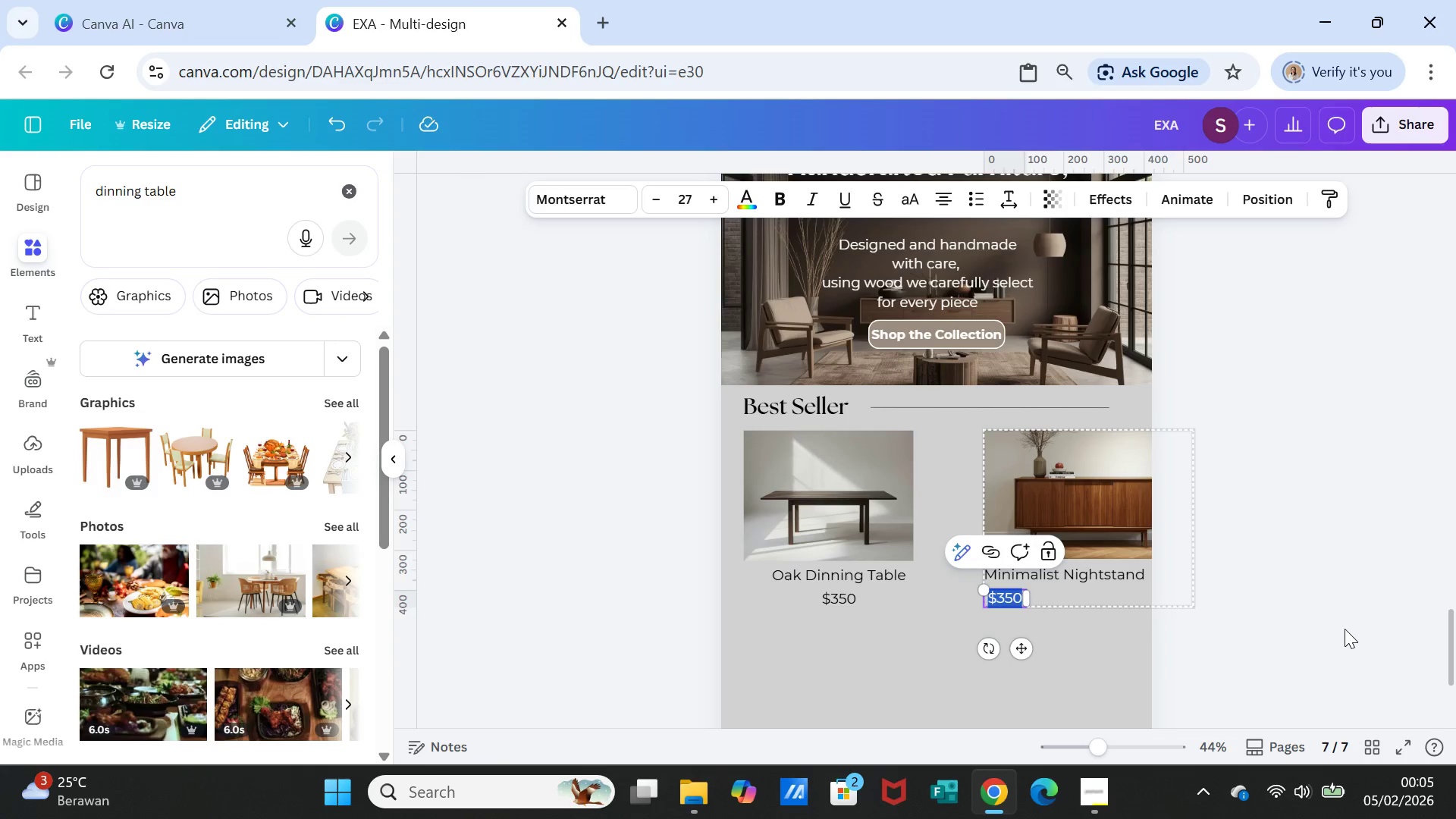 
left_click([1345, 629])
 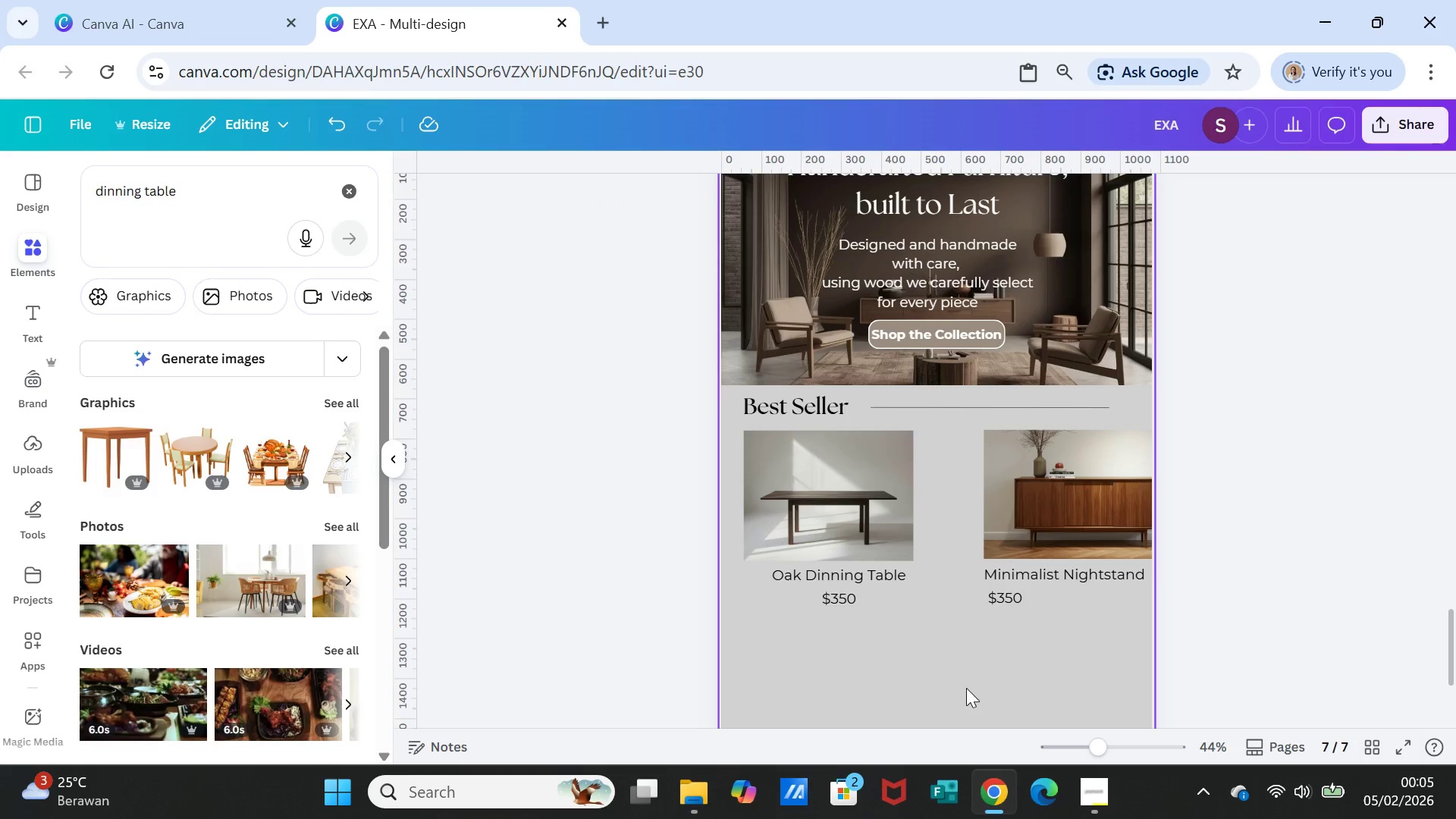 
left_click([846, 587])
 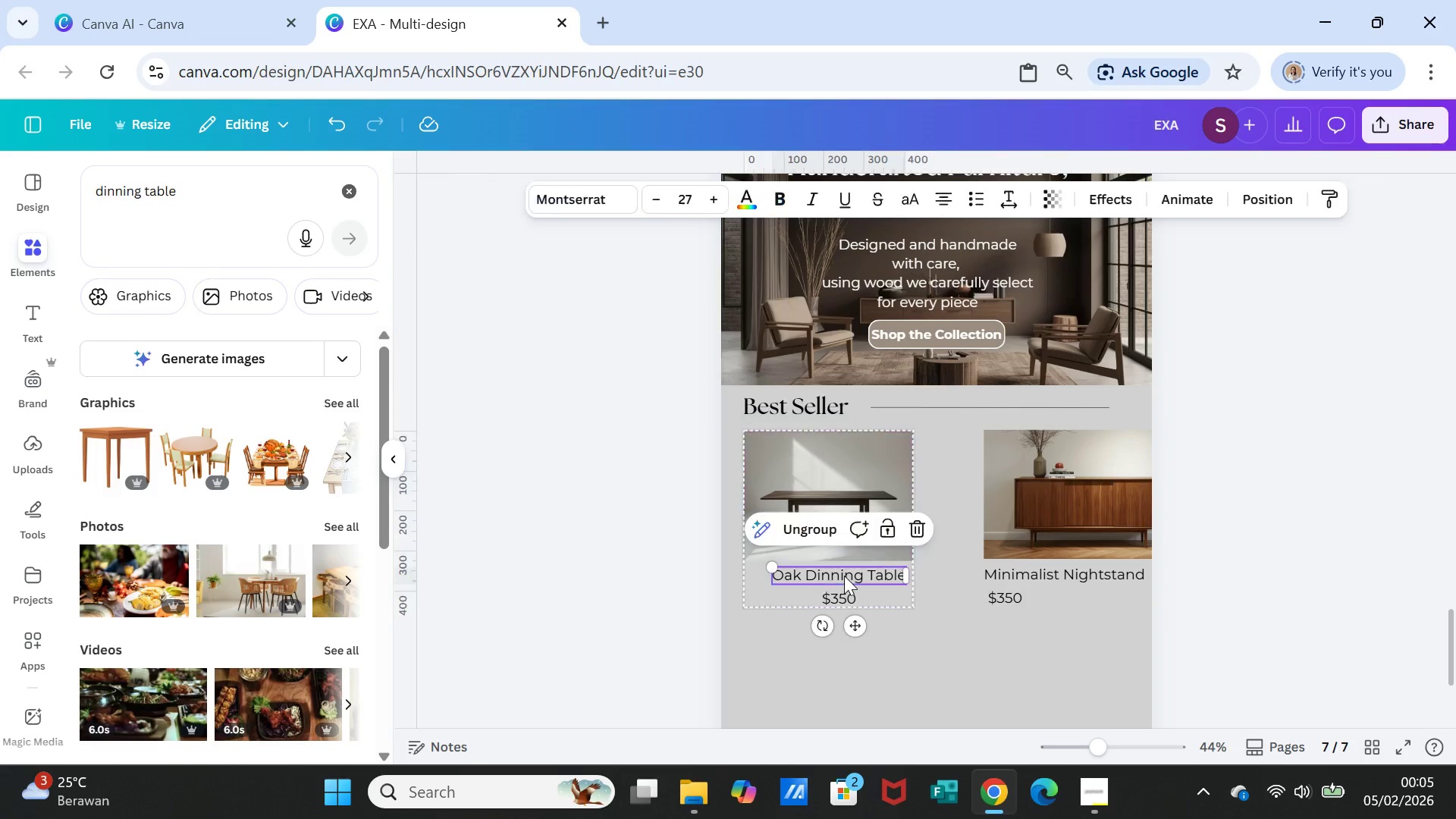 
double_click([844, 576])
 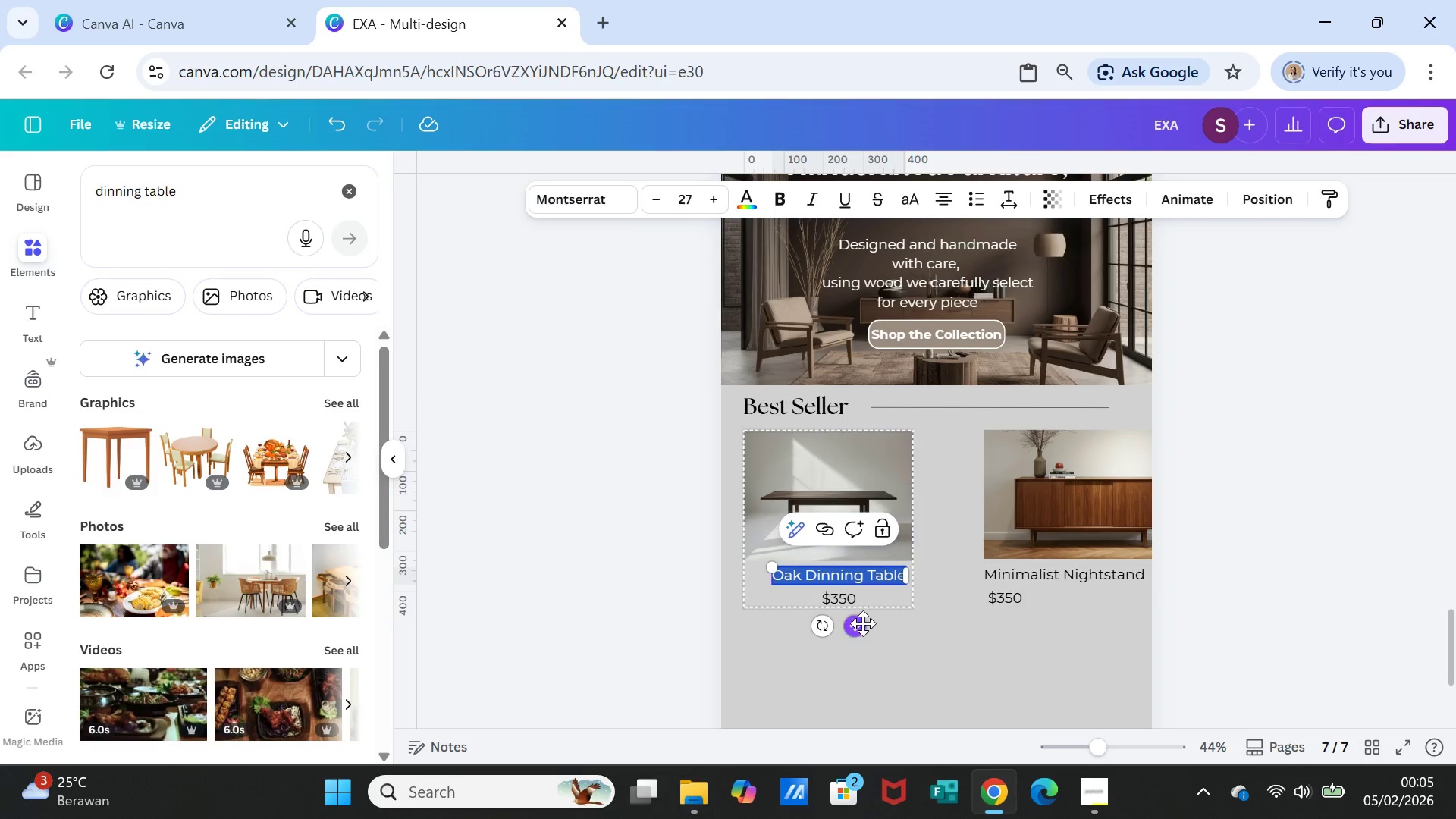 
left_click_drag(start_coordinate=[861, 623], to_coordinate=[840, 622])
 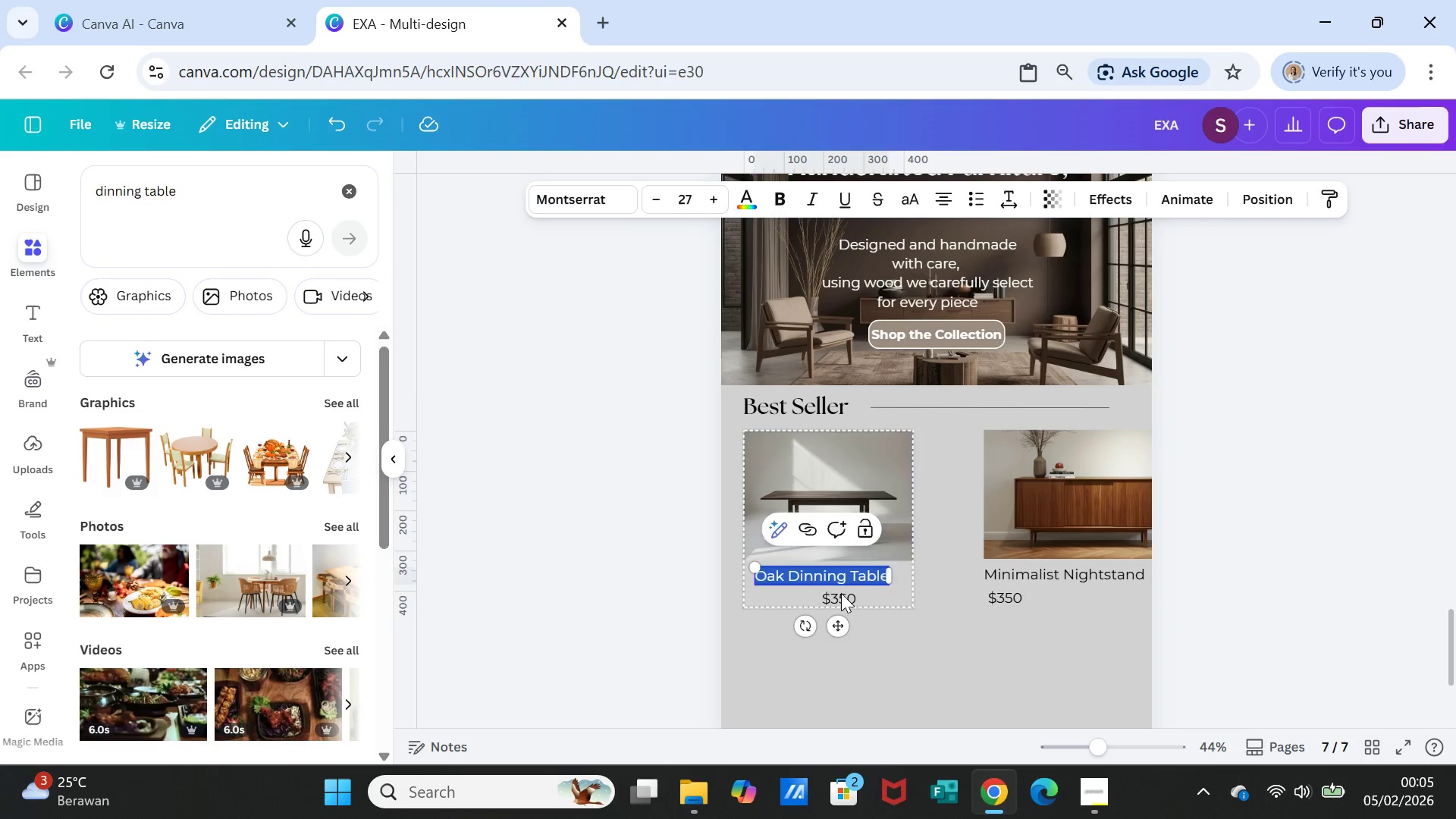 
left_click([841, 593])
 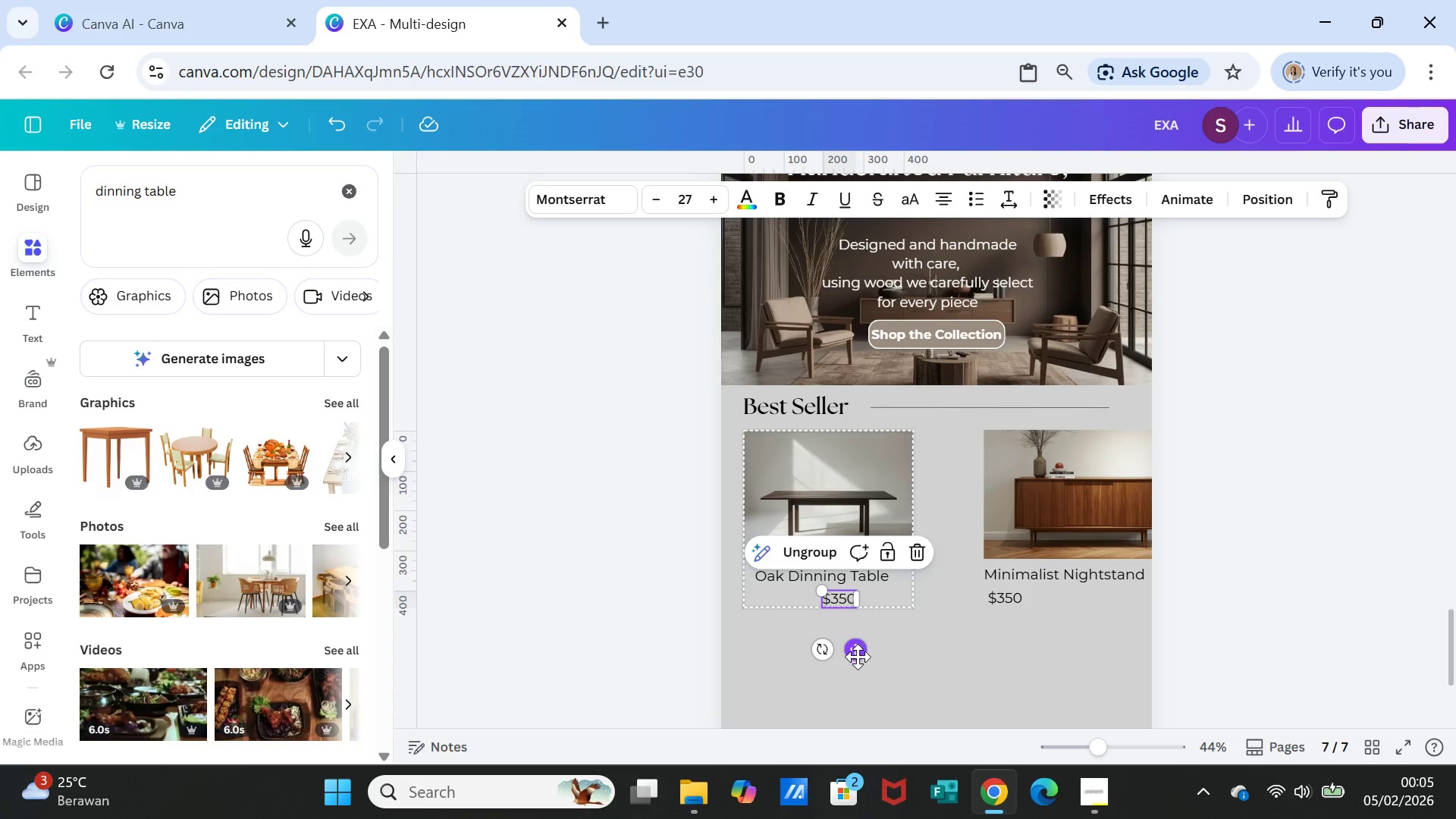 
left_click_drag(start_coordinate=[858, 657], to_coordinate=[796, 657])
 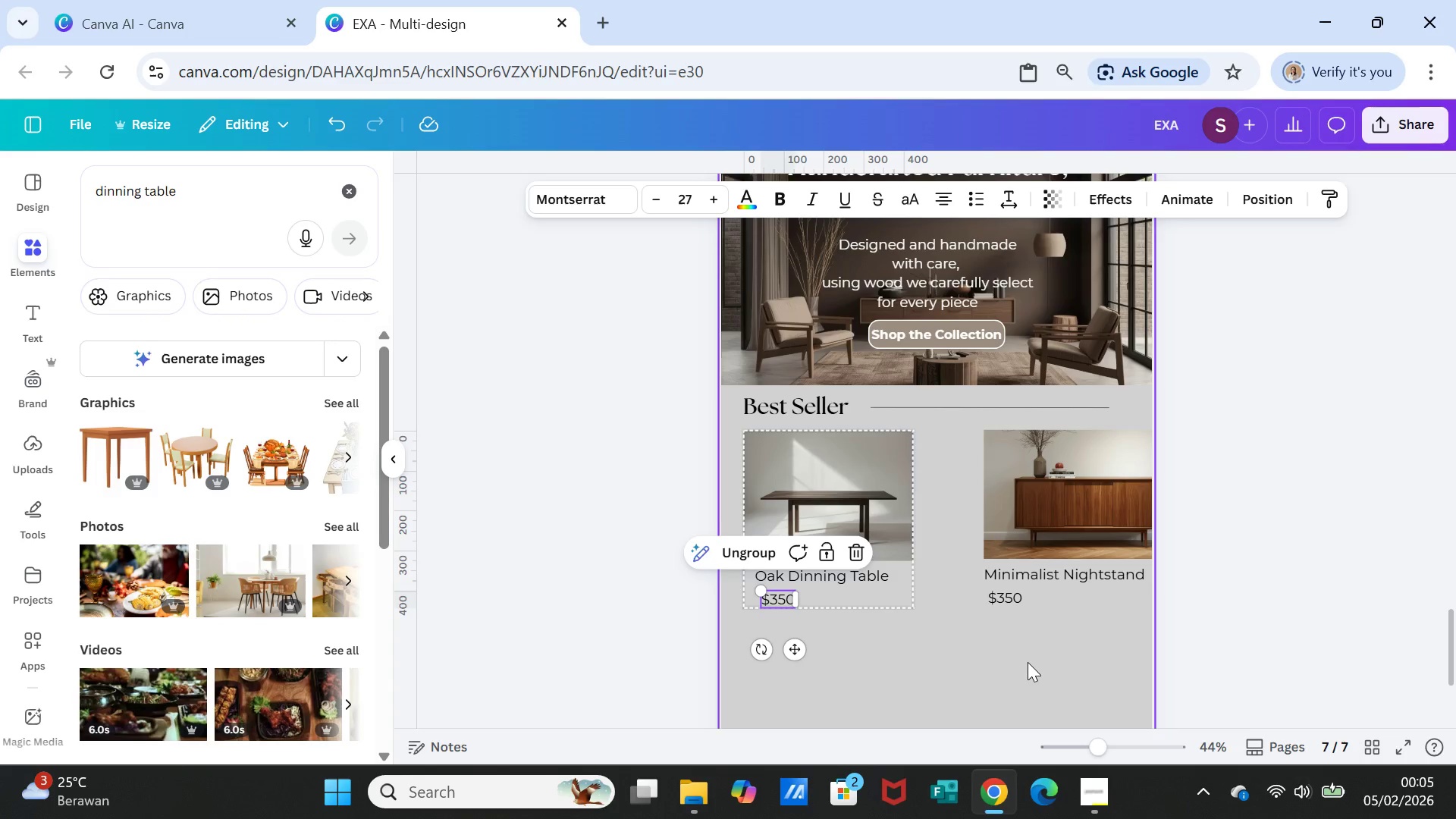 
left_click([1028, 662])
 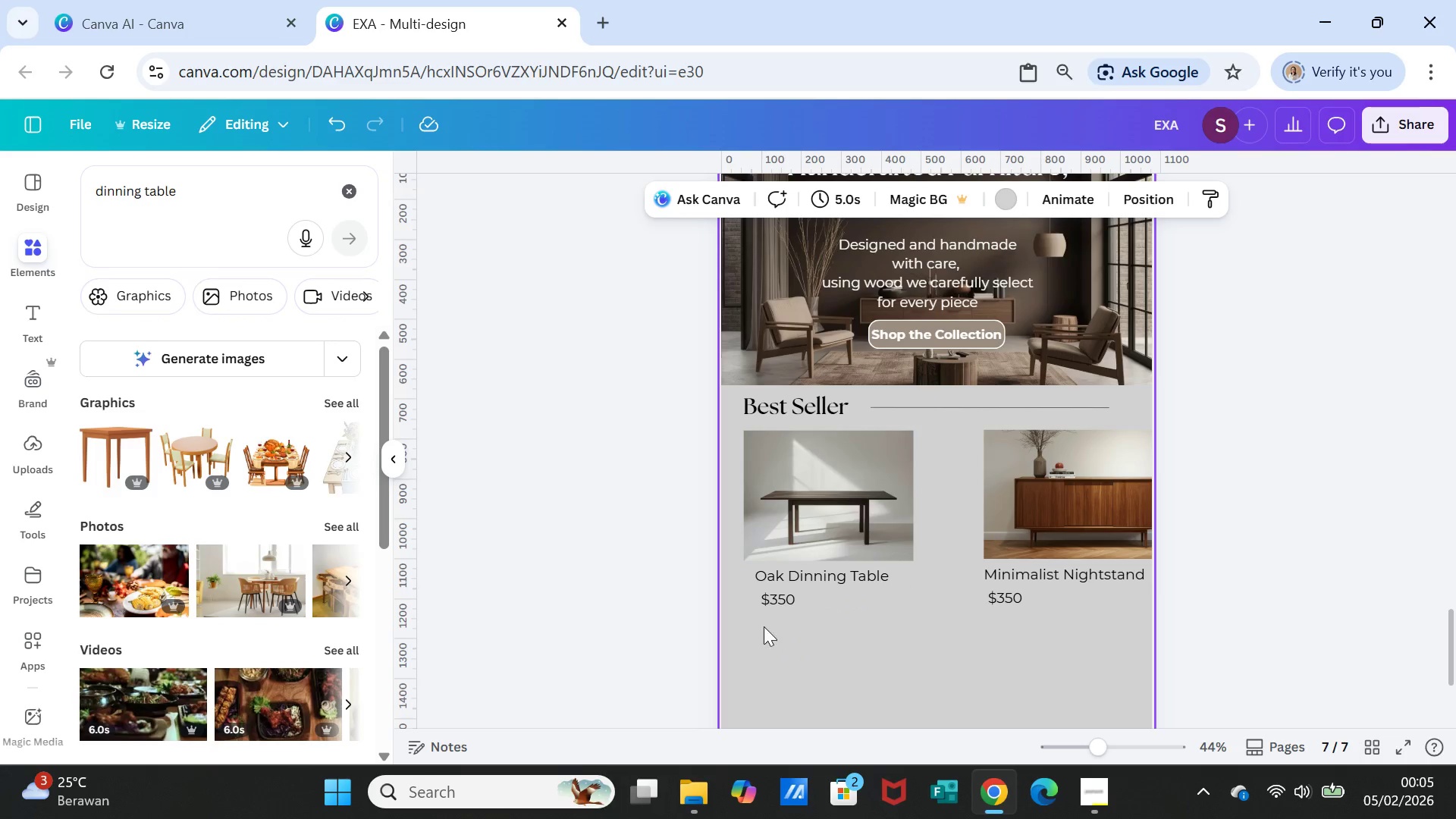 
left_click([771, 599])
 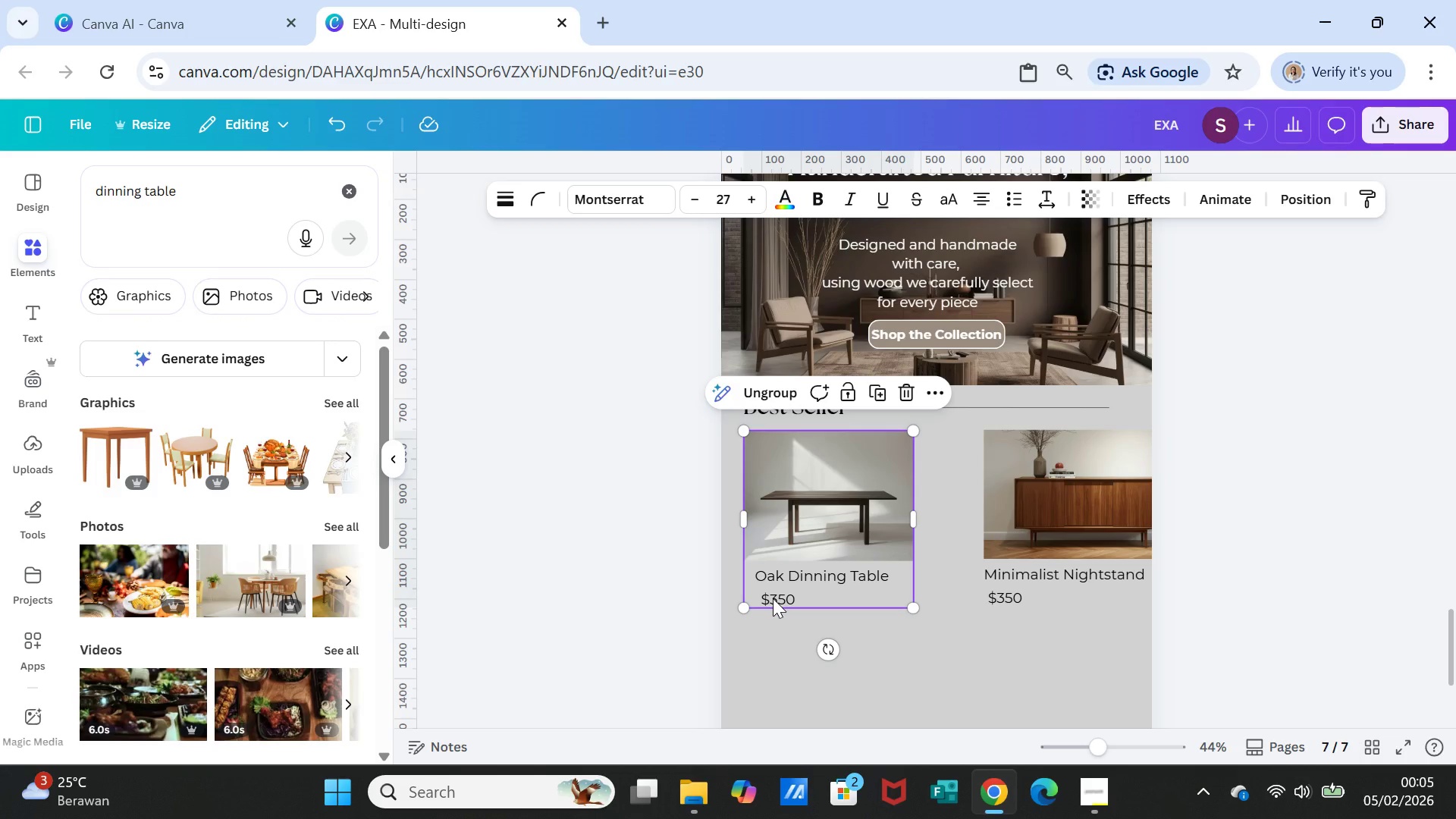 
left_click([773, 598])
 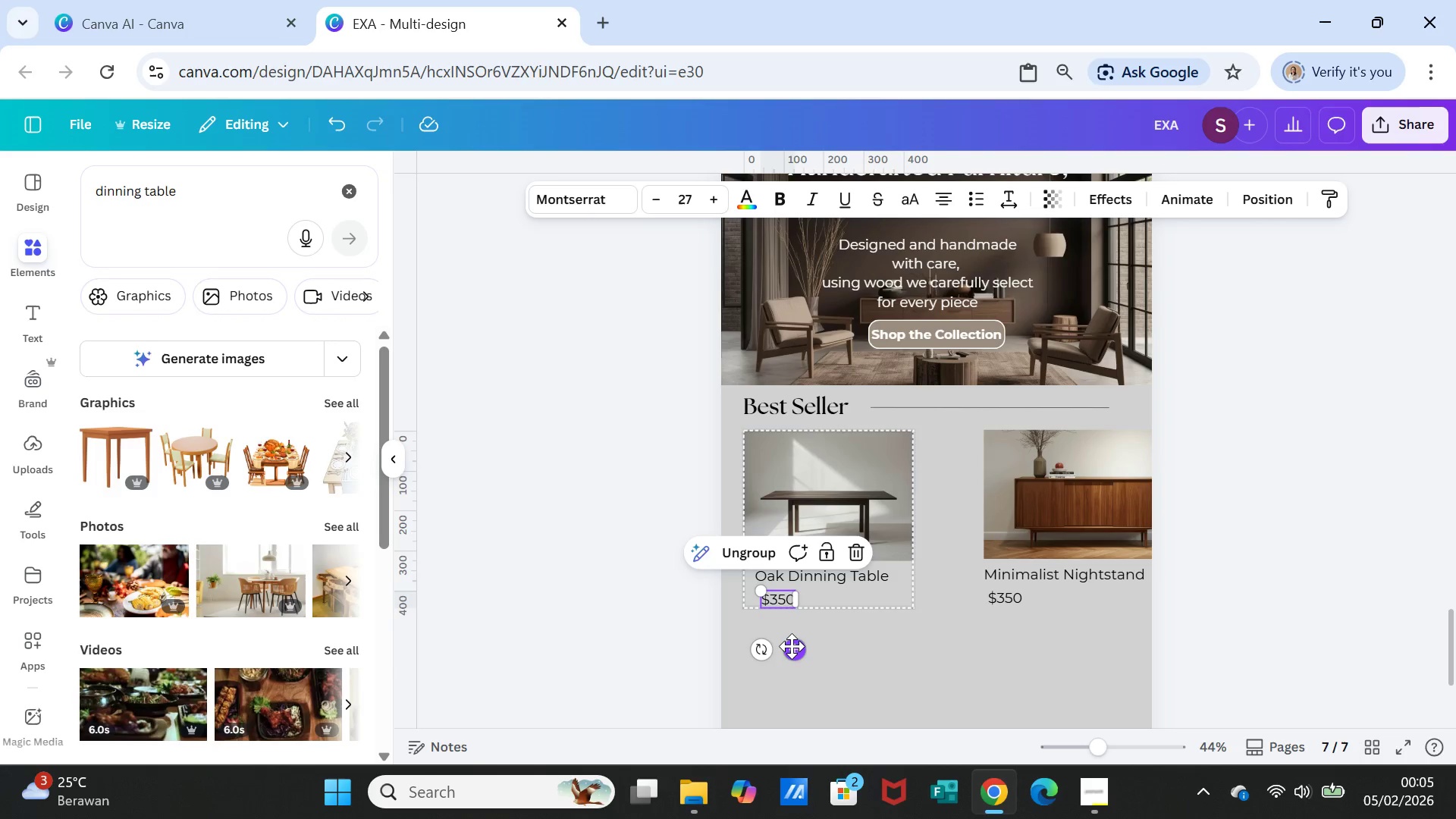 
left_click_drag(start_coordinate=[793, 647], to_coordinate=[786, 647])
 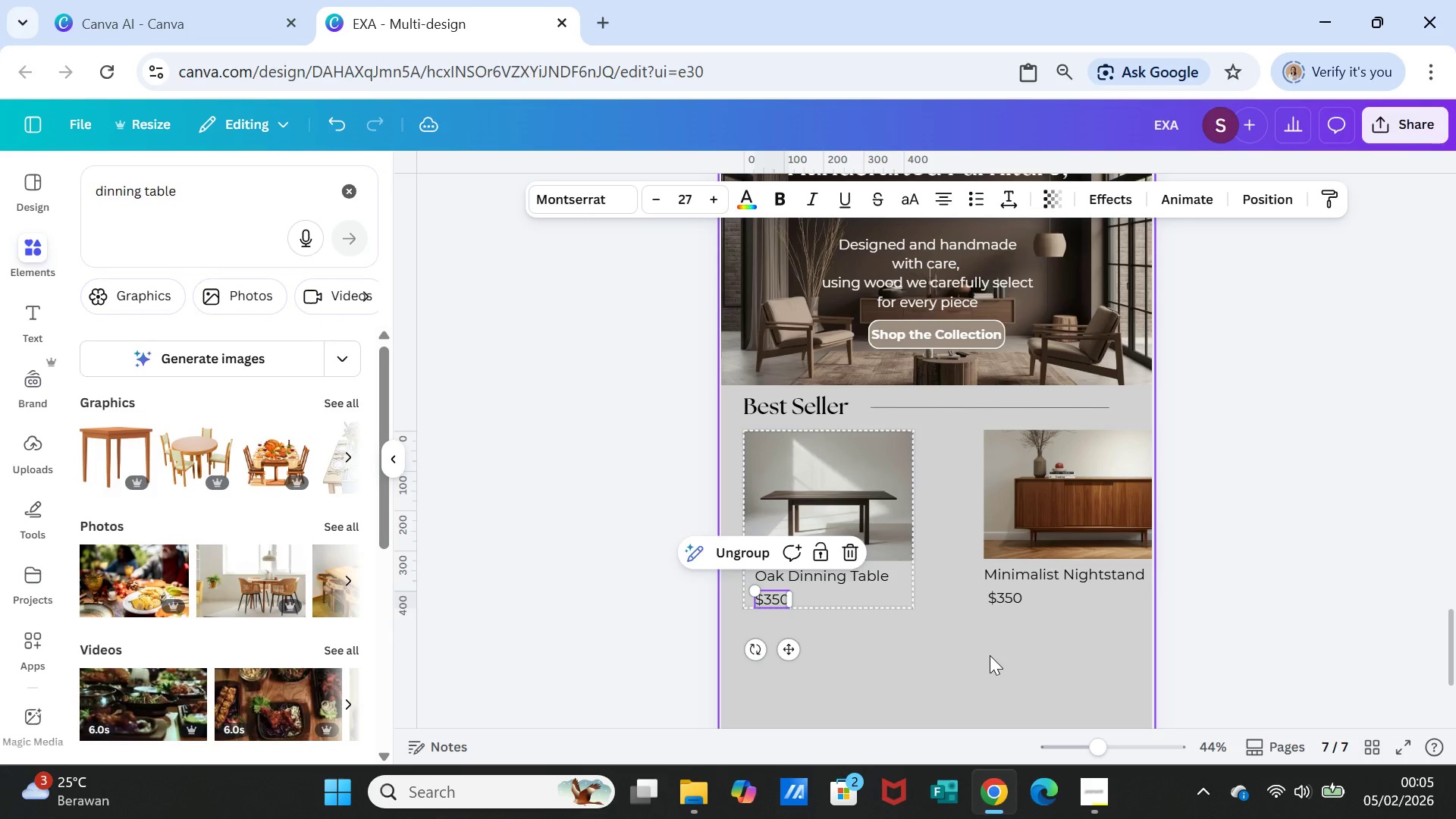 
left_click([990, 655])
 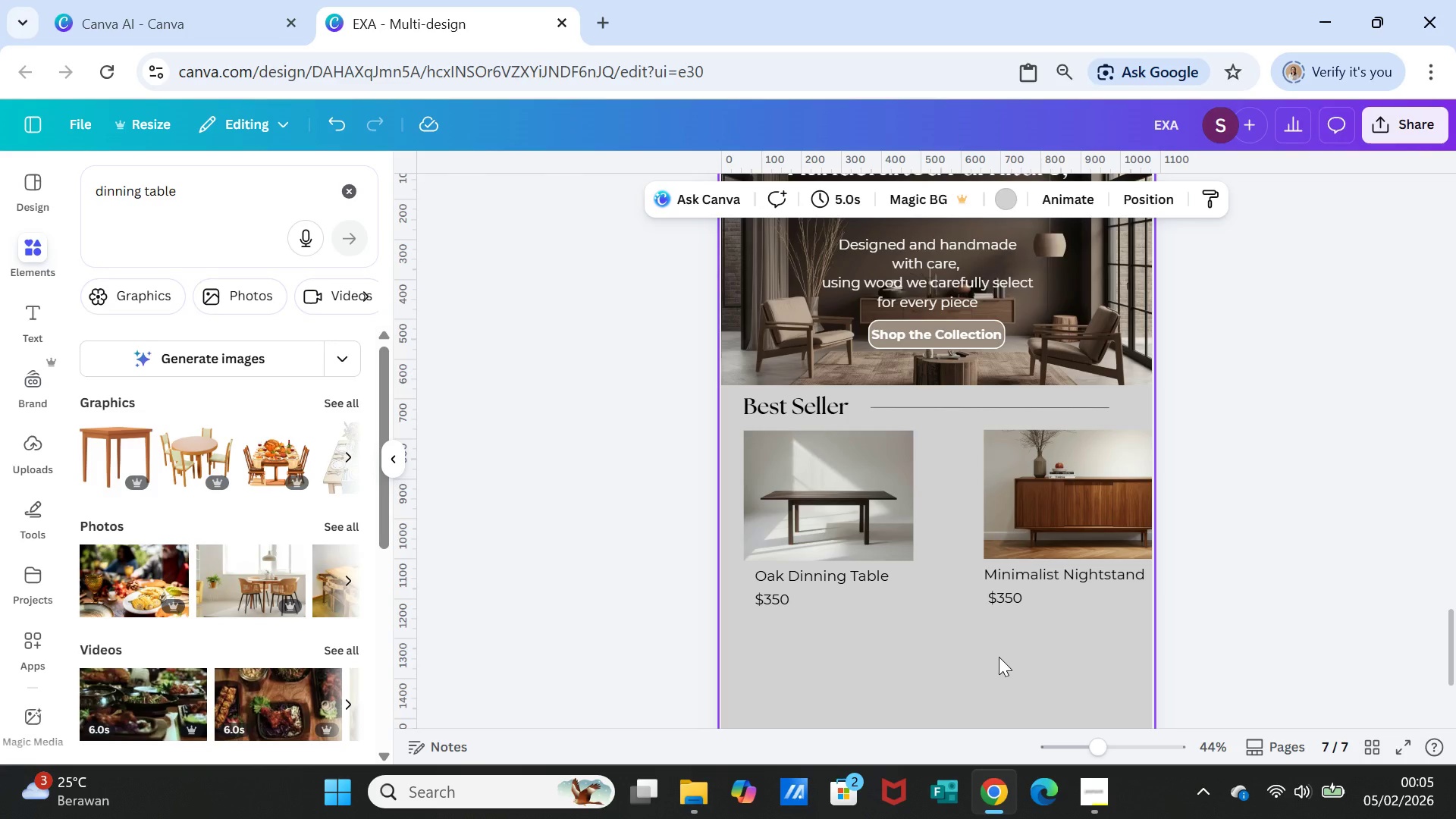 
left_click([888, 520])
 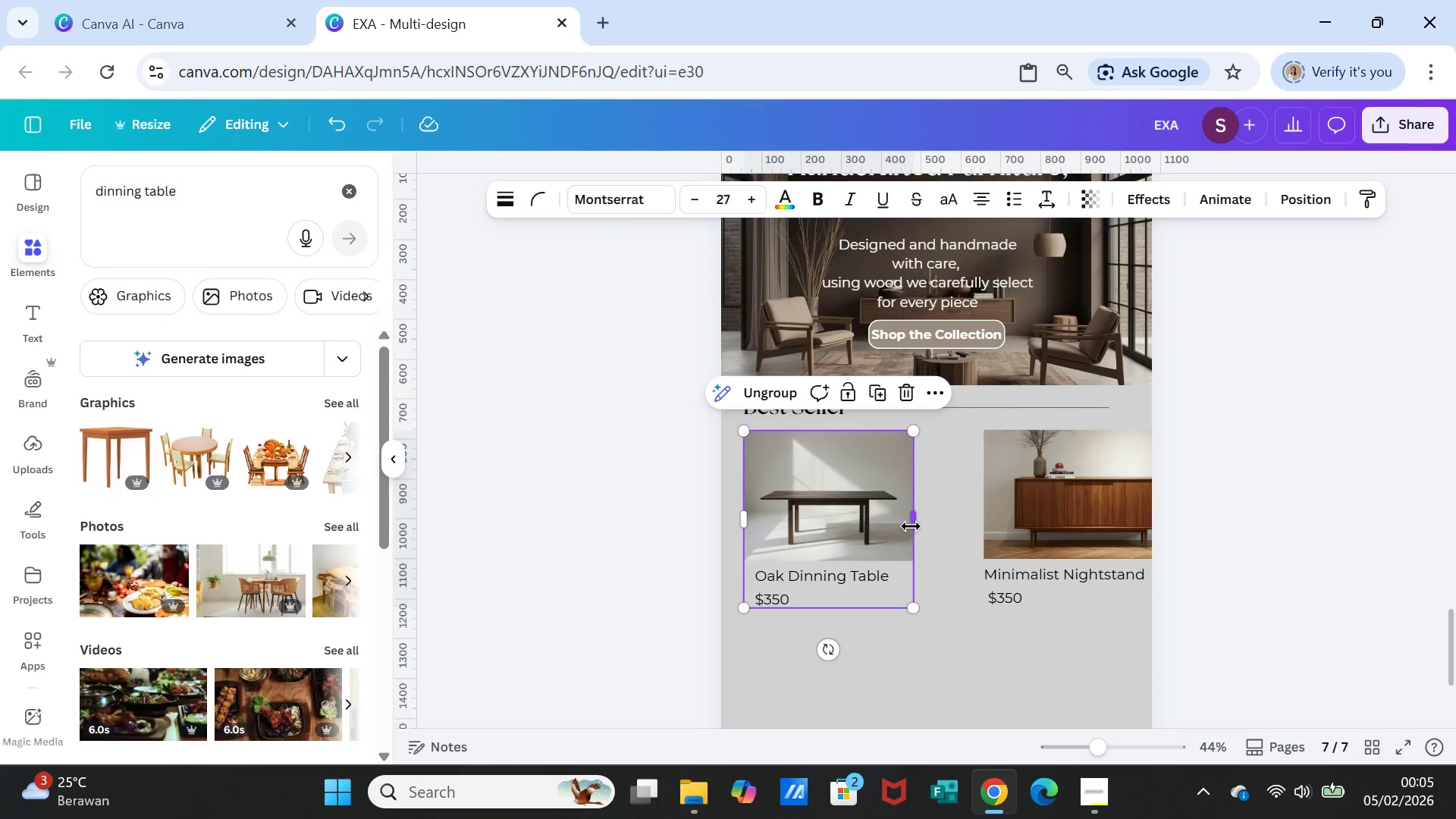 
left_click_drag(start_coordinate=[911, 526], to_coordinate=[938, 529])
 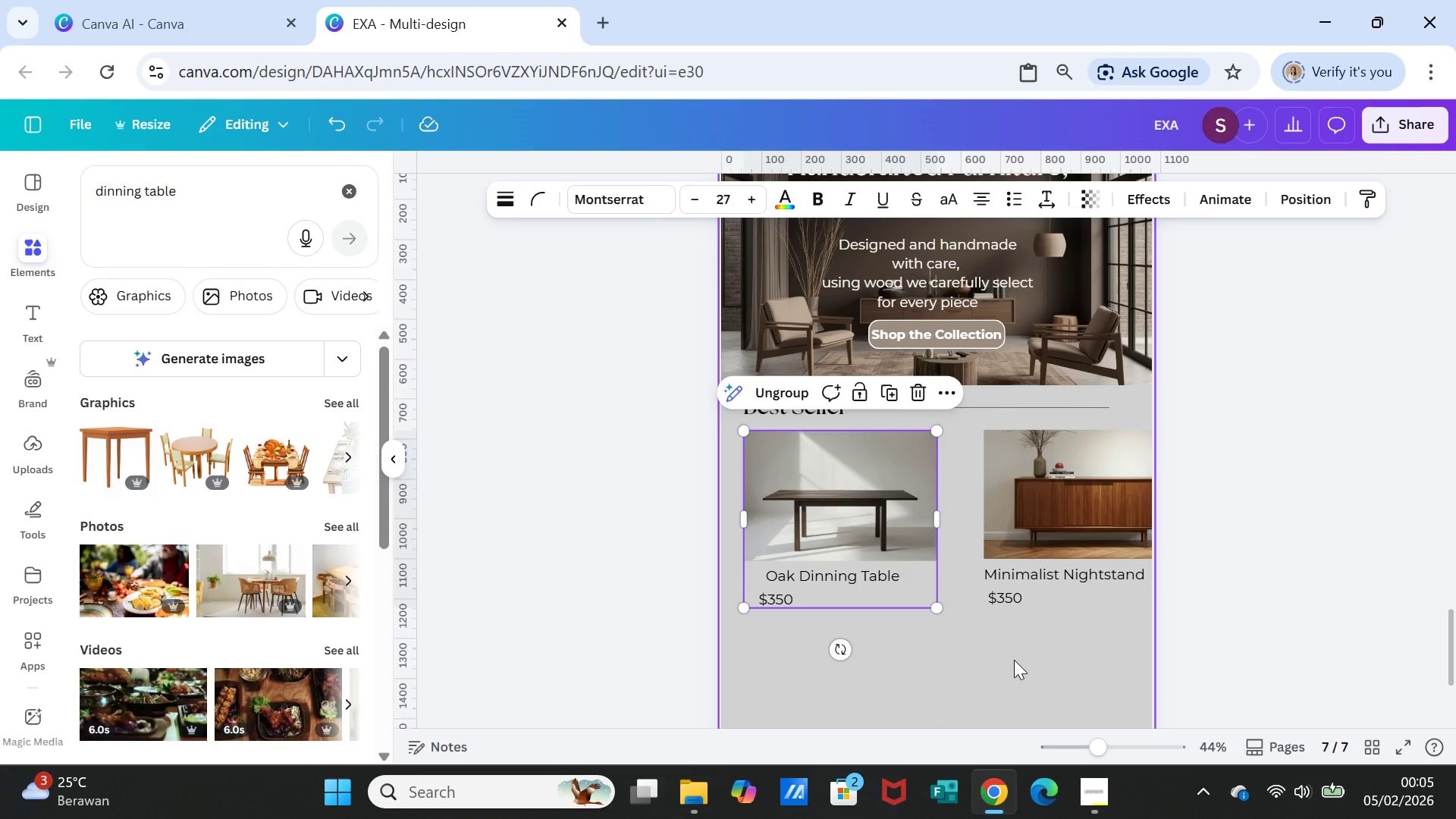 
left_click([1014, 660])
 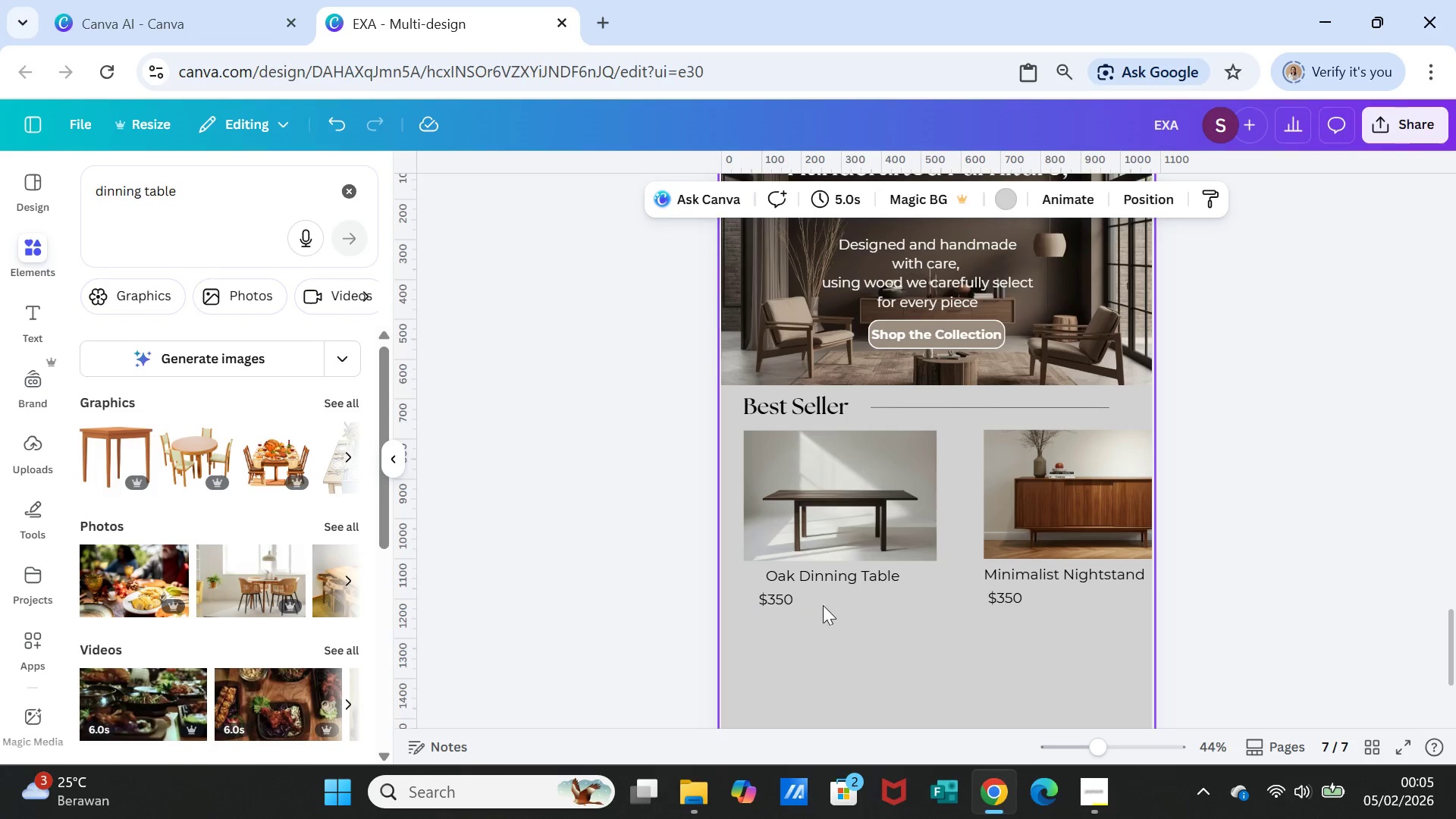 
left_click([819, 587])
 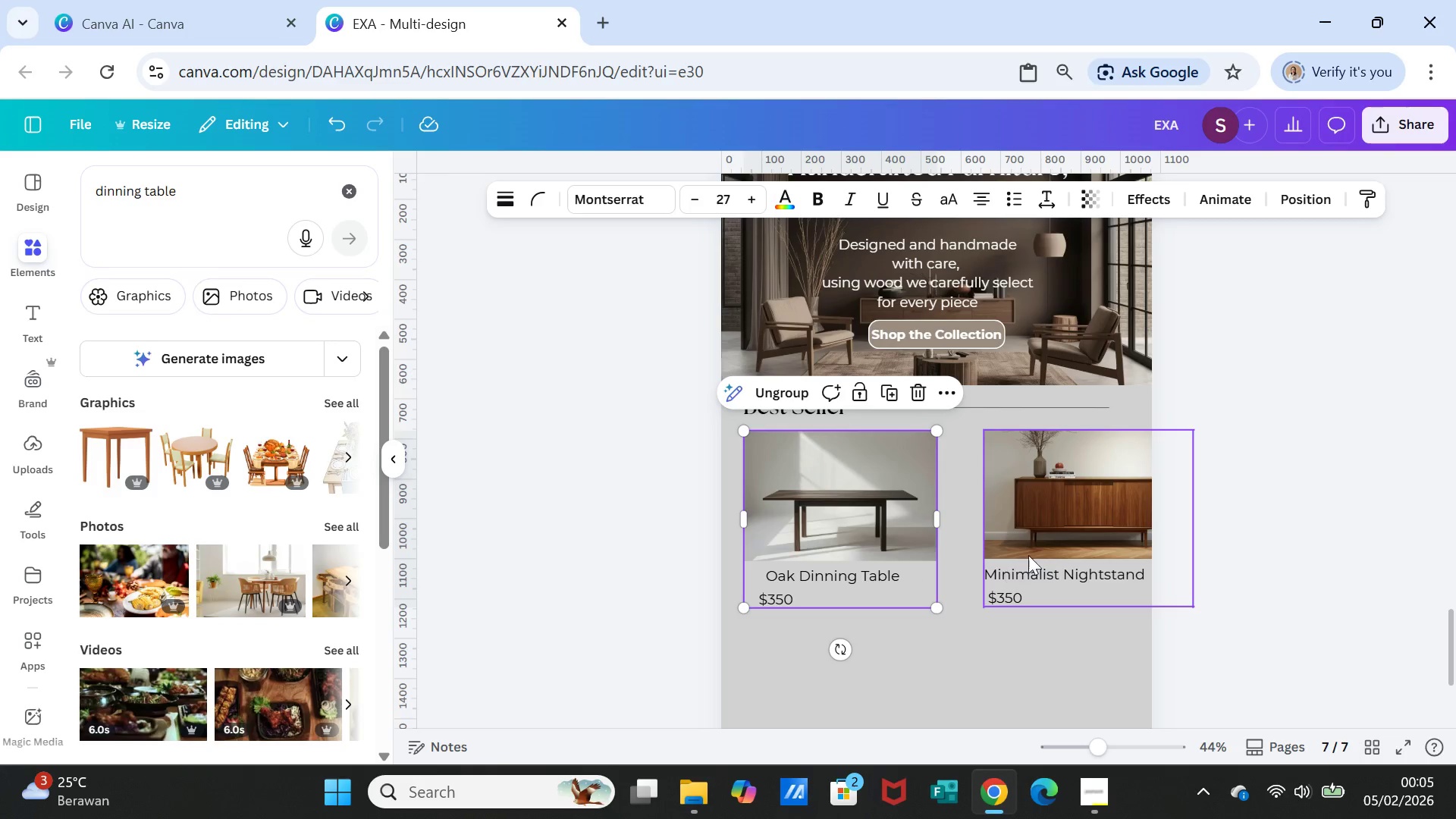 
left_click([1051, 536])
 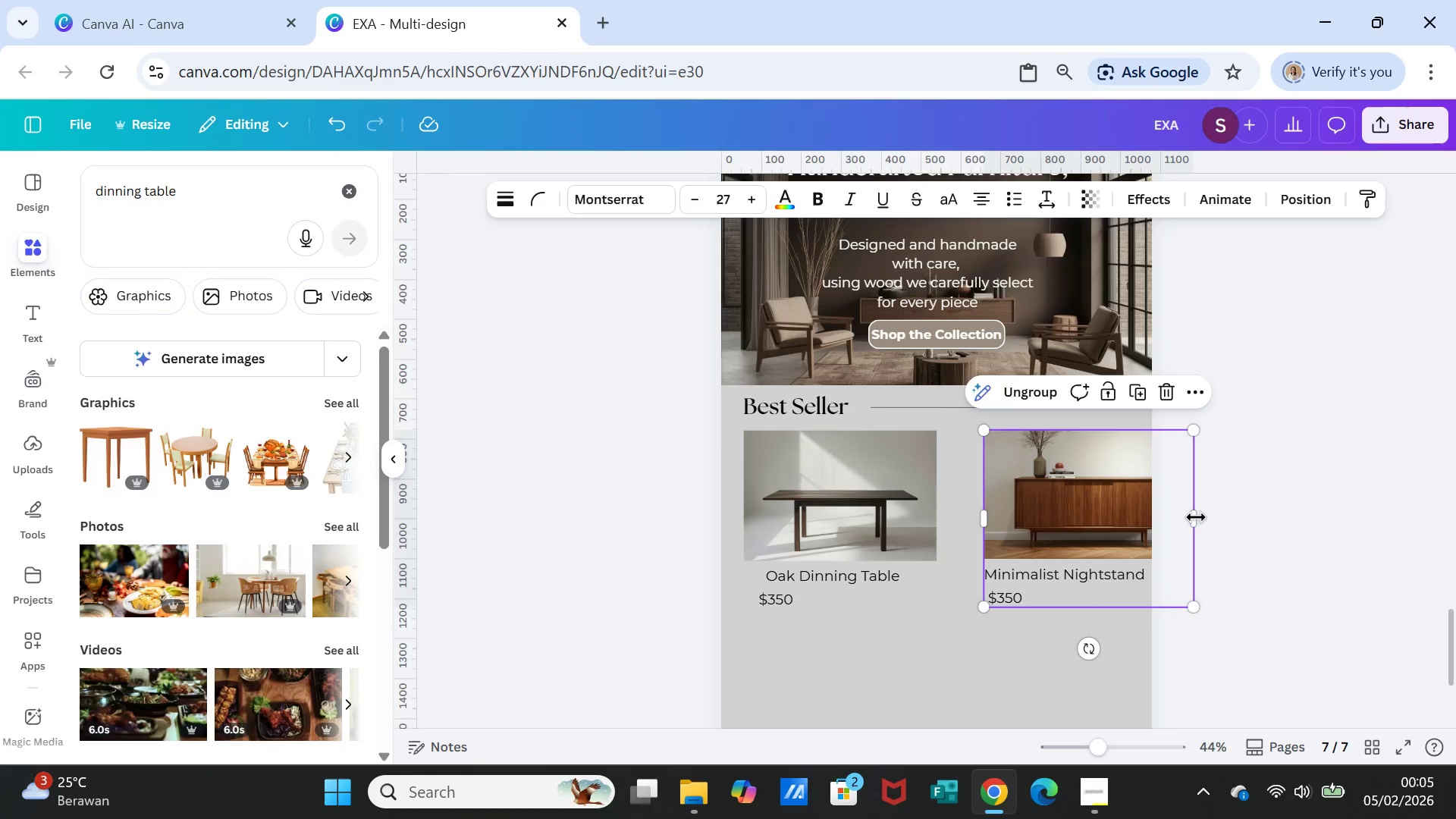 
left_click_drag(start_coordinate=[1196, 516], to_coordinate=[1223, 513])
 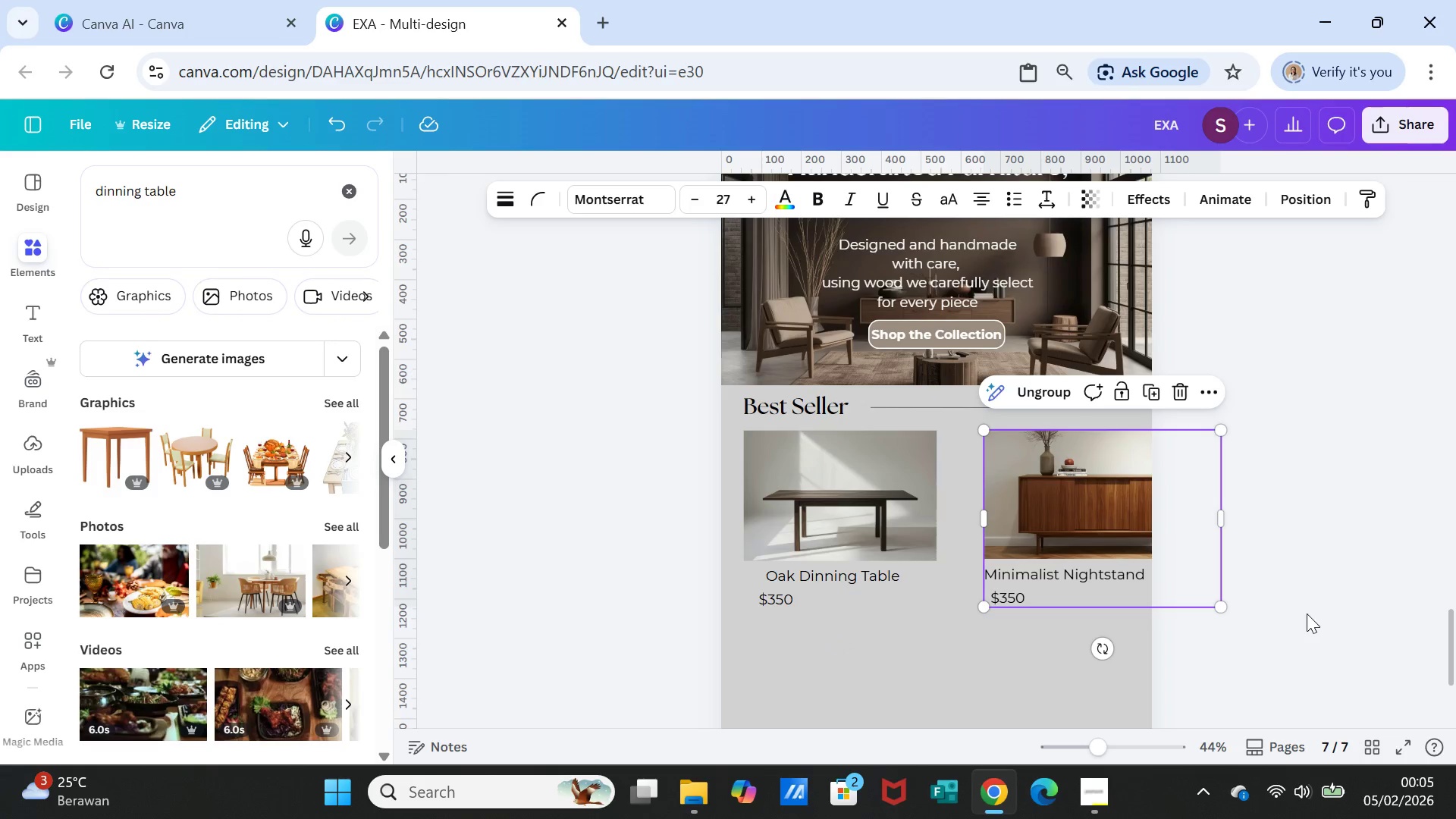 
left_click([1307, 613])
 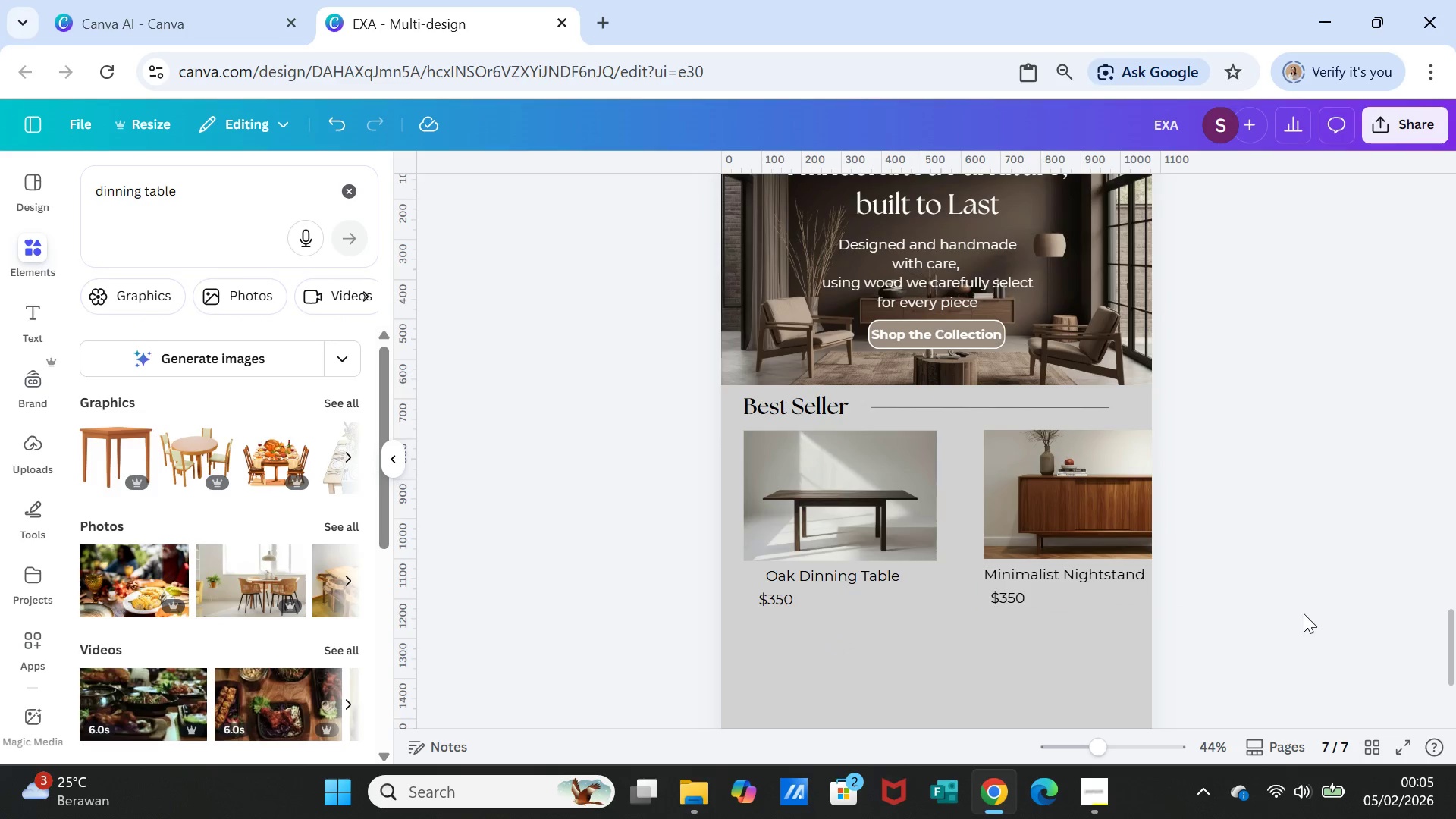 
scroll: coordinate [1288, 609], scroll_direction: down, amount: 1.0
 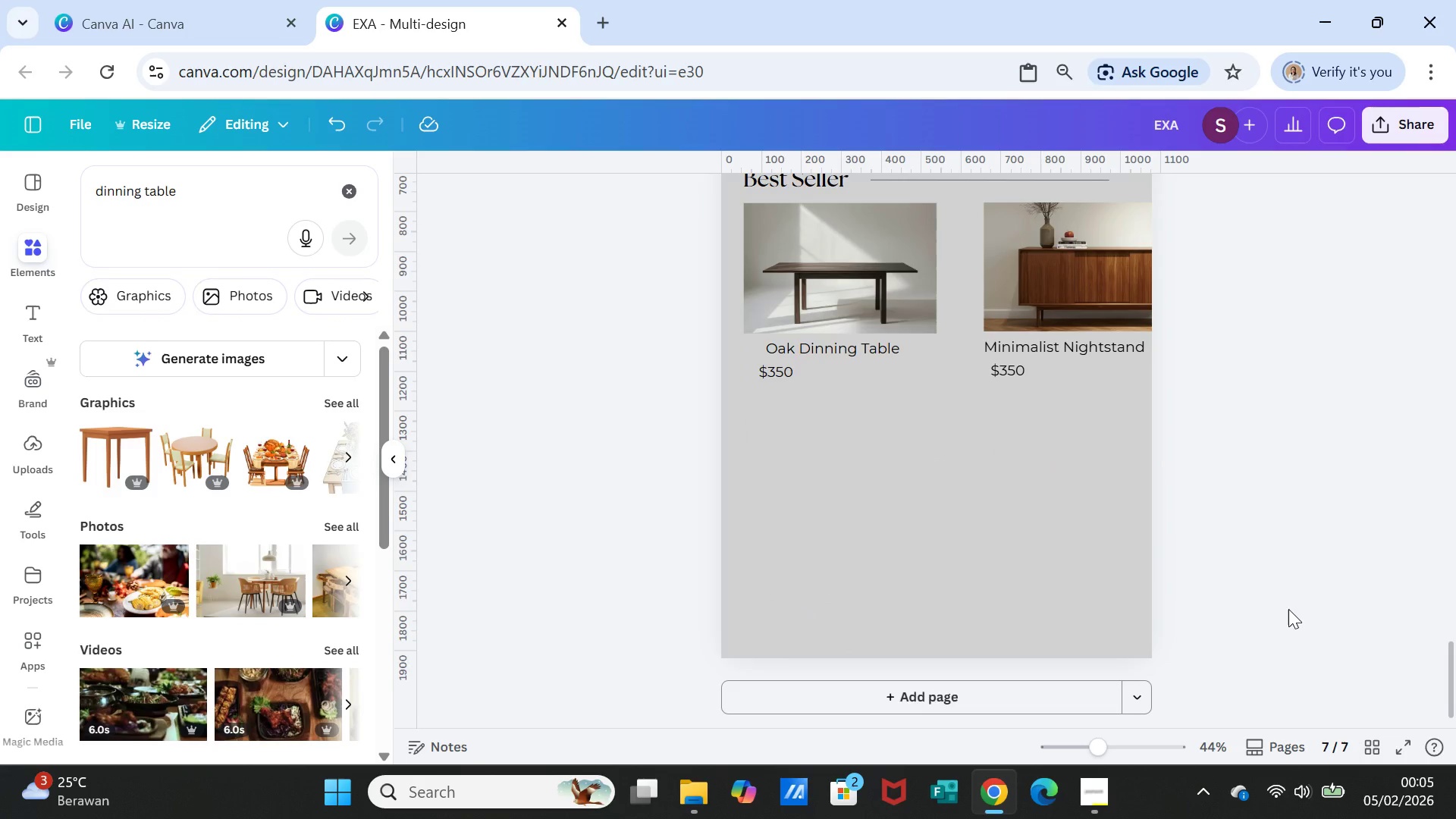 
scroll: coordinate [1288, 609], scroll_direction: up, amount: 1.0
 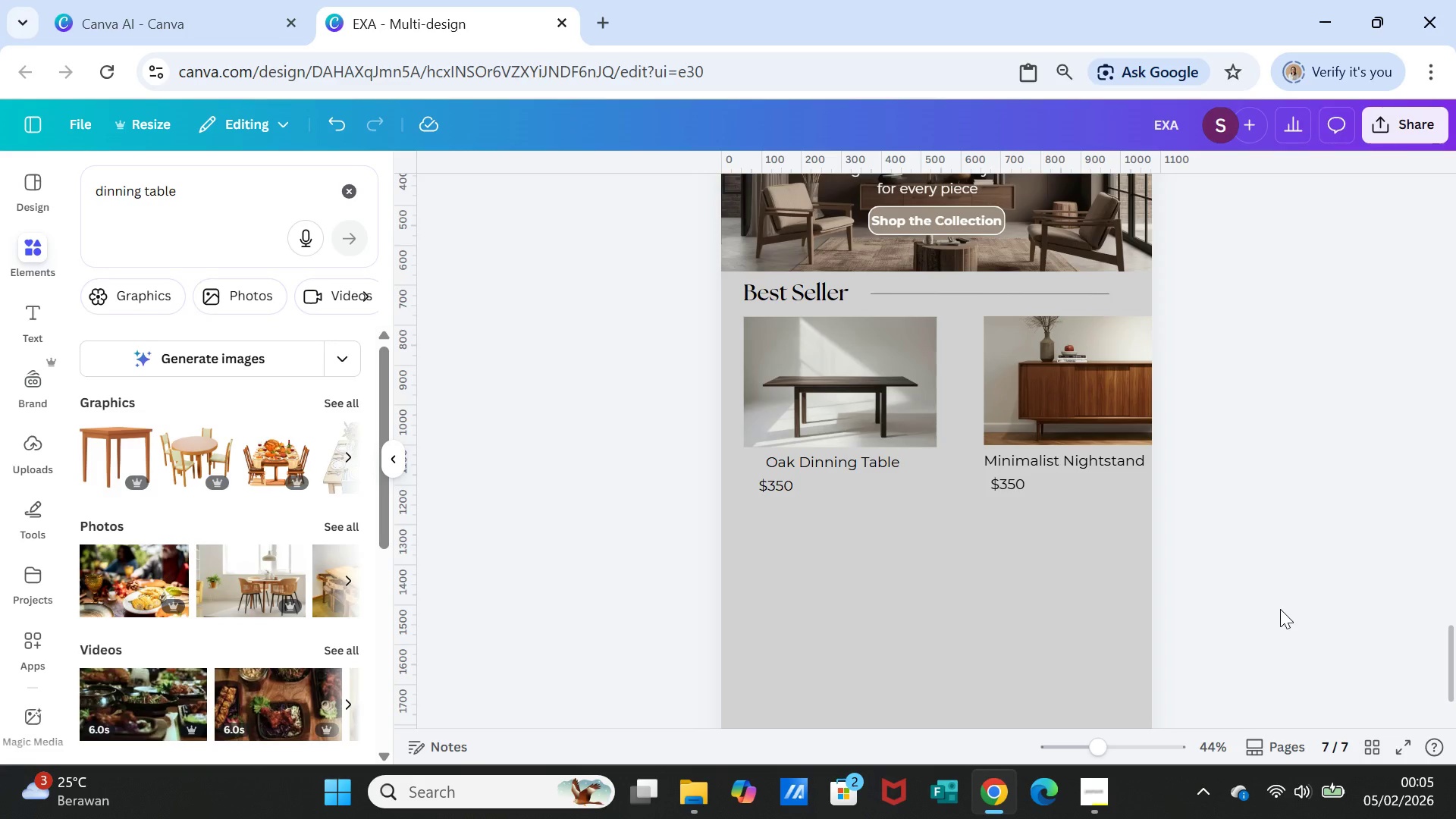 
wait(9.4)
 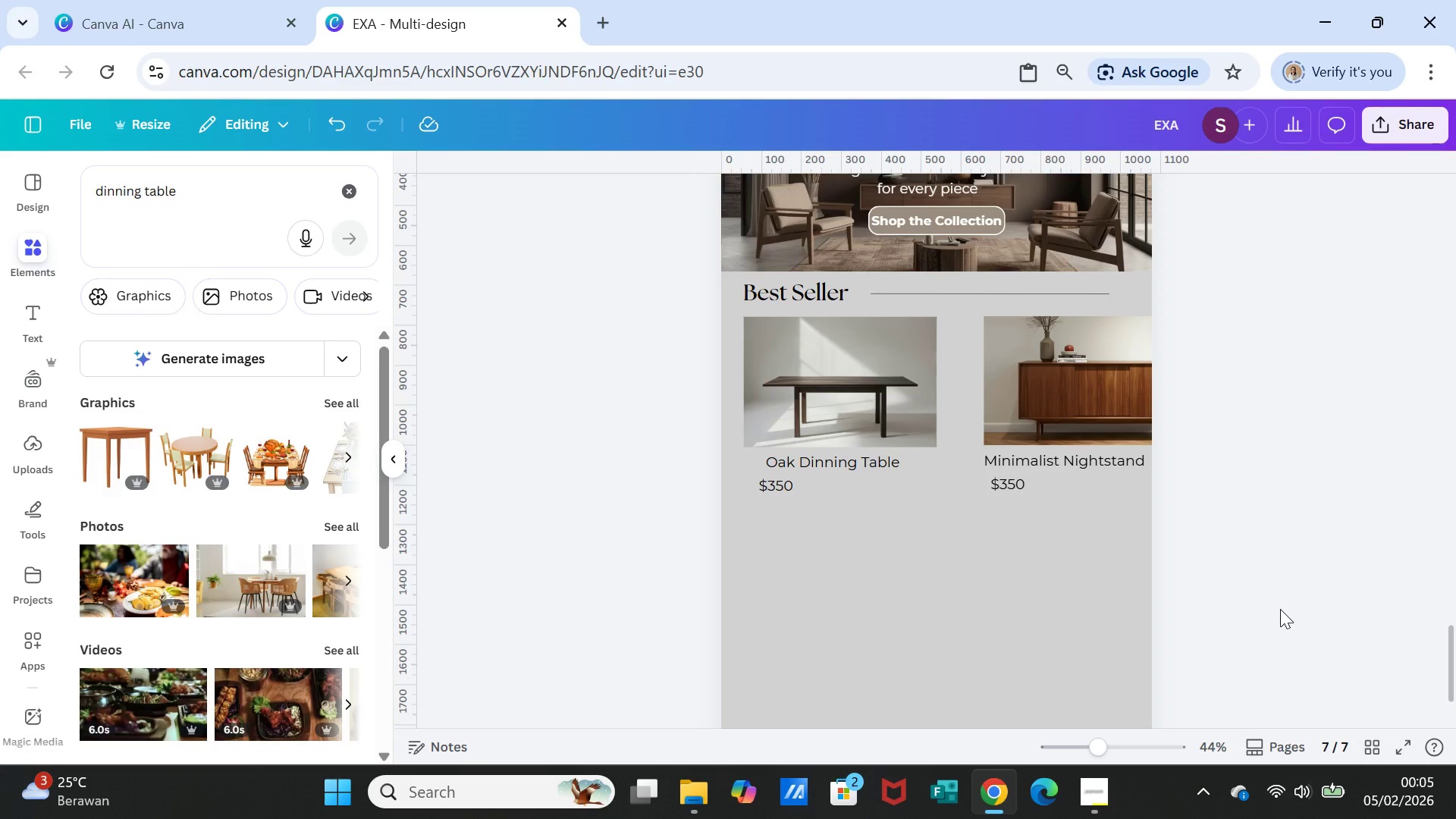 
scroll: coordinate [1312, 631], scroll_direction: up, amount: 1.0
 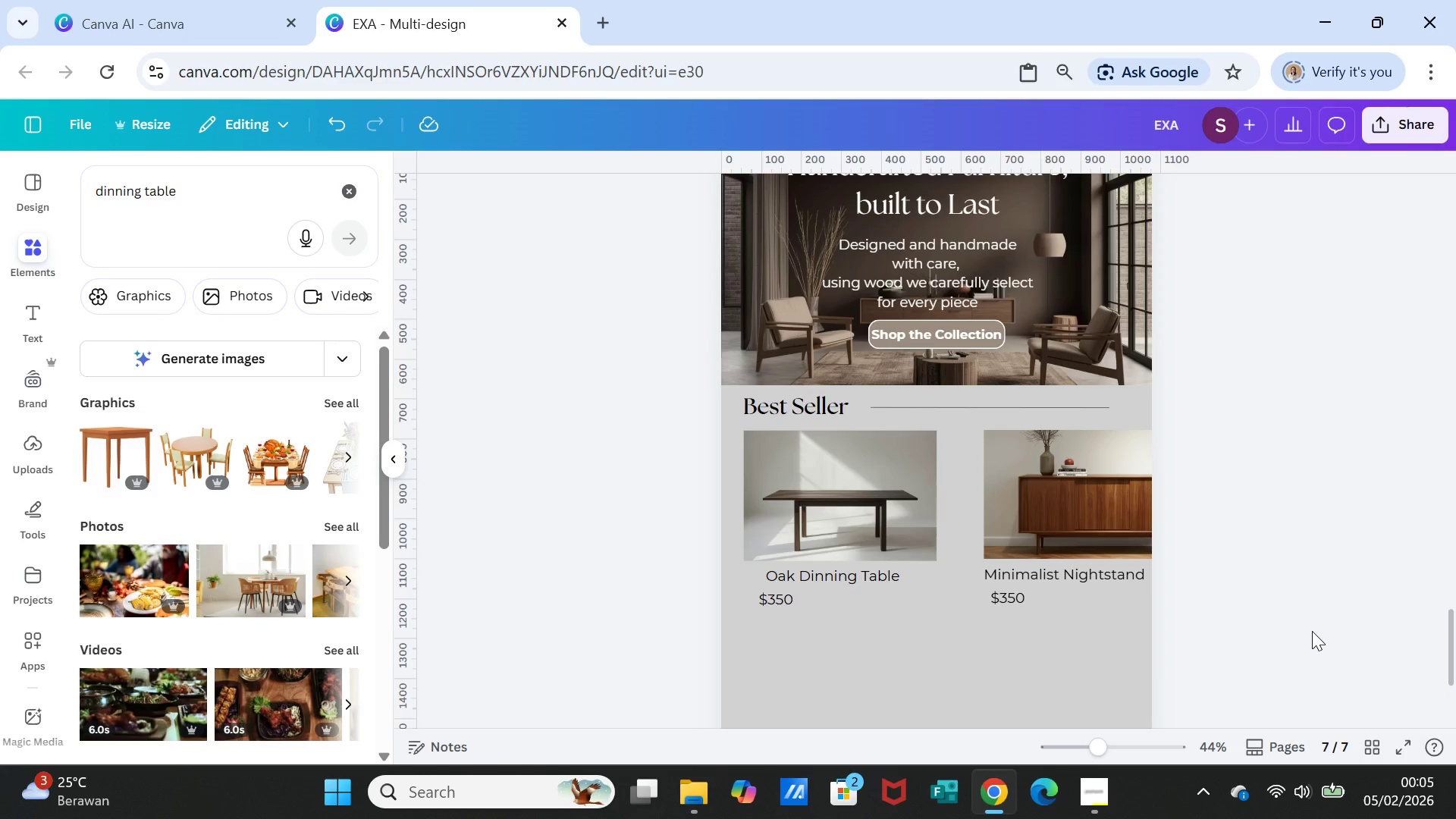 
scroll: coordinate [1312, 631], scroll_direction: down, amount: 1.0
 